 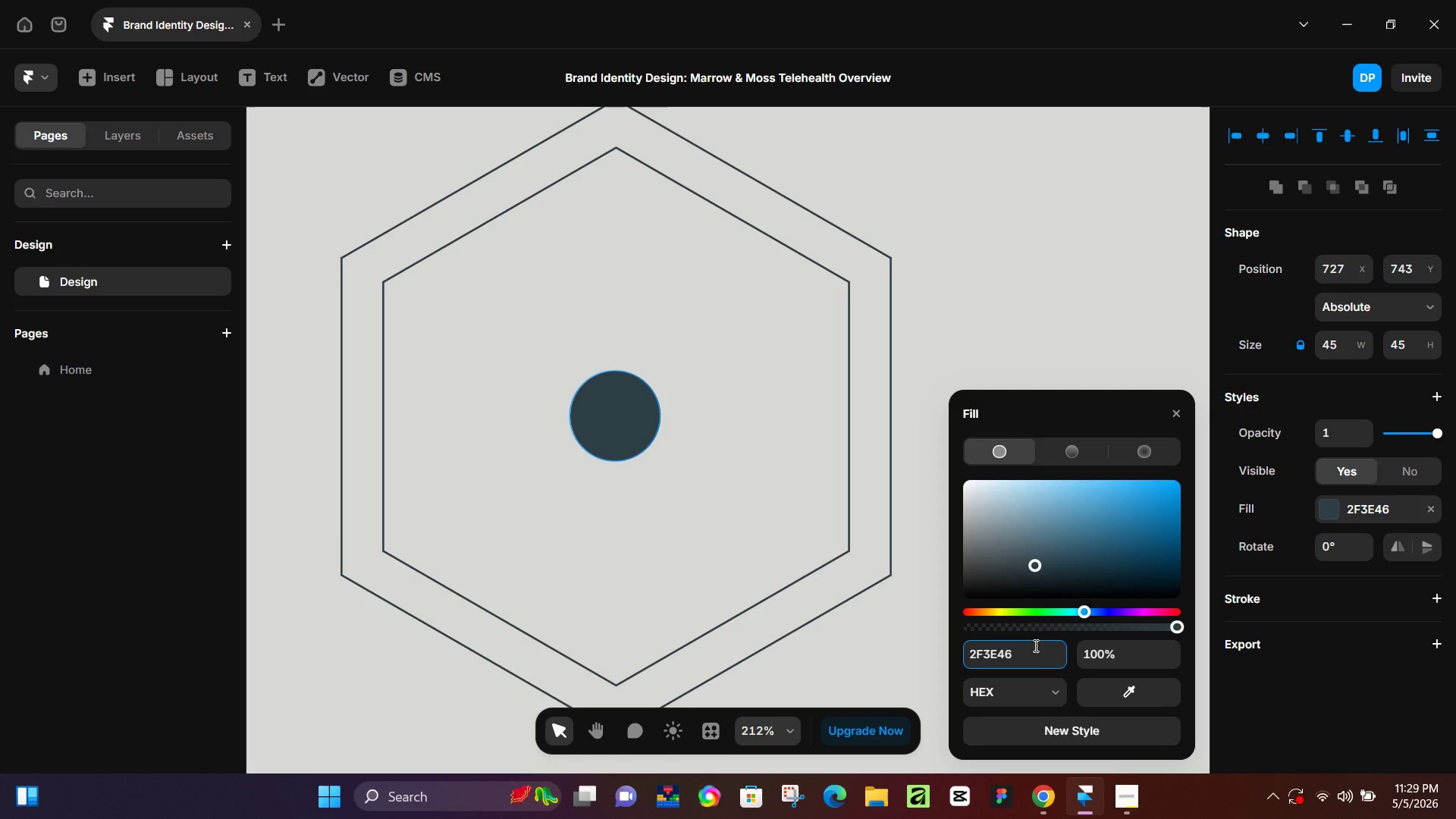 
left_click([741, 472])
 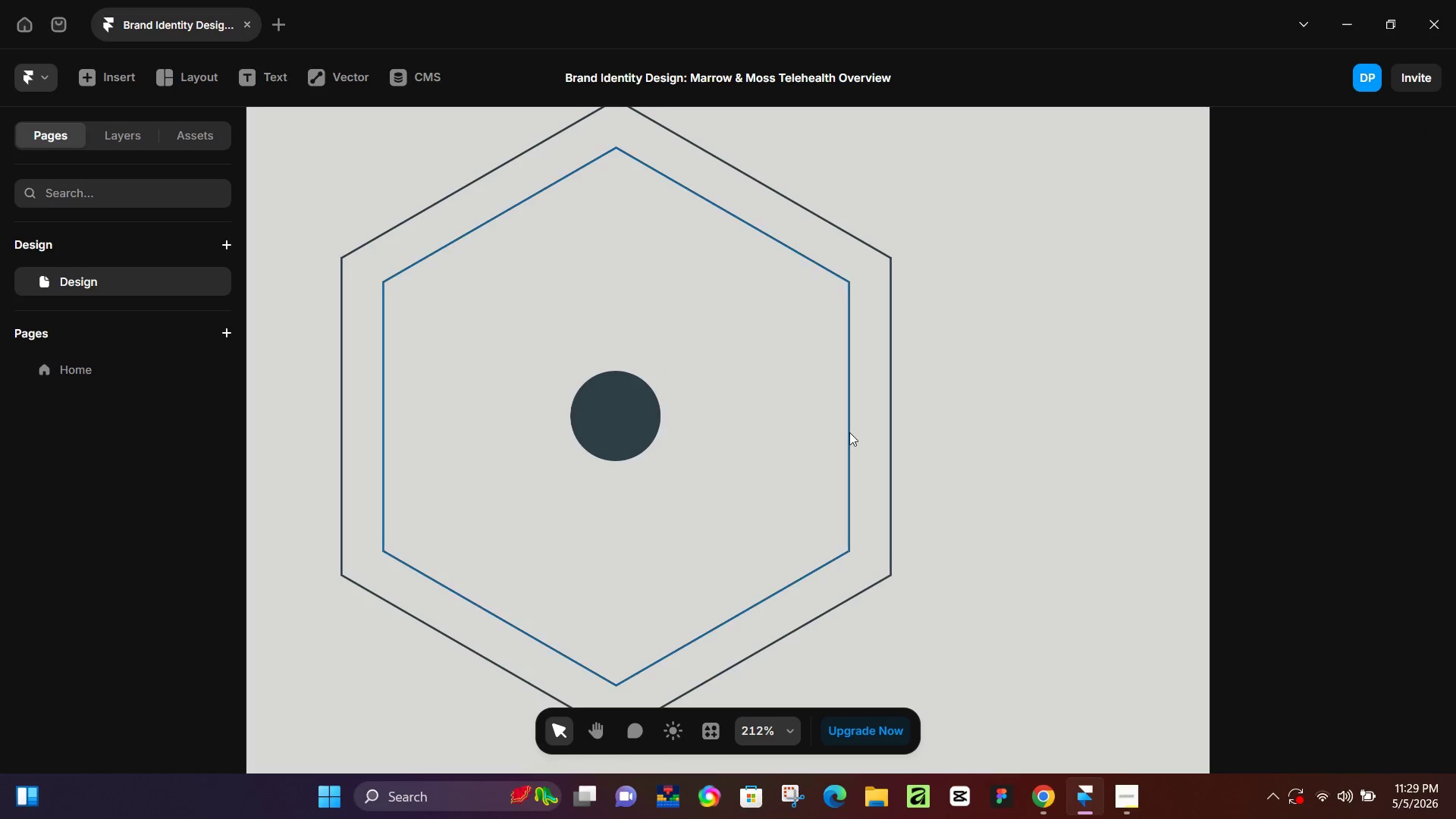 
left_click([850, 433])
 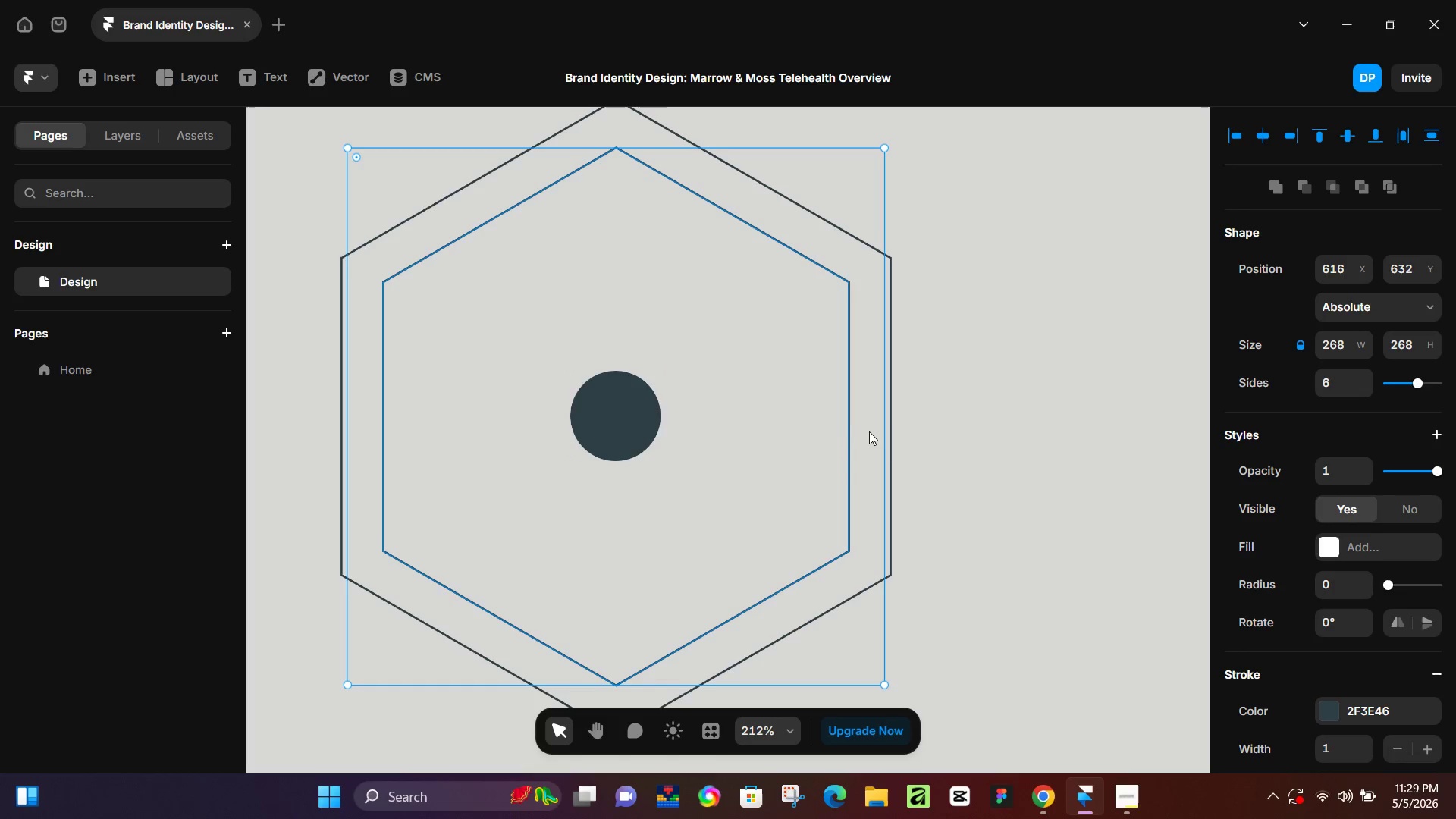 
hold_key(key=ShiftLeft, duration=1.11)
left_click([893, 431])
 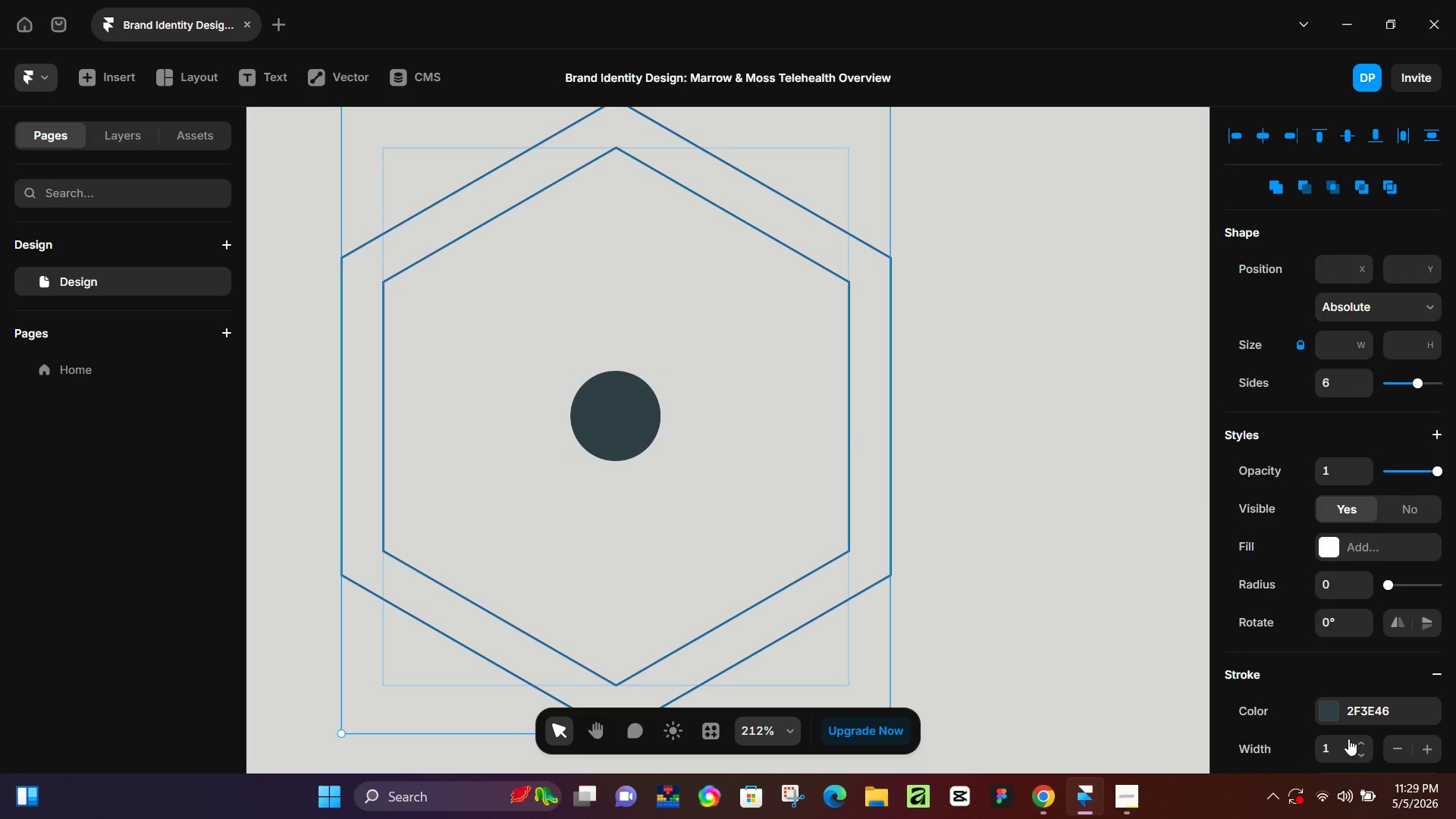 
left_click([1335, 742])
 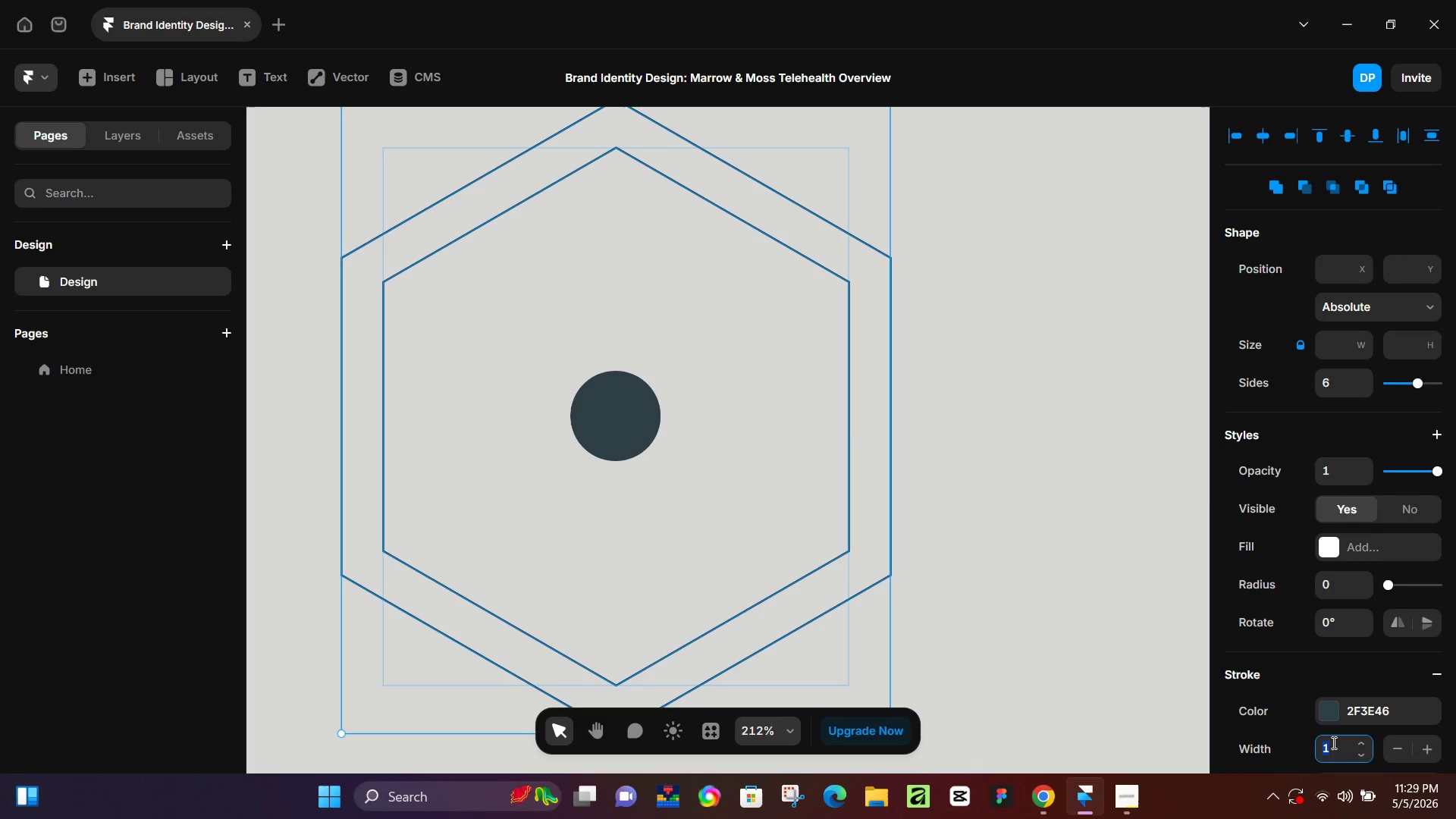 
key(Numpad3)
 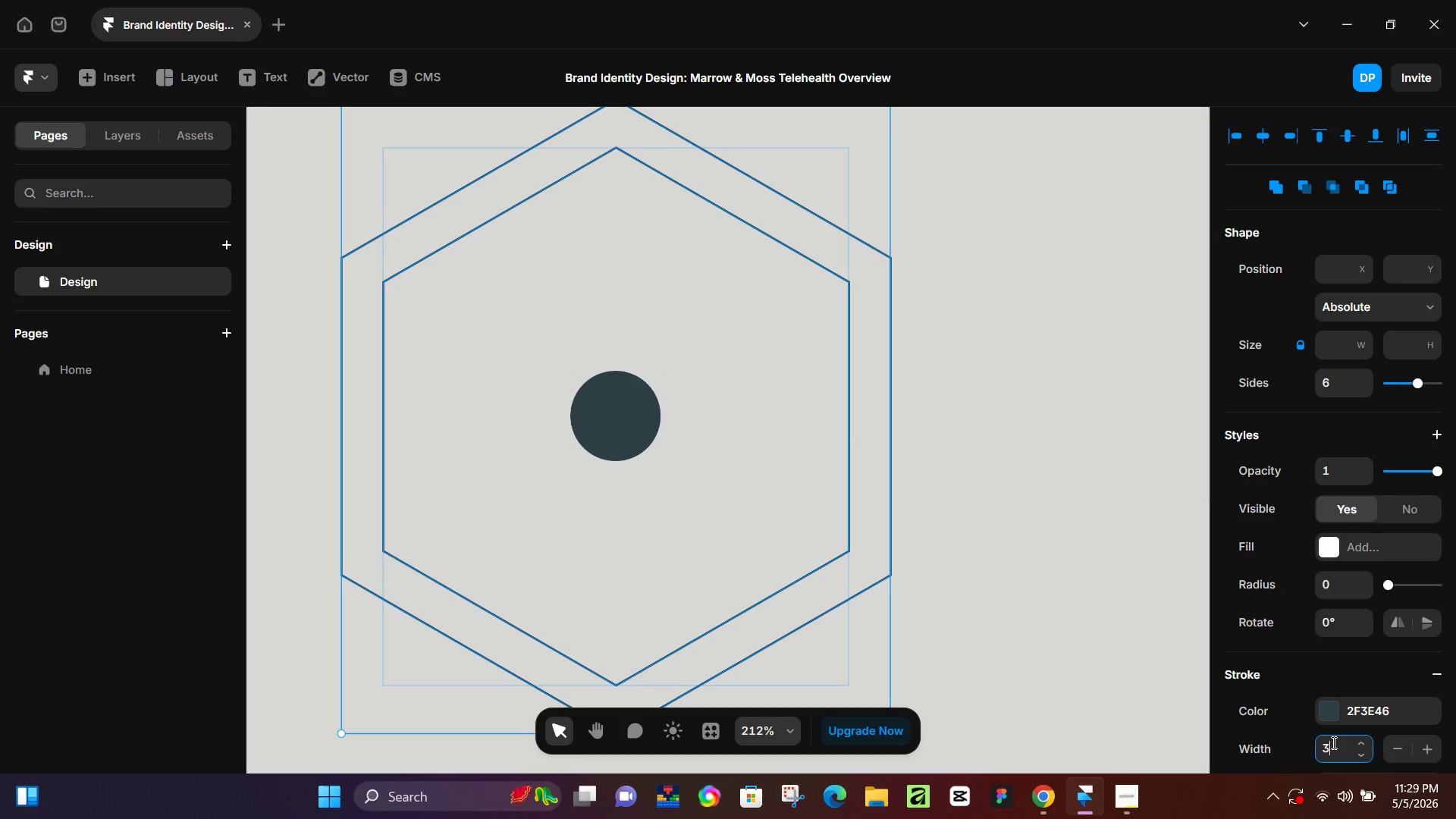 
key(NumpadEnter)
 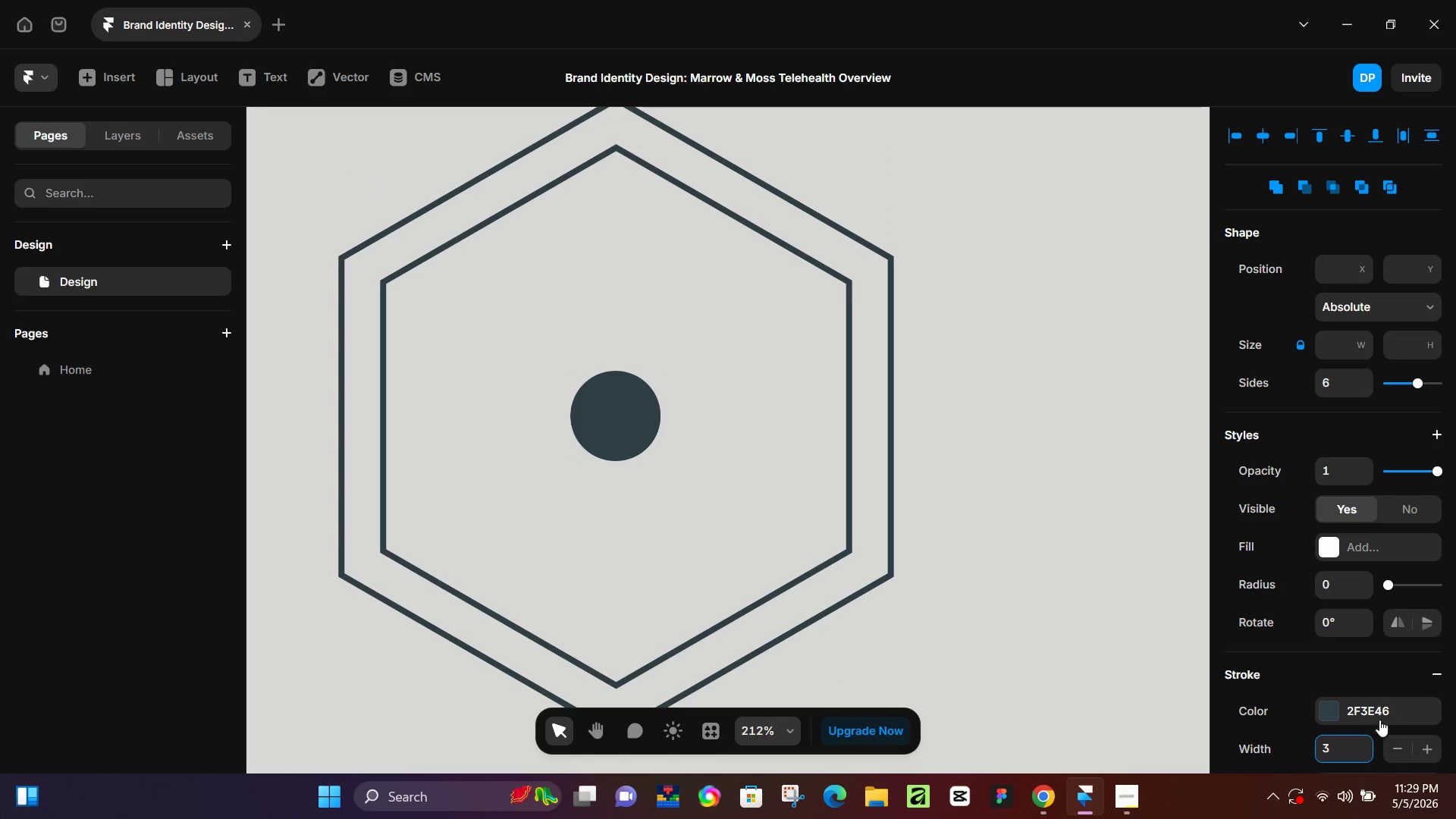 
left_click([1341, 742])
 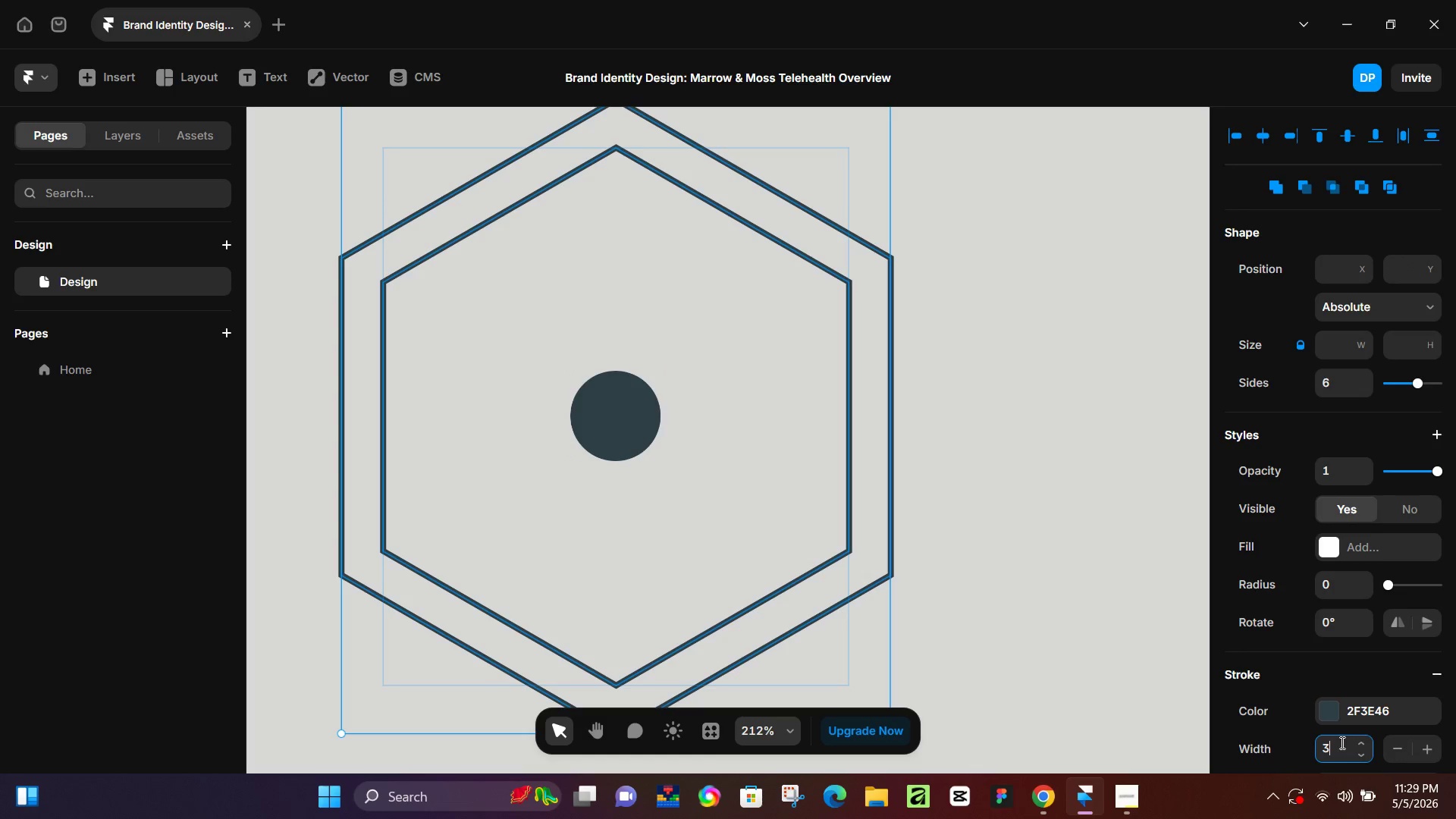 
key(Backspace)
 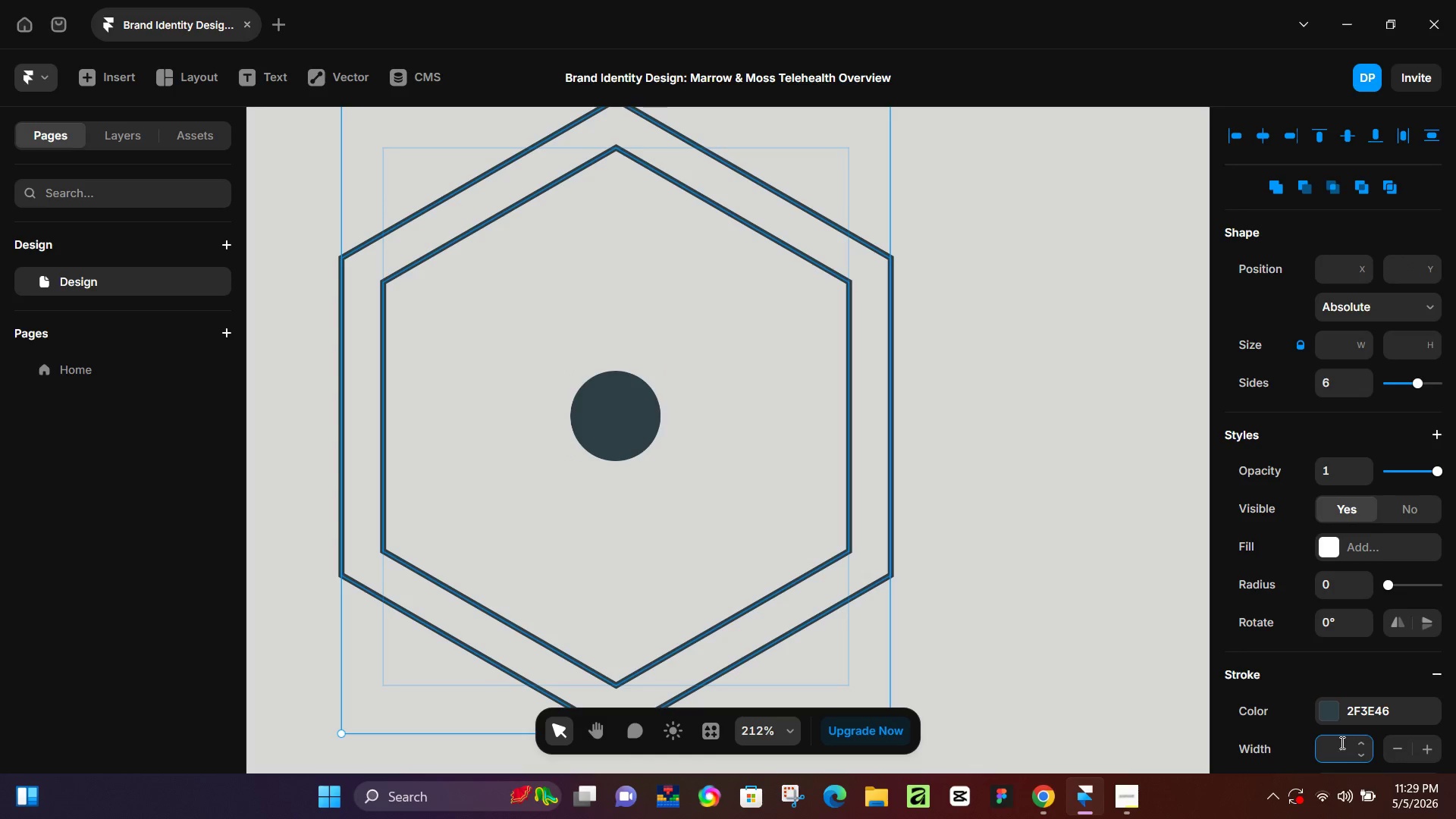 
key(Numpad4)
 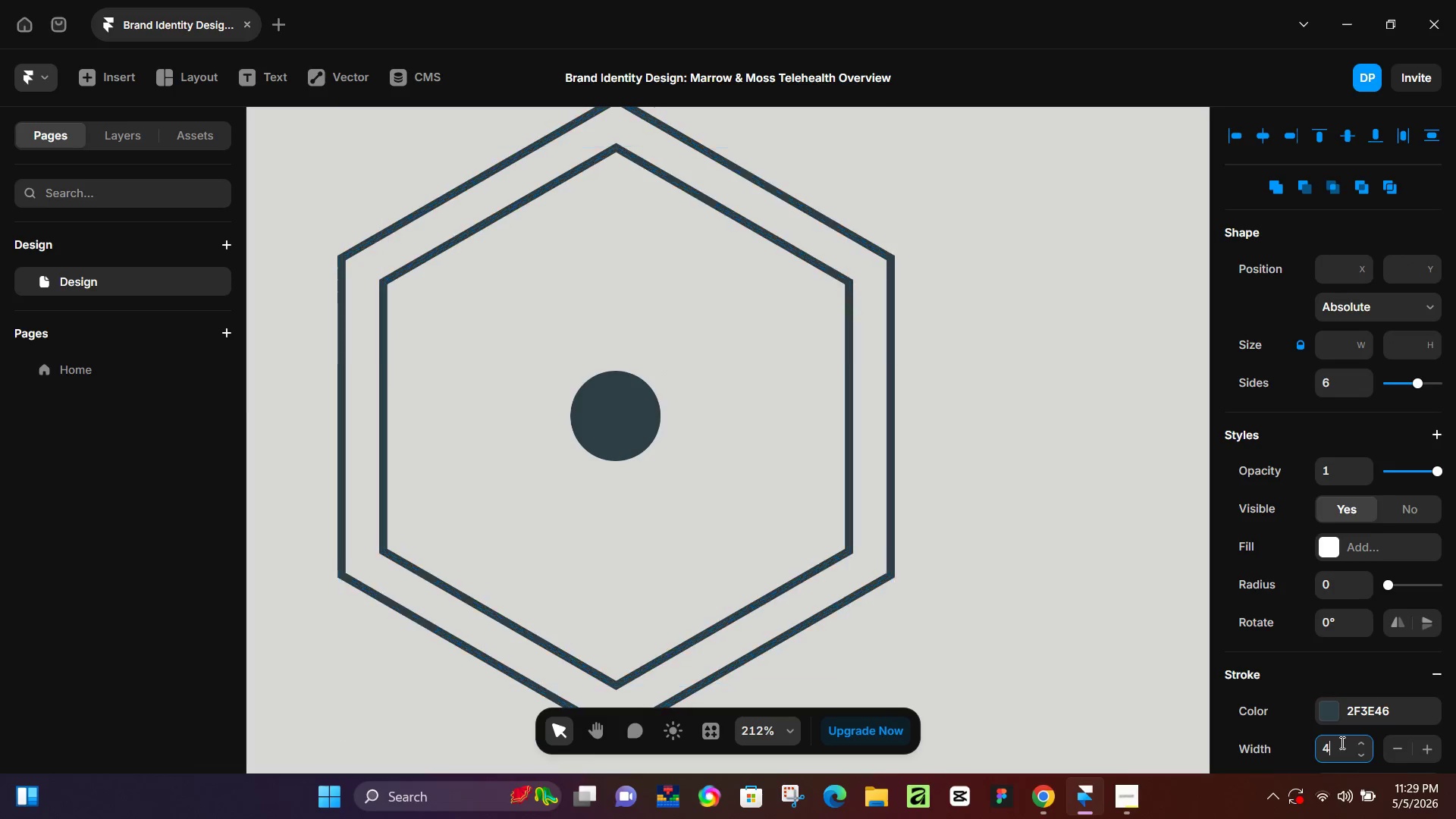 
key(NumpadEnter)
 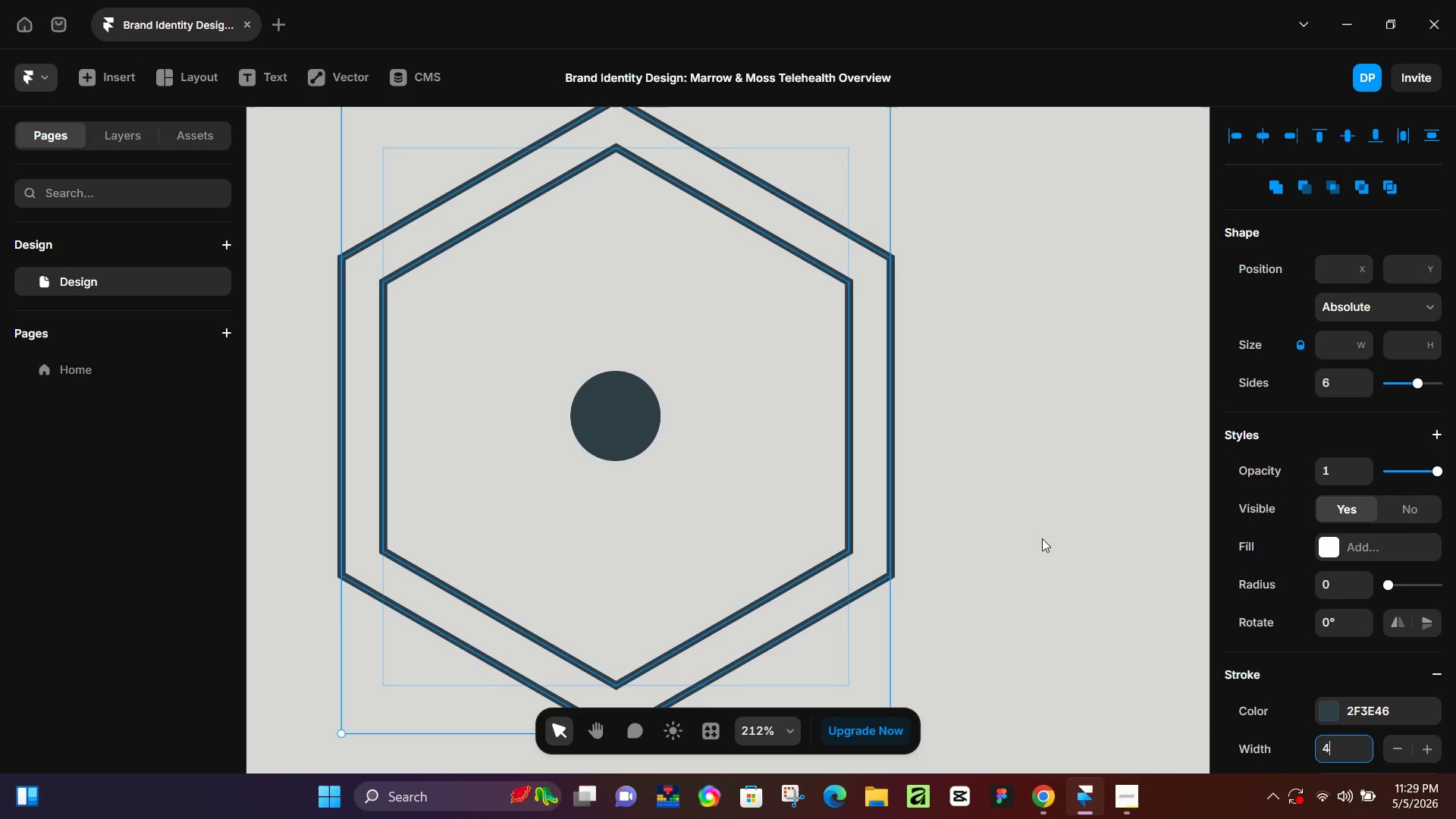 
left_click([987, 431])
 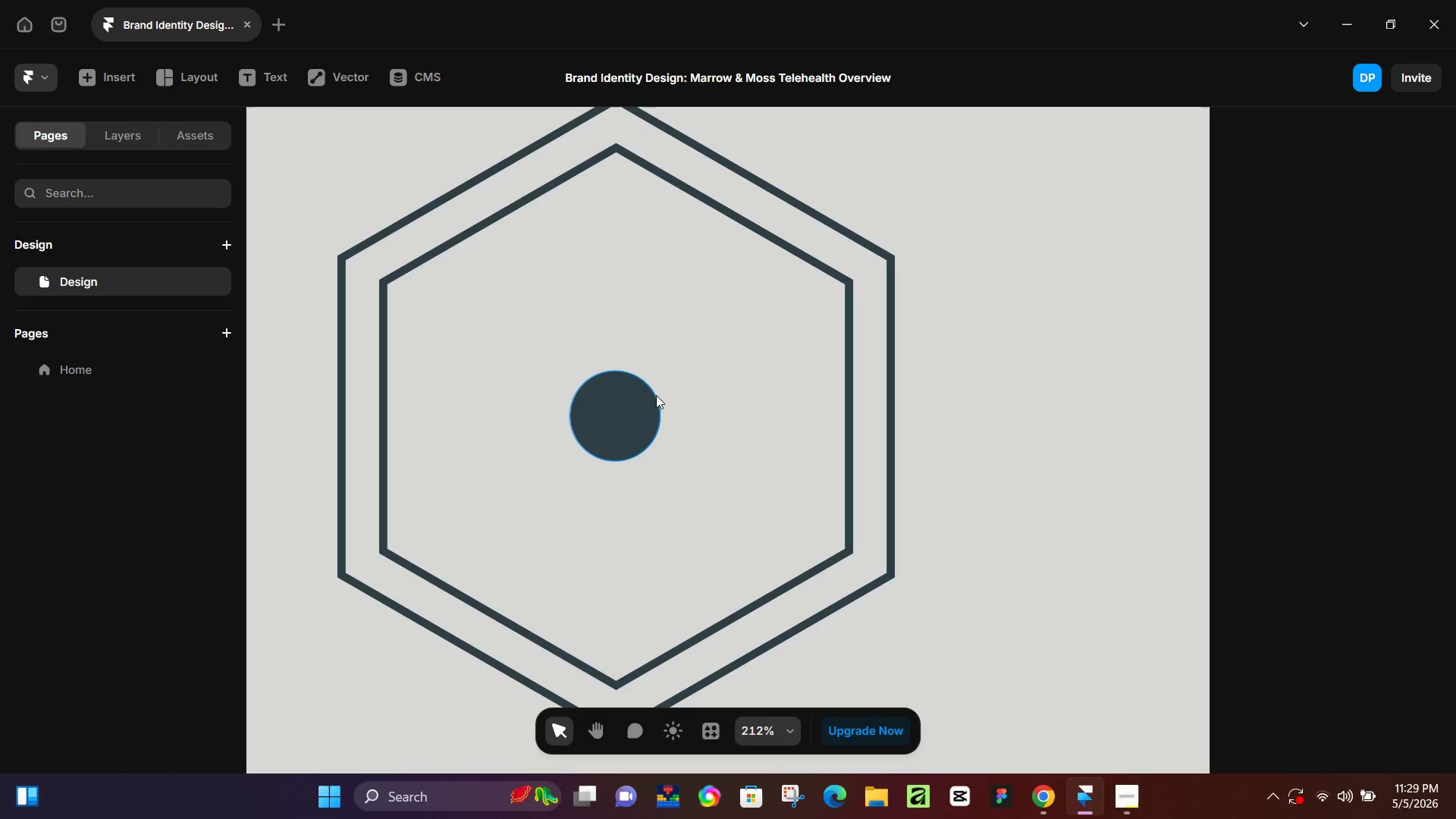 
key(R)
 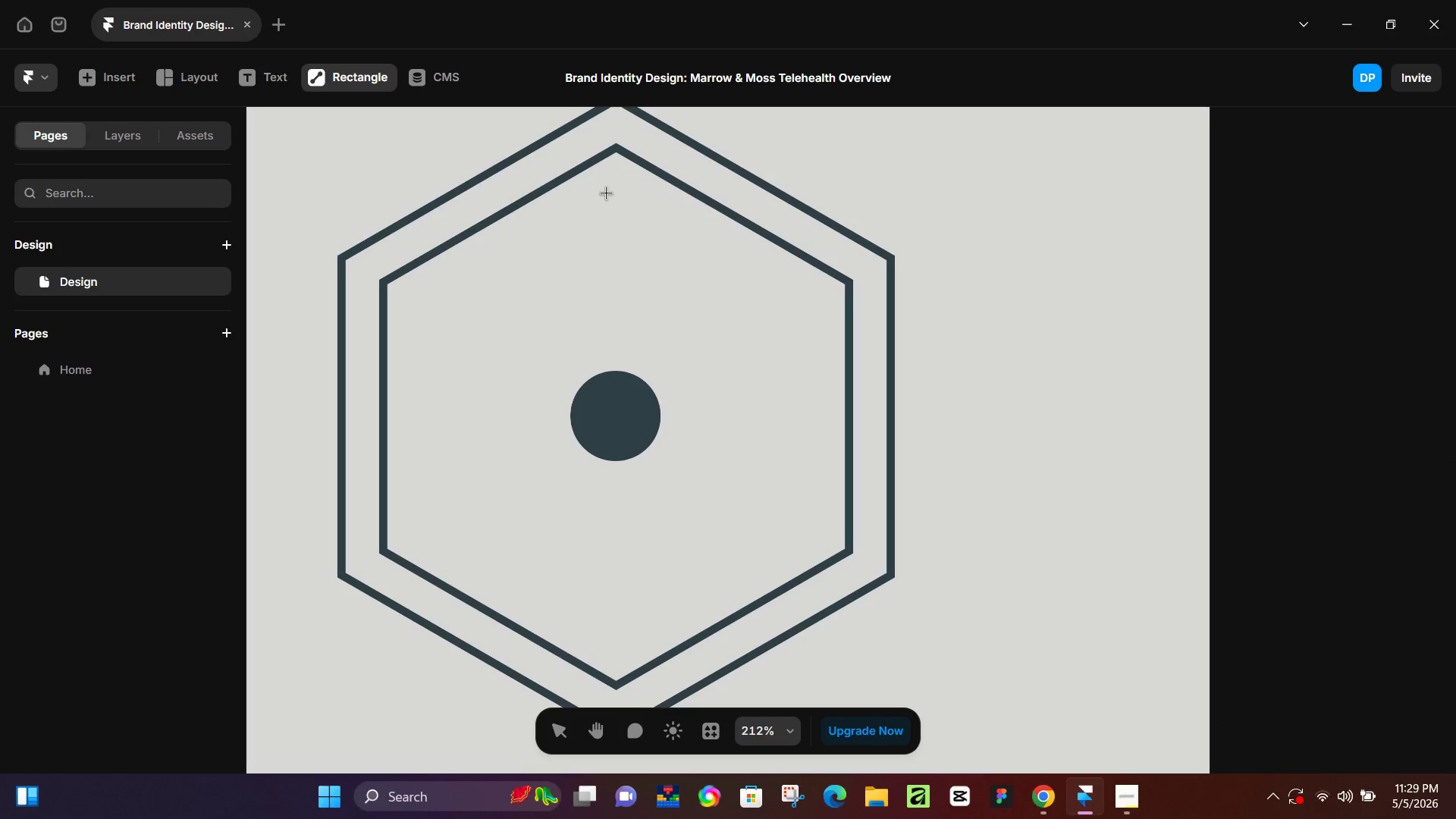 
hold_key(key=ShiftLeft, duration=0.69)
 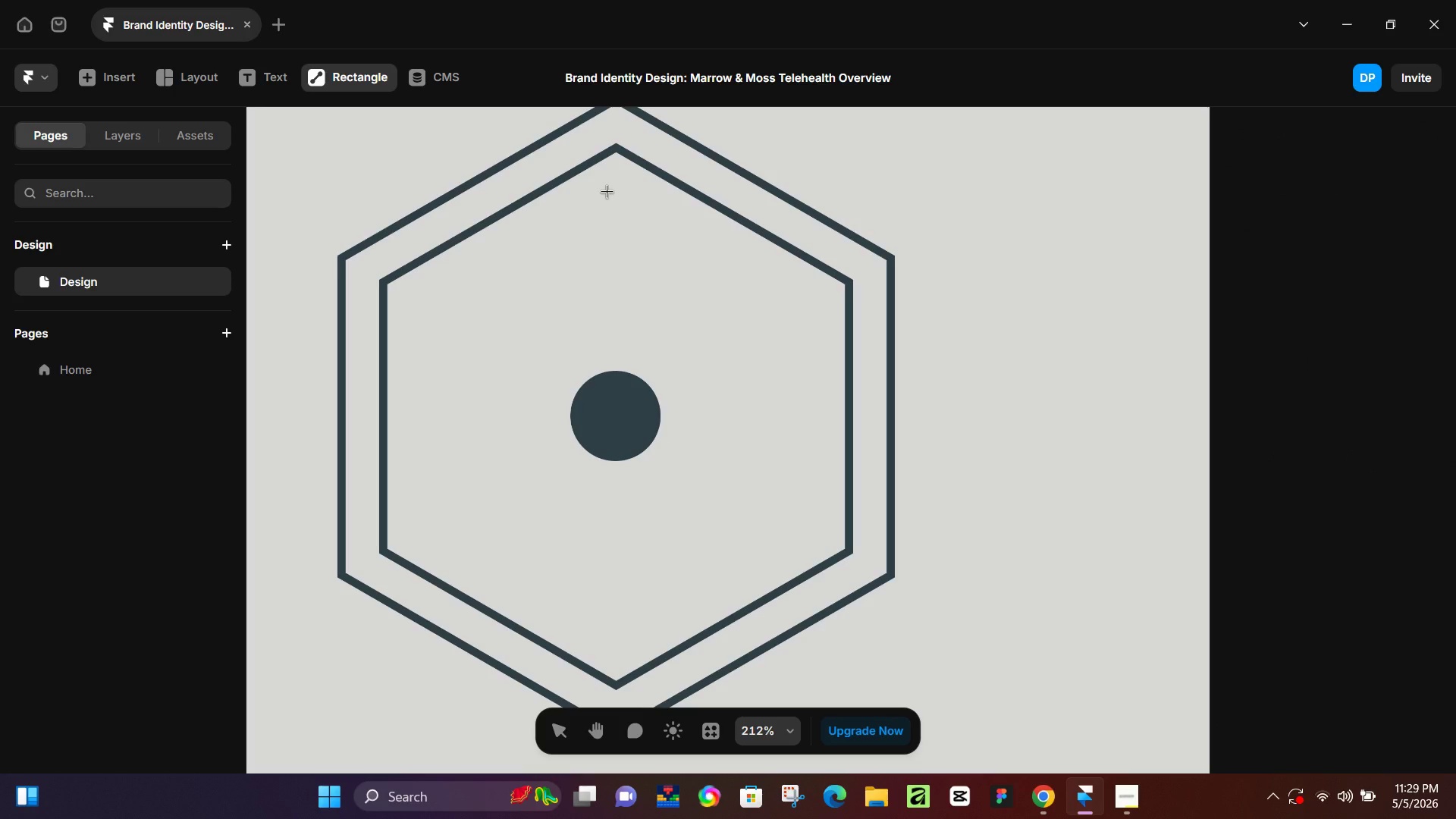 
hold_key(key=ShiftLeft, duration=1.03)
left_click_drag(start_coordinate=[607, 191], to_coordinate=[626, 397])
 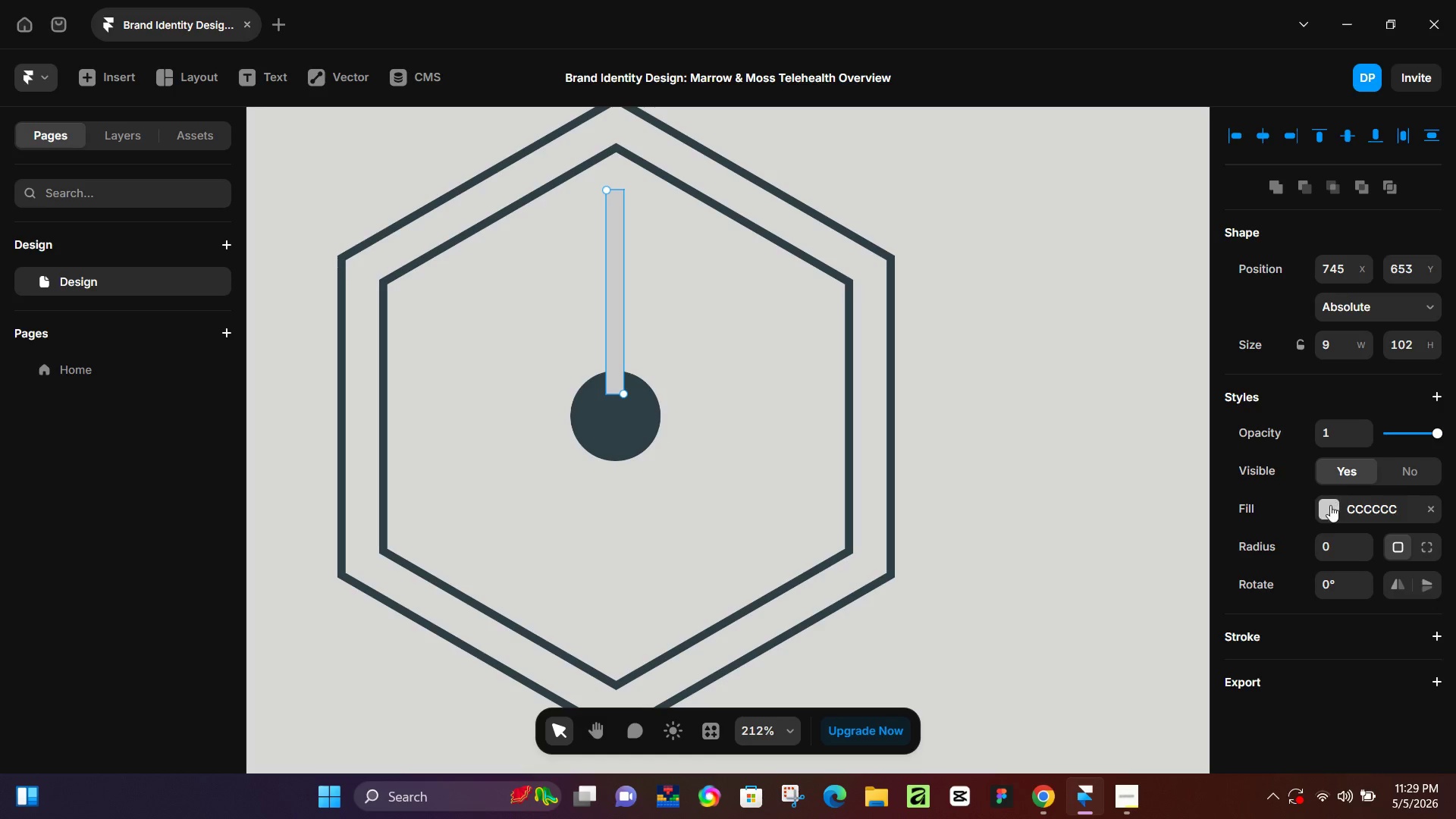 
key(Control+V)
 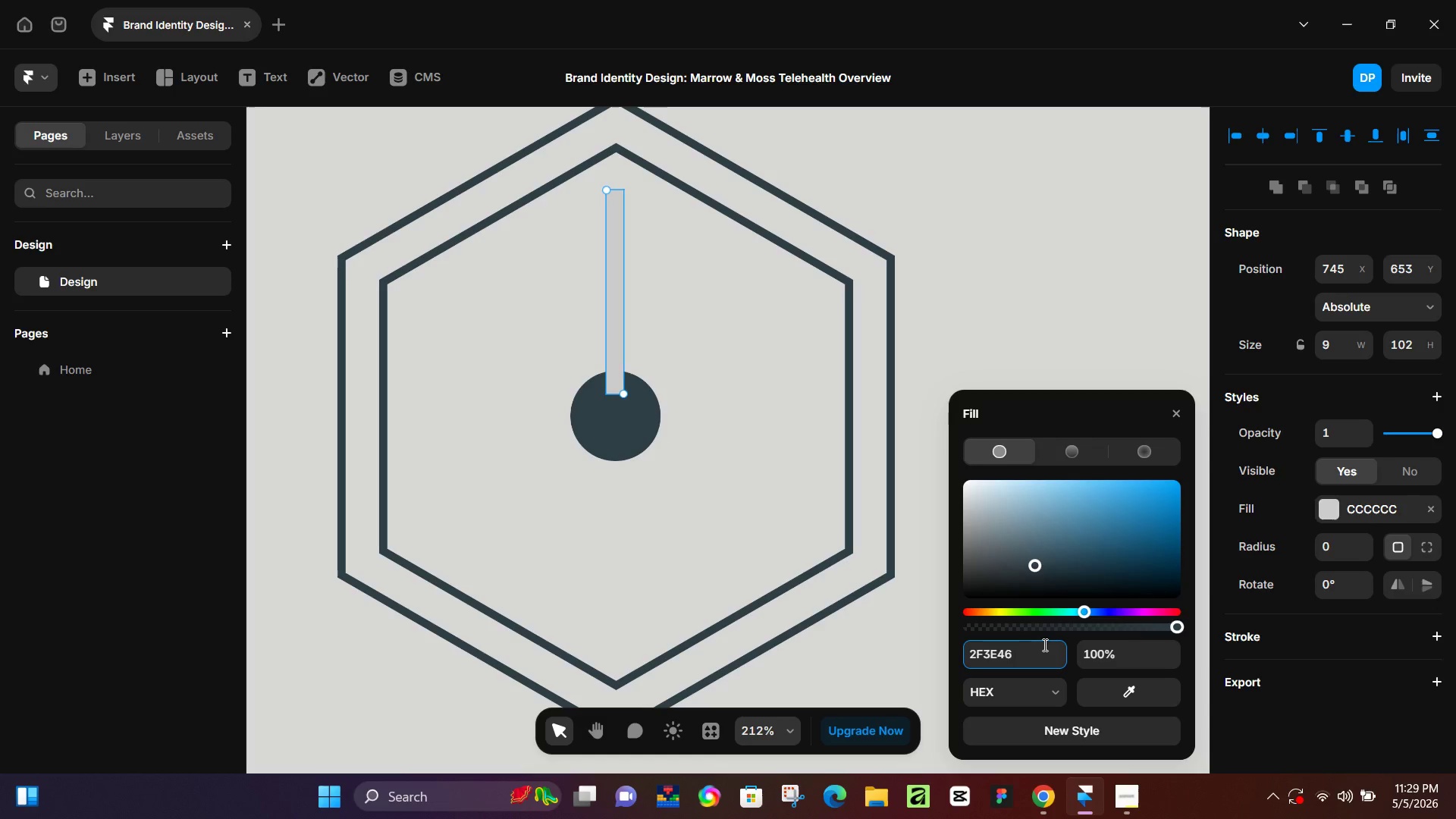 
key(NumpadEnter)
 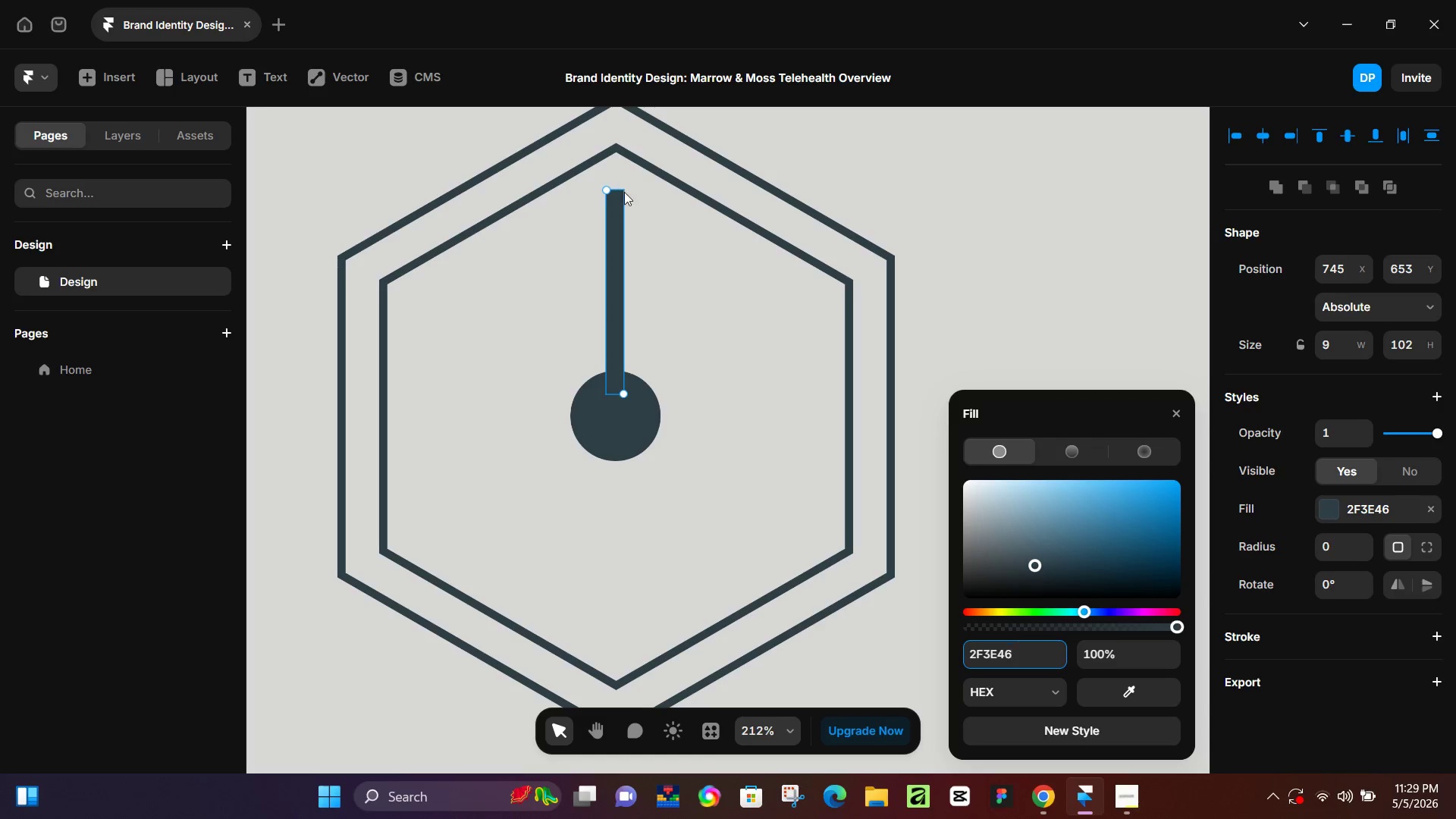 
left_click_drag(start_coordinate=[607, 190], to_coordinate=[607, 237])
 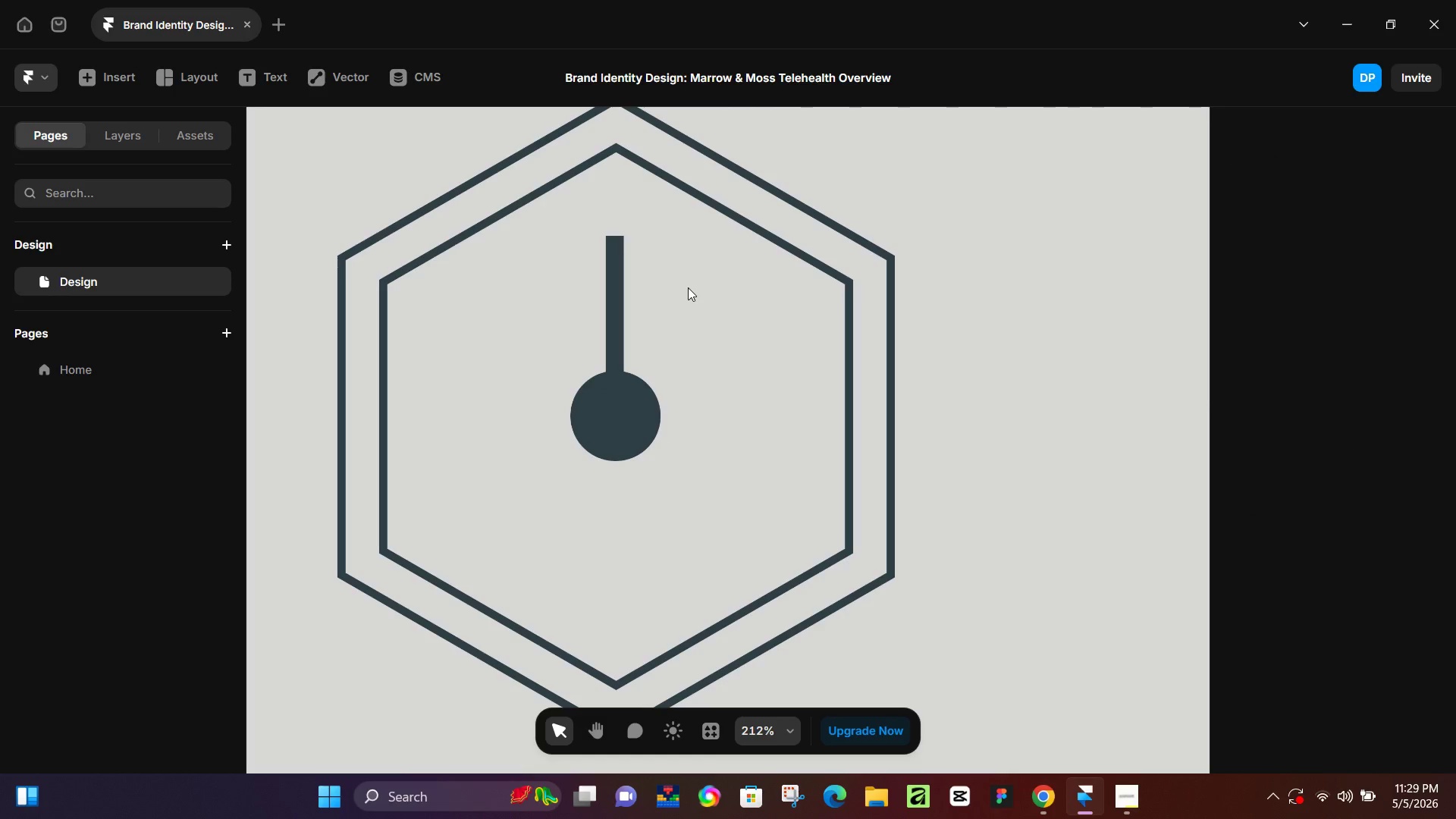 
hold_key(key=ShiftLeft, duration=1.08)
 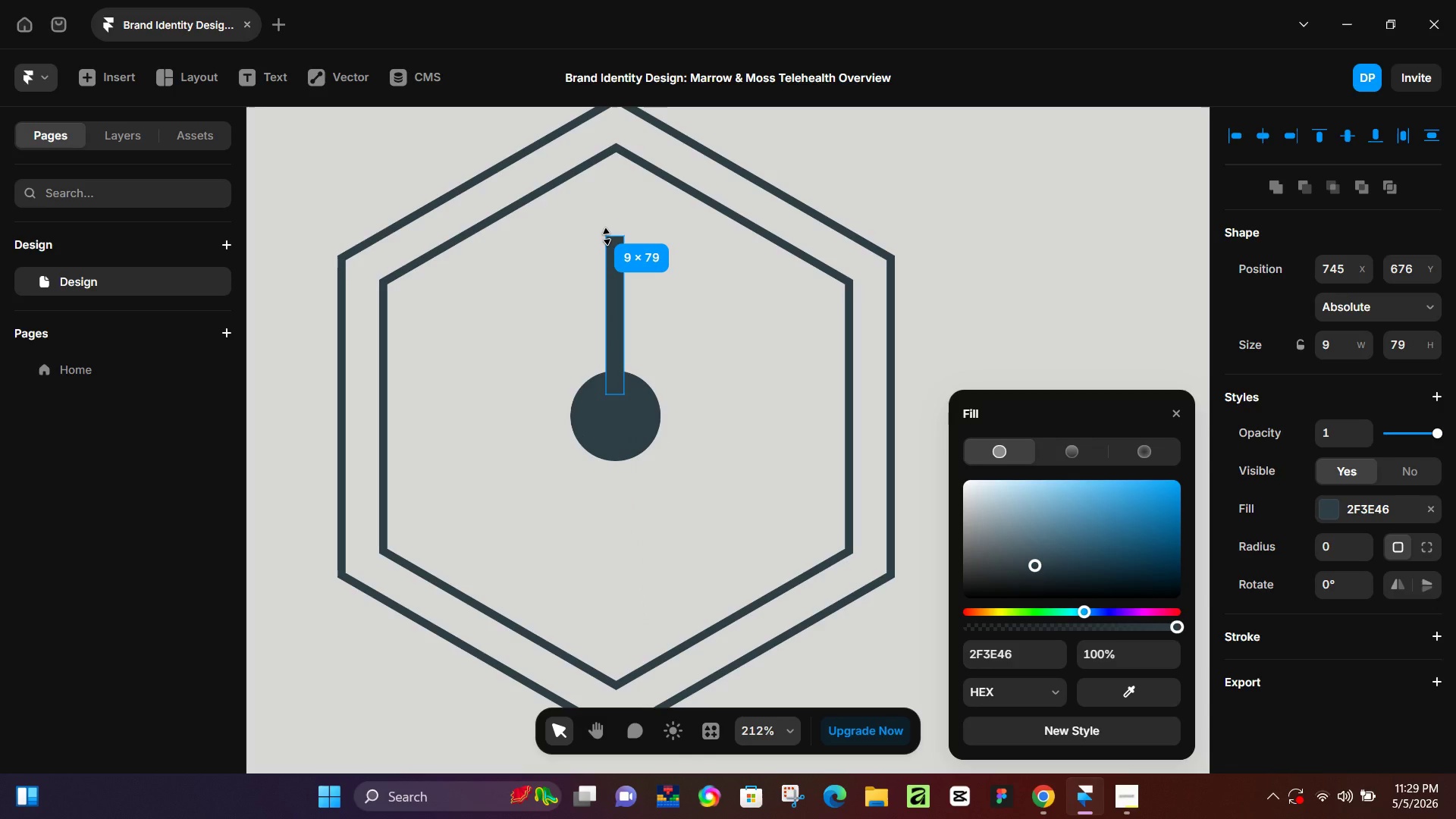 
left_click([688, 287])
 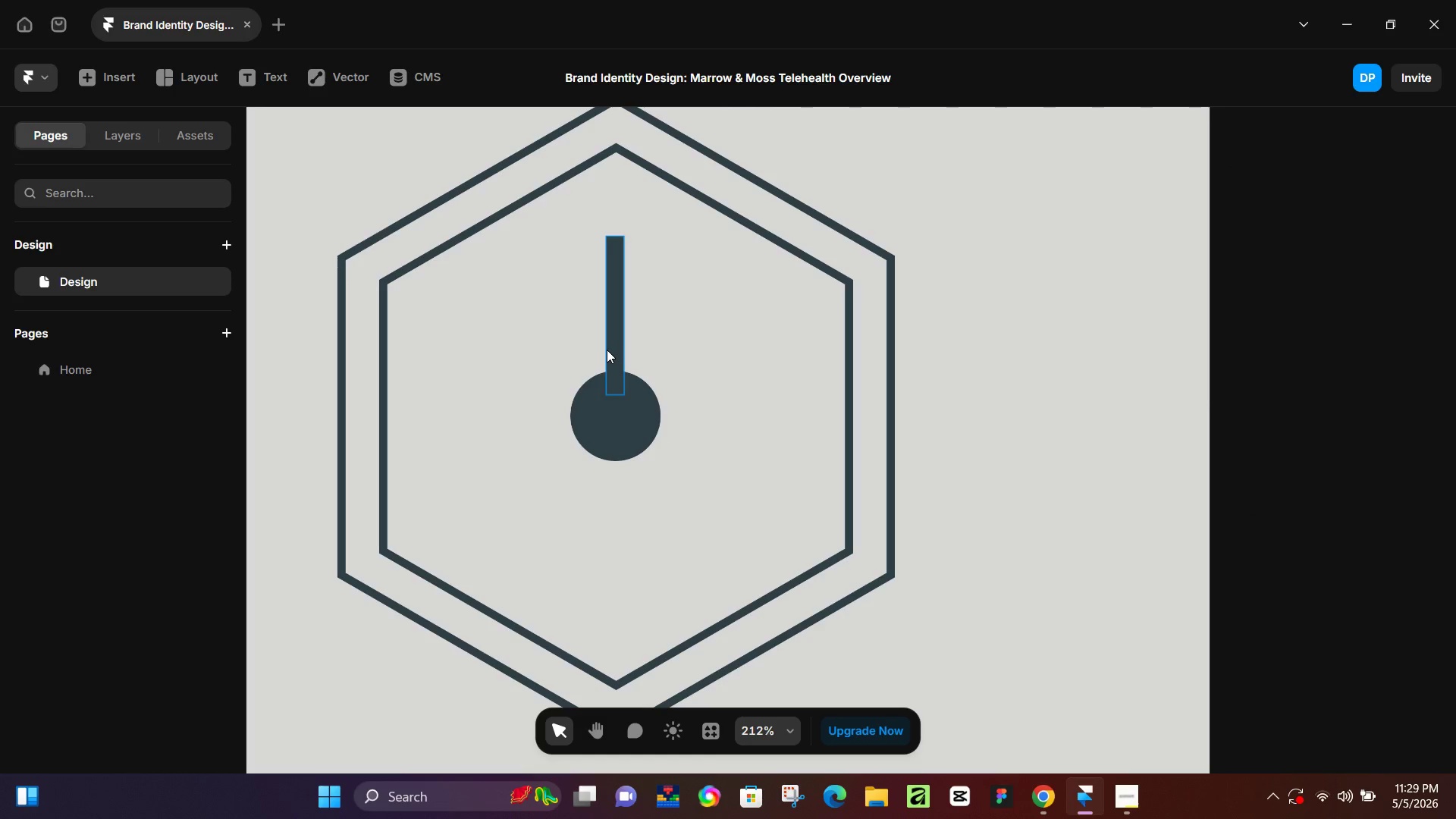 
left_click([614, 346])
 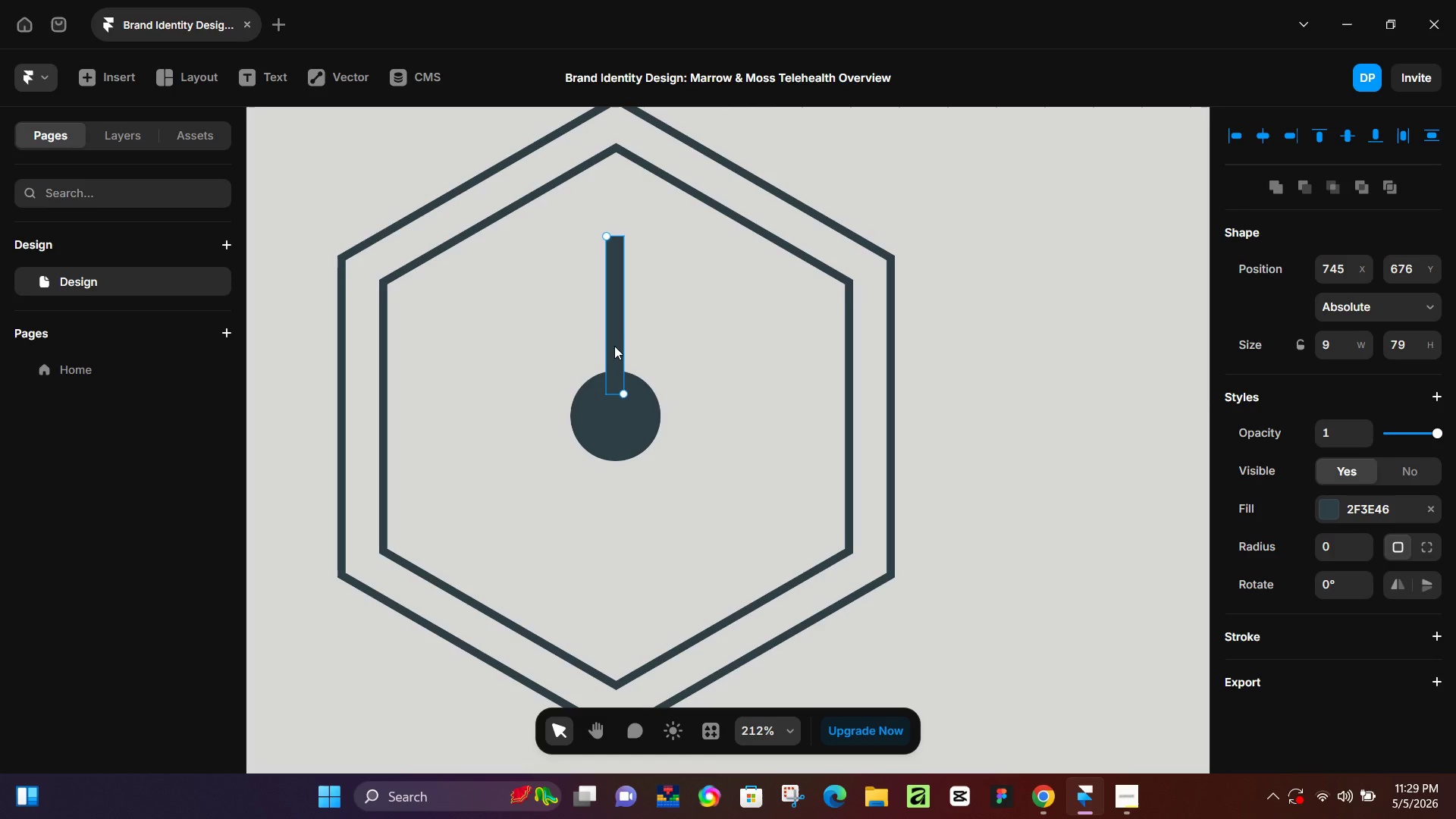 
key(Control+D)
 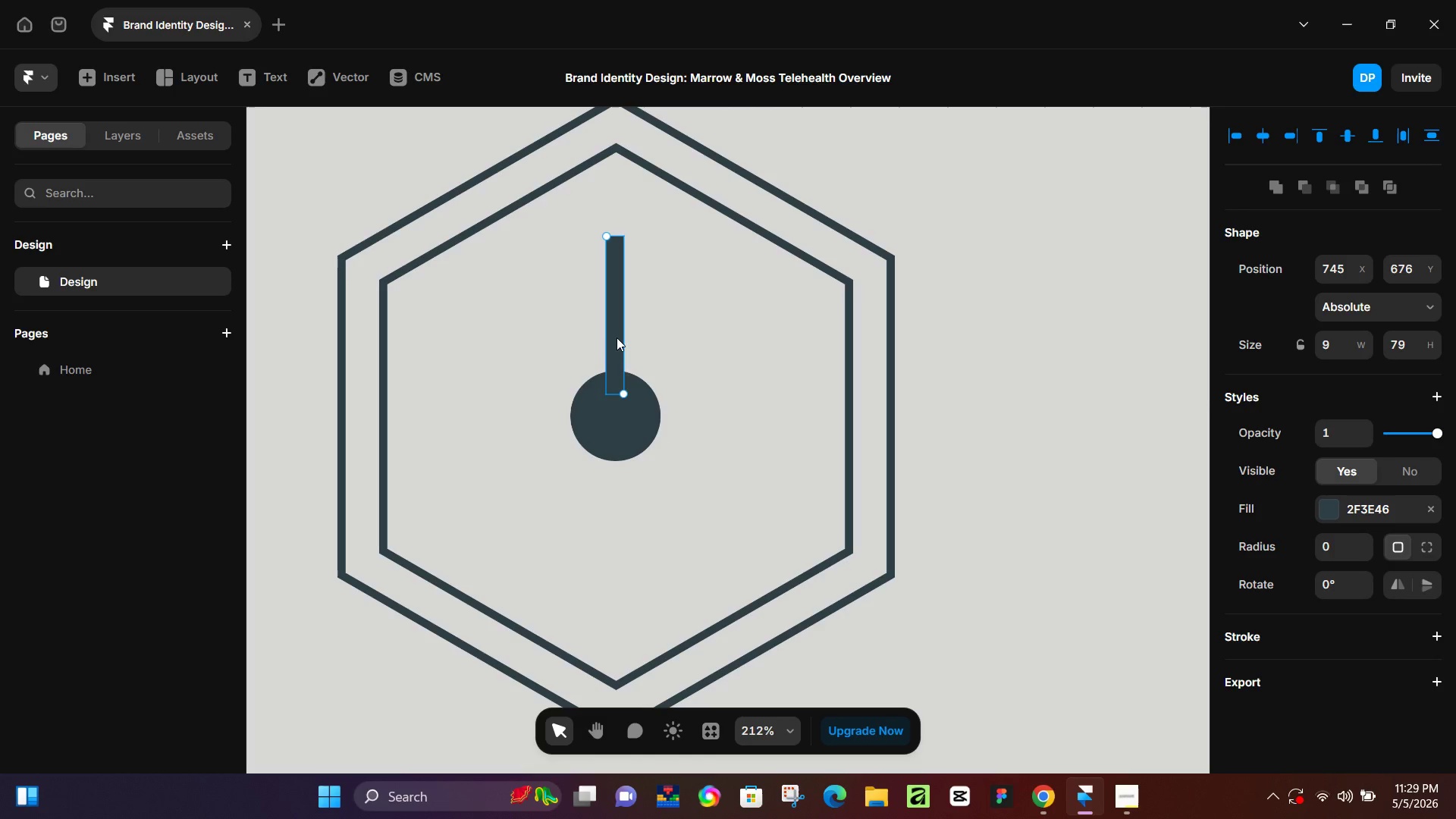 
left_click_drag(start_coordinate=[617, 337], to_coordinate=[617, 554])
 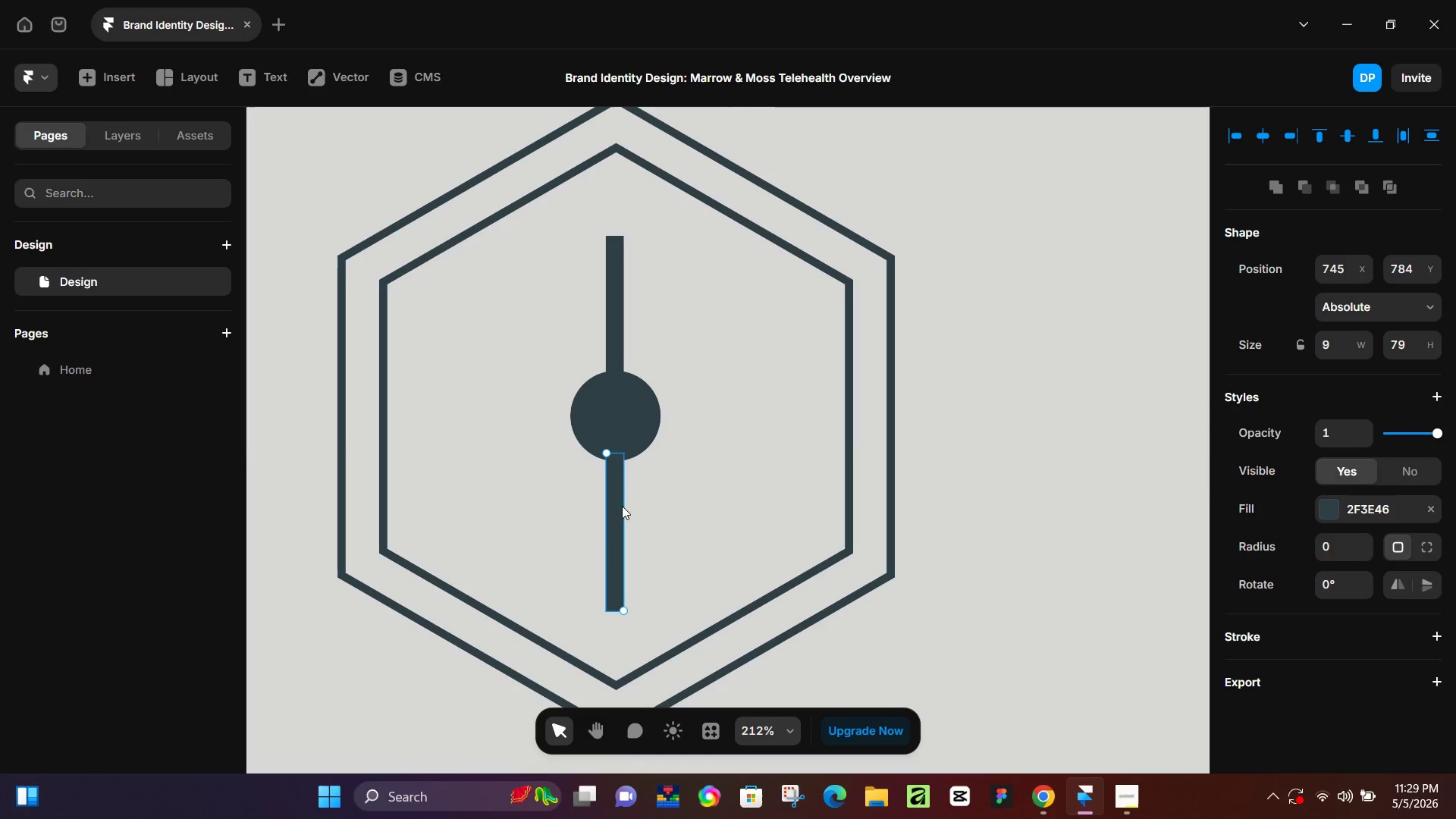 
left_click_drag(start_coordinate=[615, 512], to_coordinate=[617, 489])
 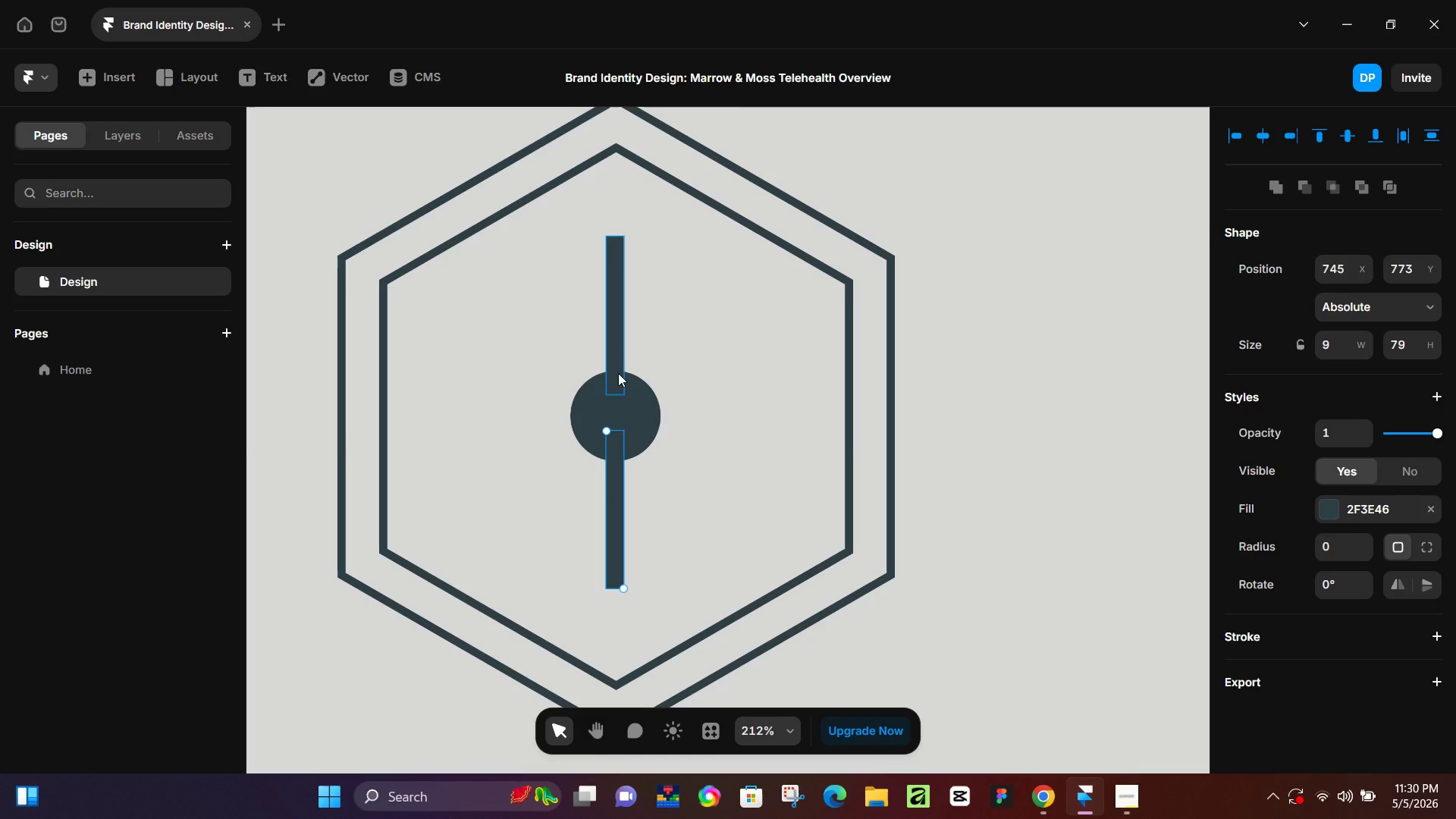 
left_click_drag(start_coordinate=[611, 478], to_coordinate=[612, 487])
 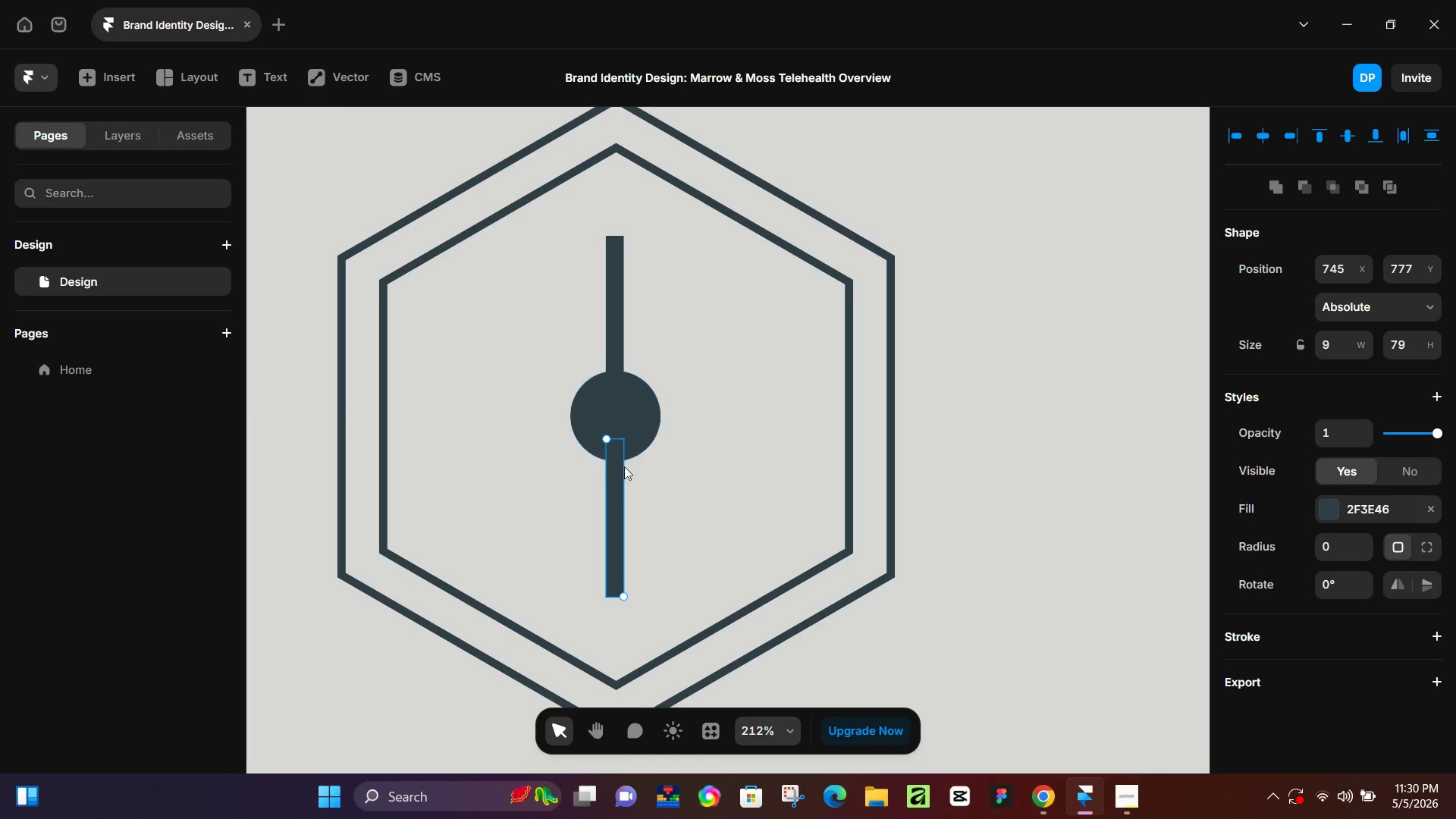 
left_click_drag(start_coordinate=[616, 483], to_coordinate=[616, 479])
 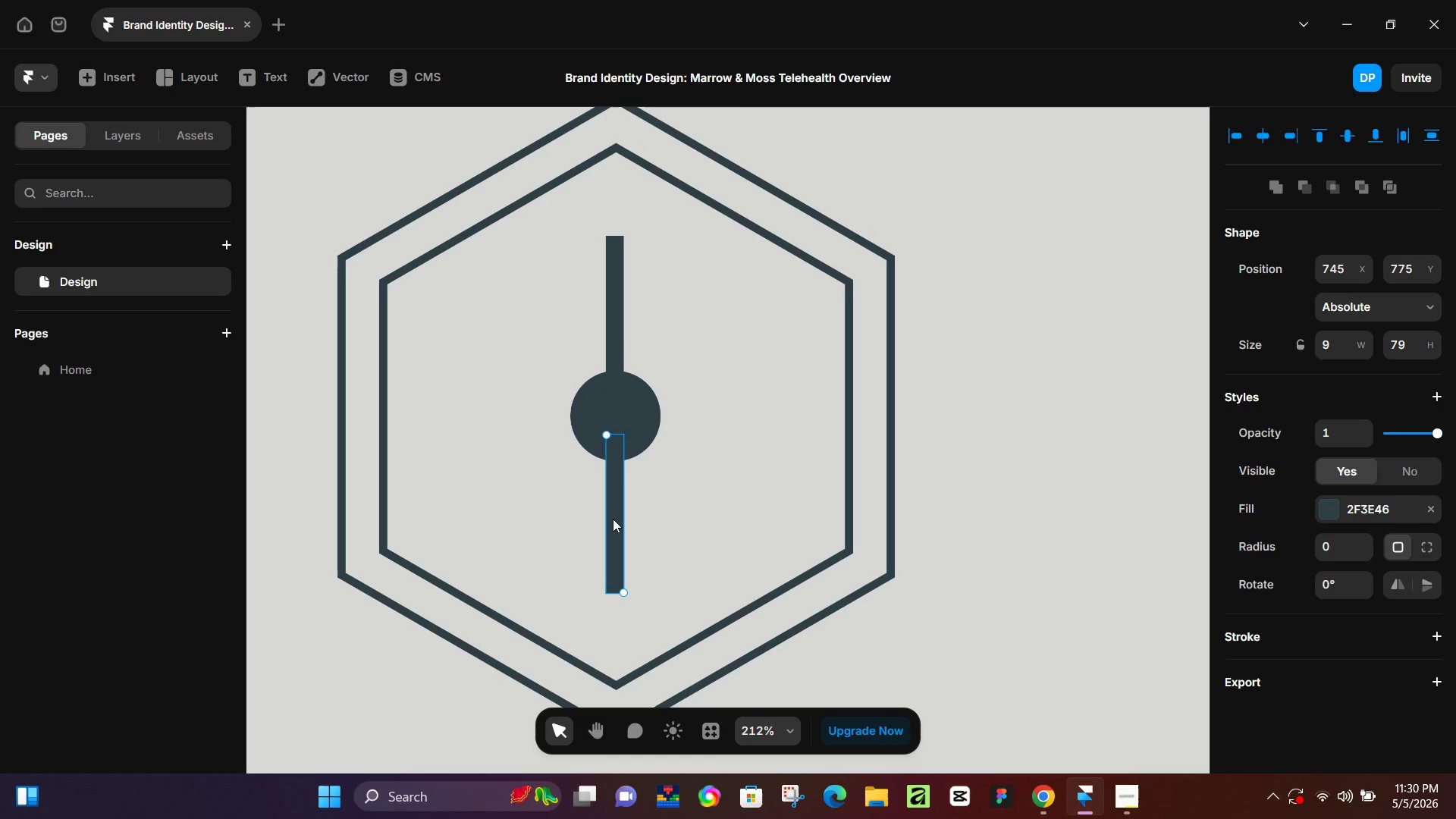 
key(Control+D)
 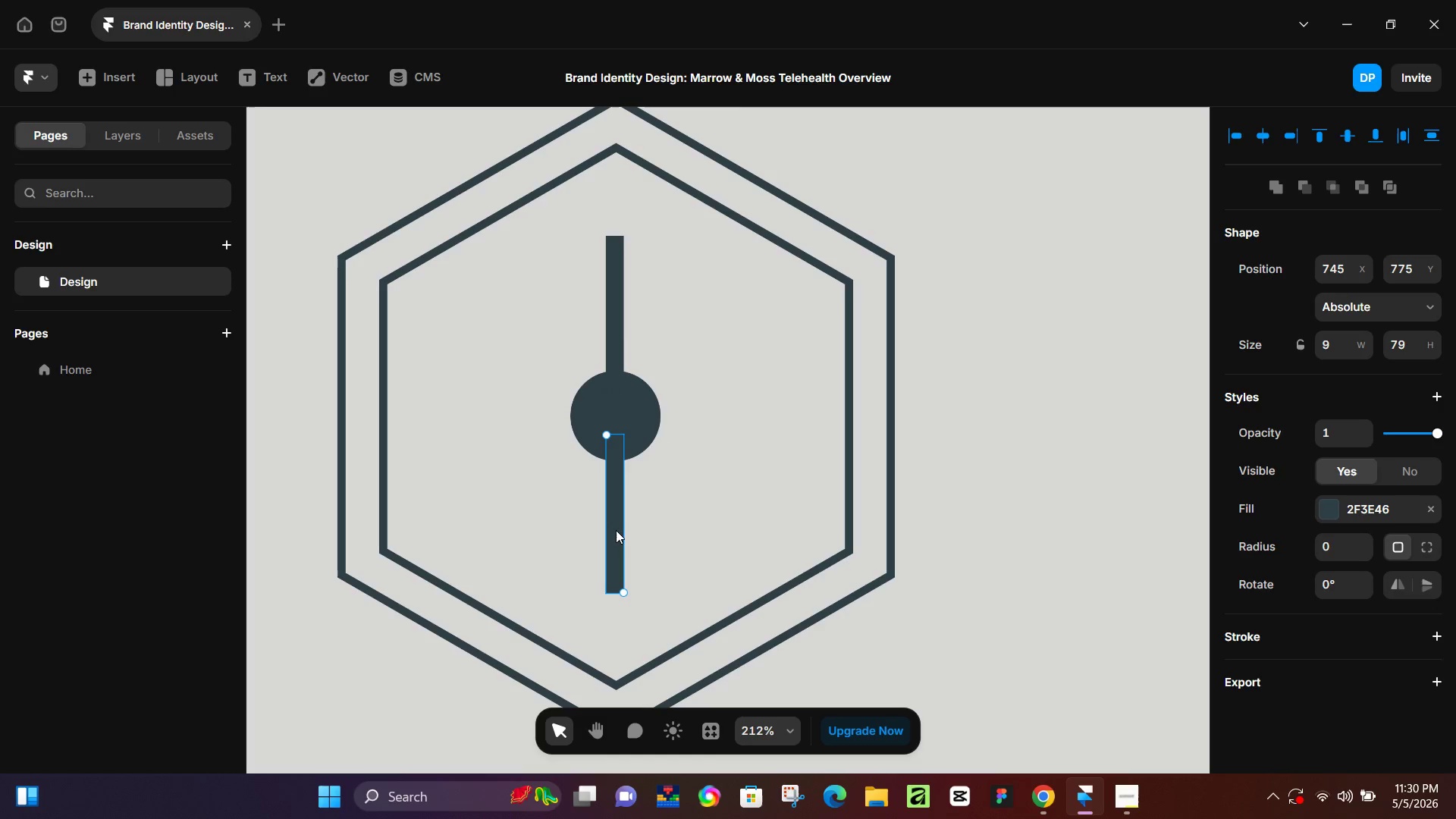 
left_click_drag(start_coordinate=[616, 530], to_coordinate=[655, 525])
 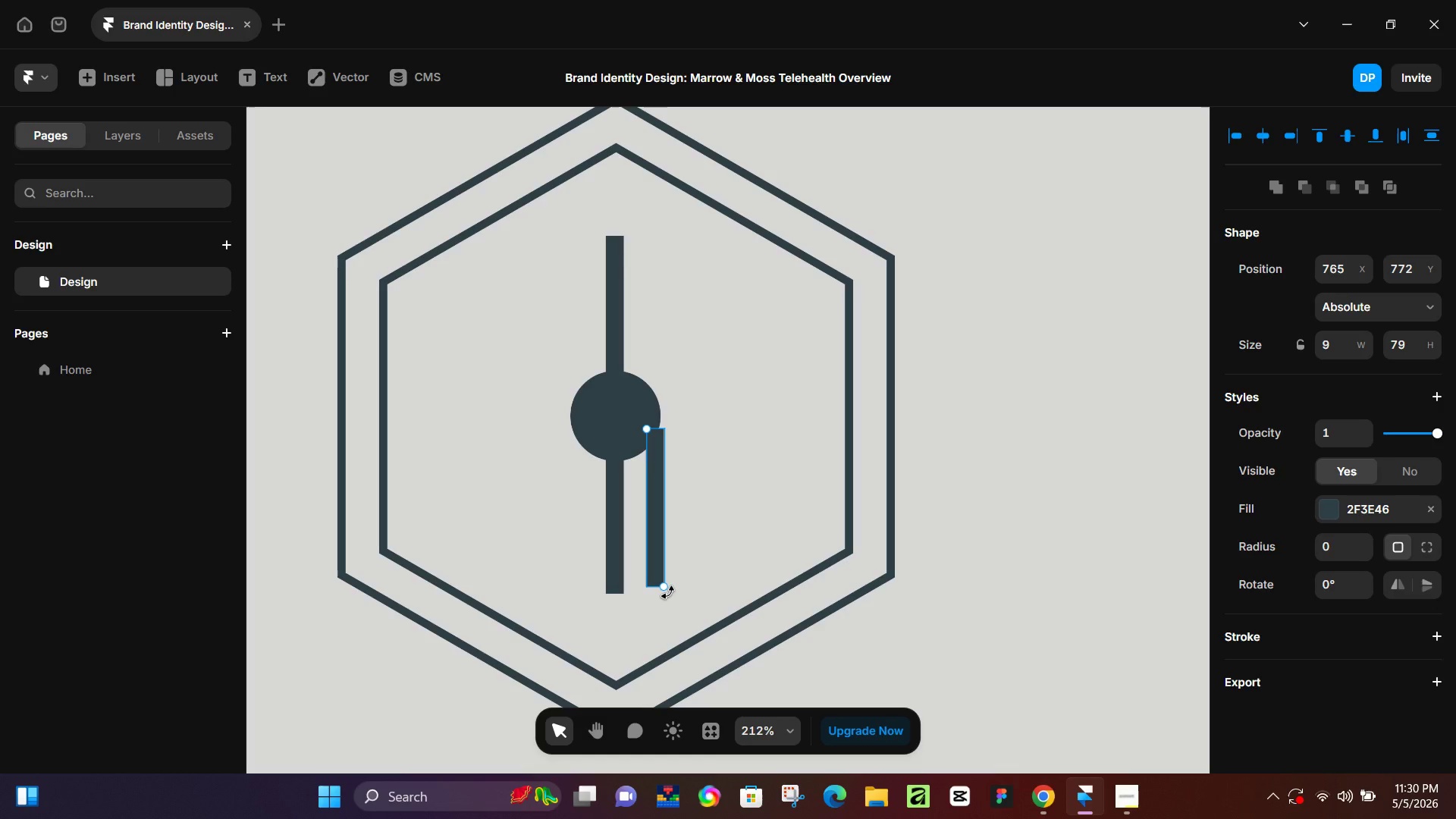 
left_click_drag(start_coordinate=[668, 593], to_coordinate=[755, 568])
 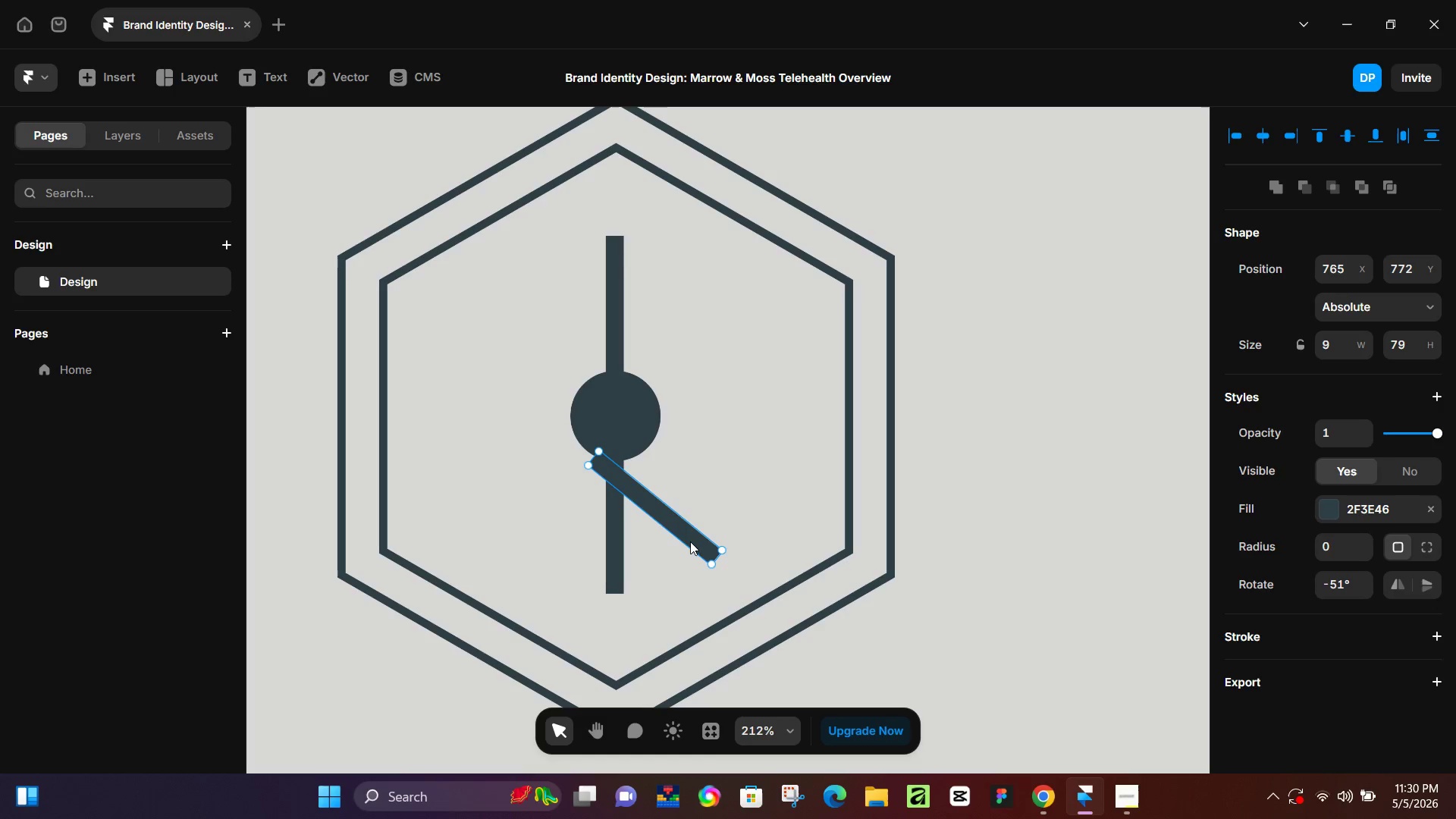 
left_click_drag(start_coordinate=[691, 540], to_coordinate=[744, 507])
 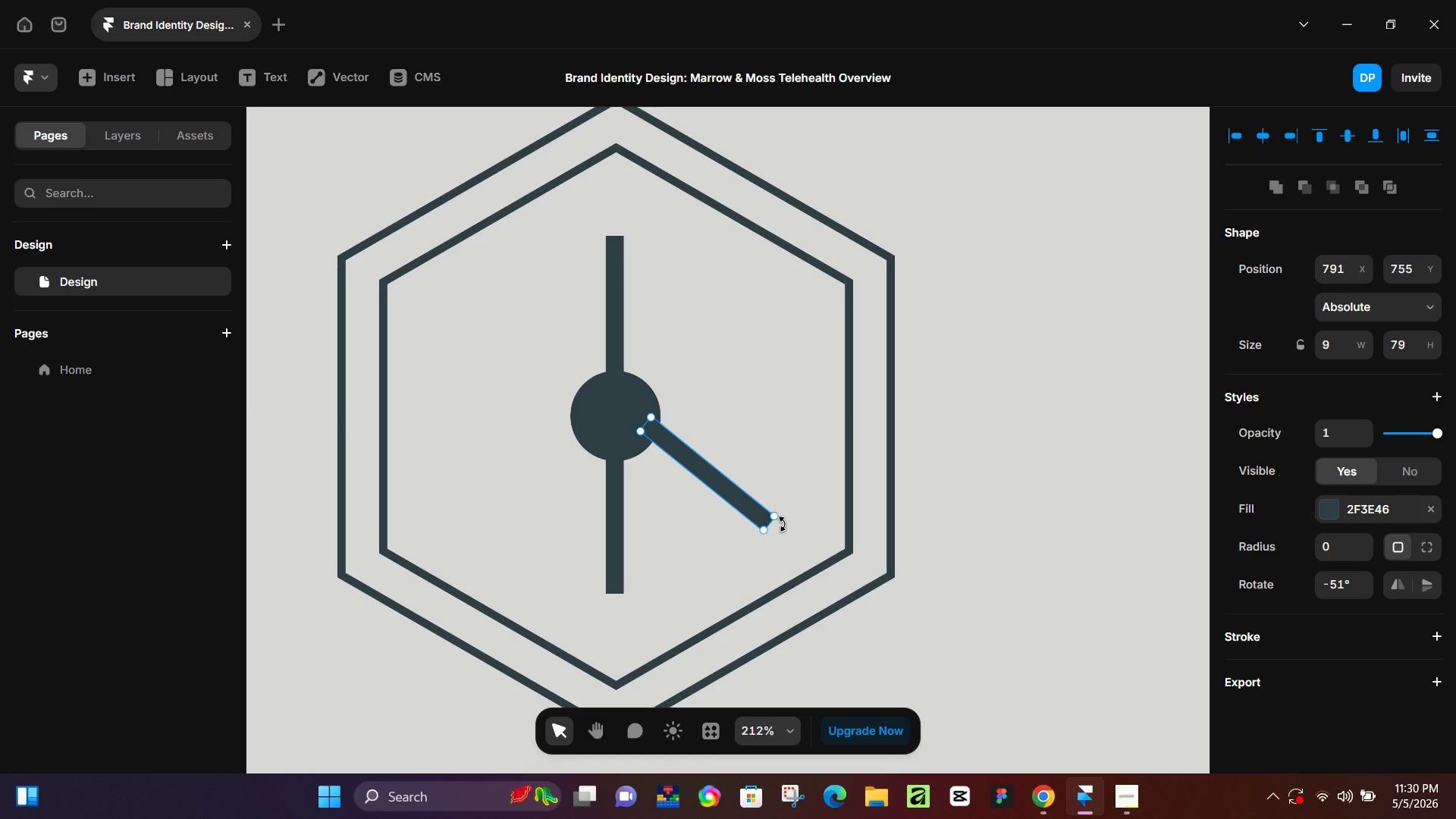 
left_click_drag(start_coordinate=[783, 524], to_coordinate=[791, 513])
 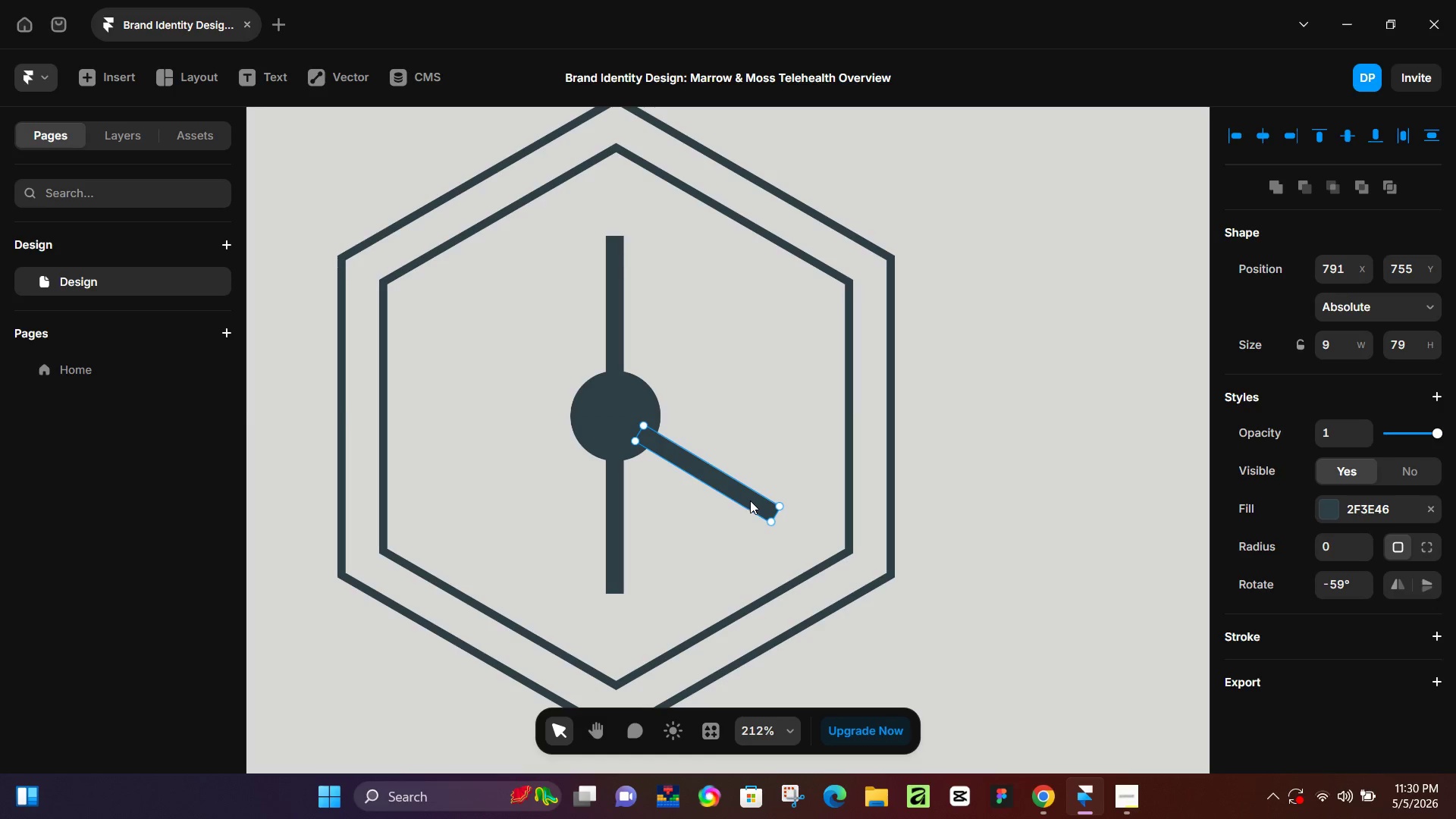 
left_click_drag(start_coordinate=[750, 500], to_coordinate=[752, 494])
 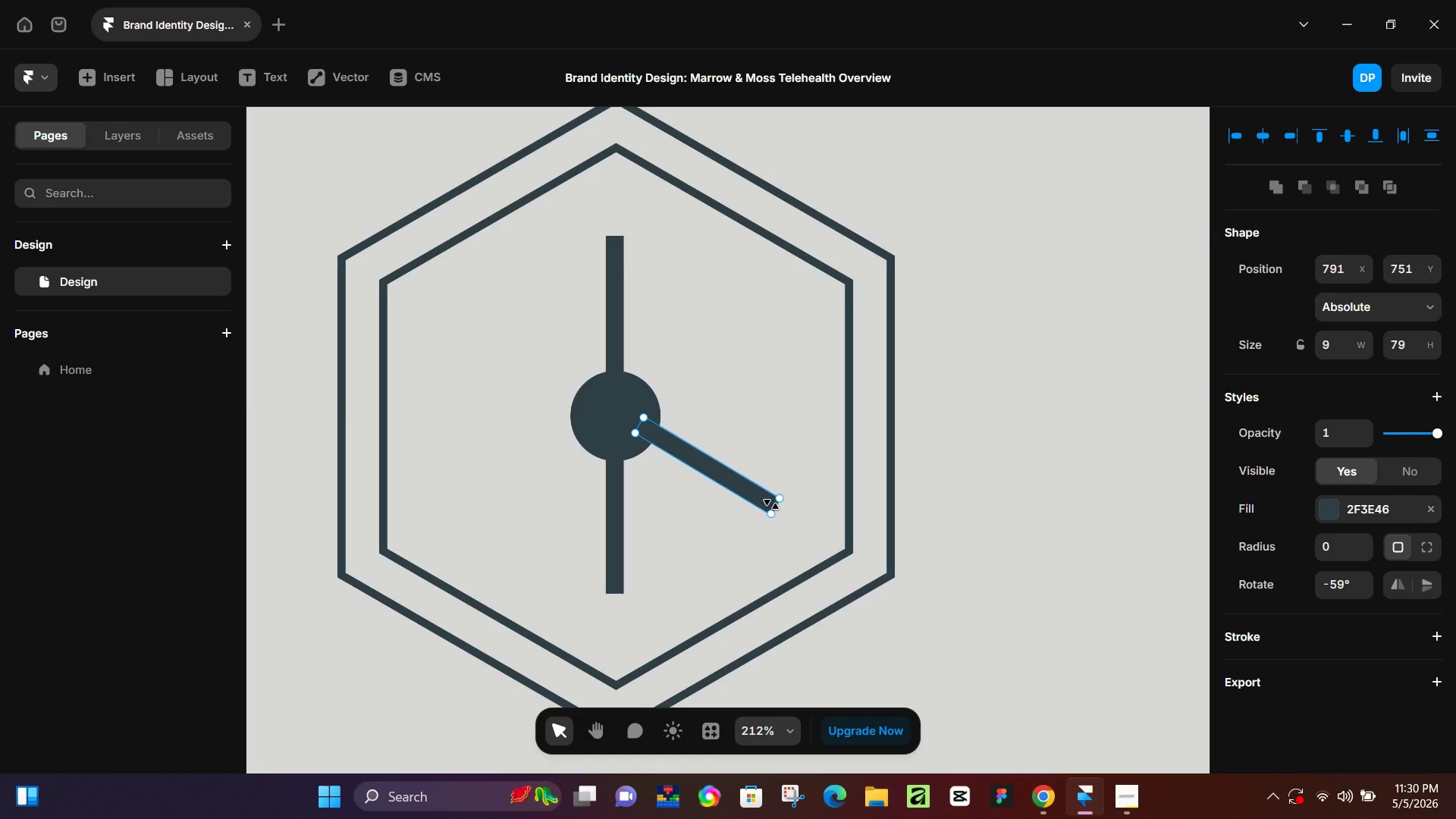 
key(Control+D)
 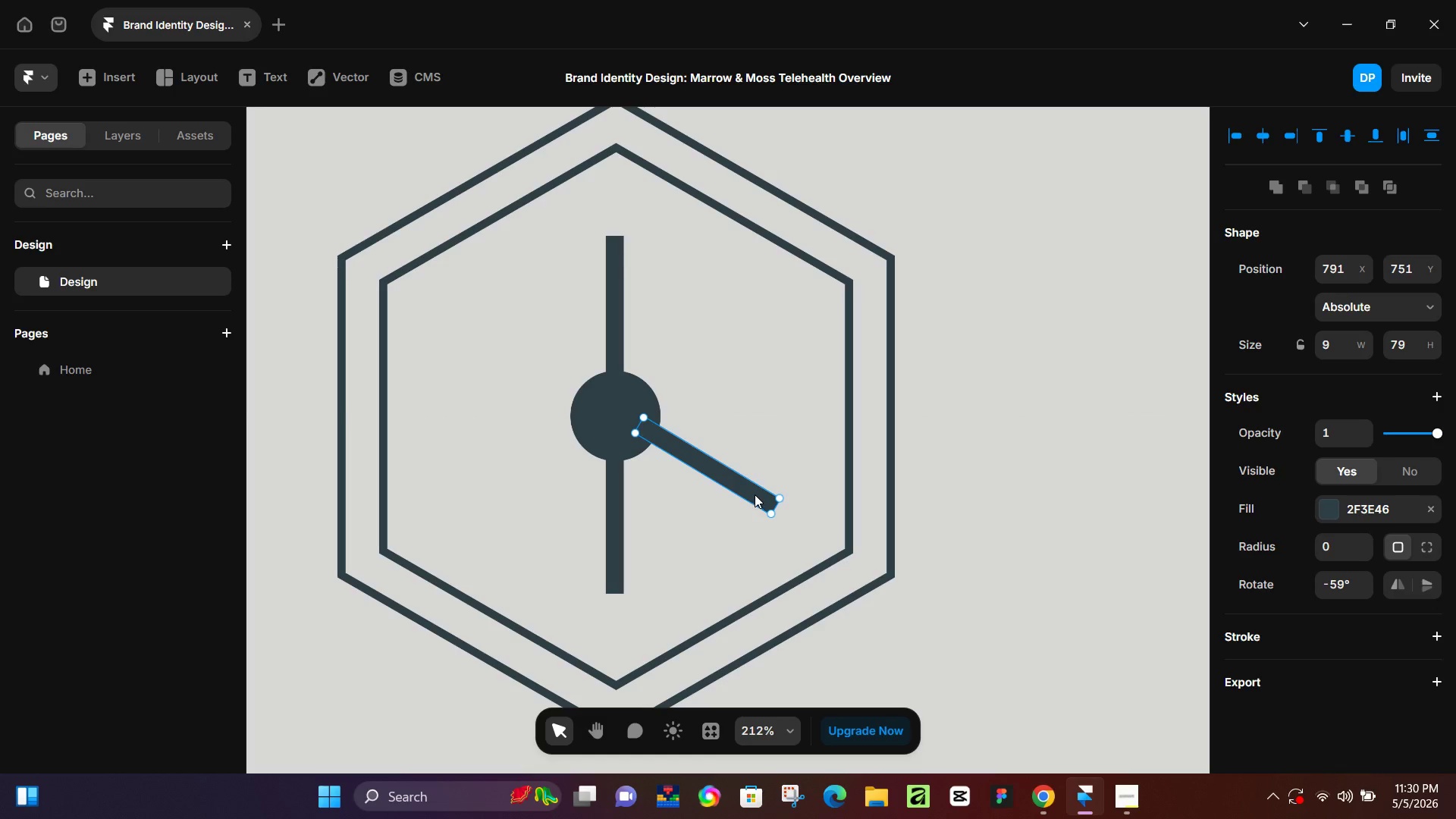 
left_click_drag(start_coordinate=[753, 491], to_coordinate=[566, 383])
 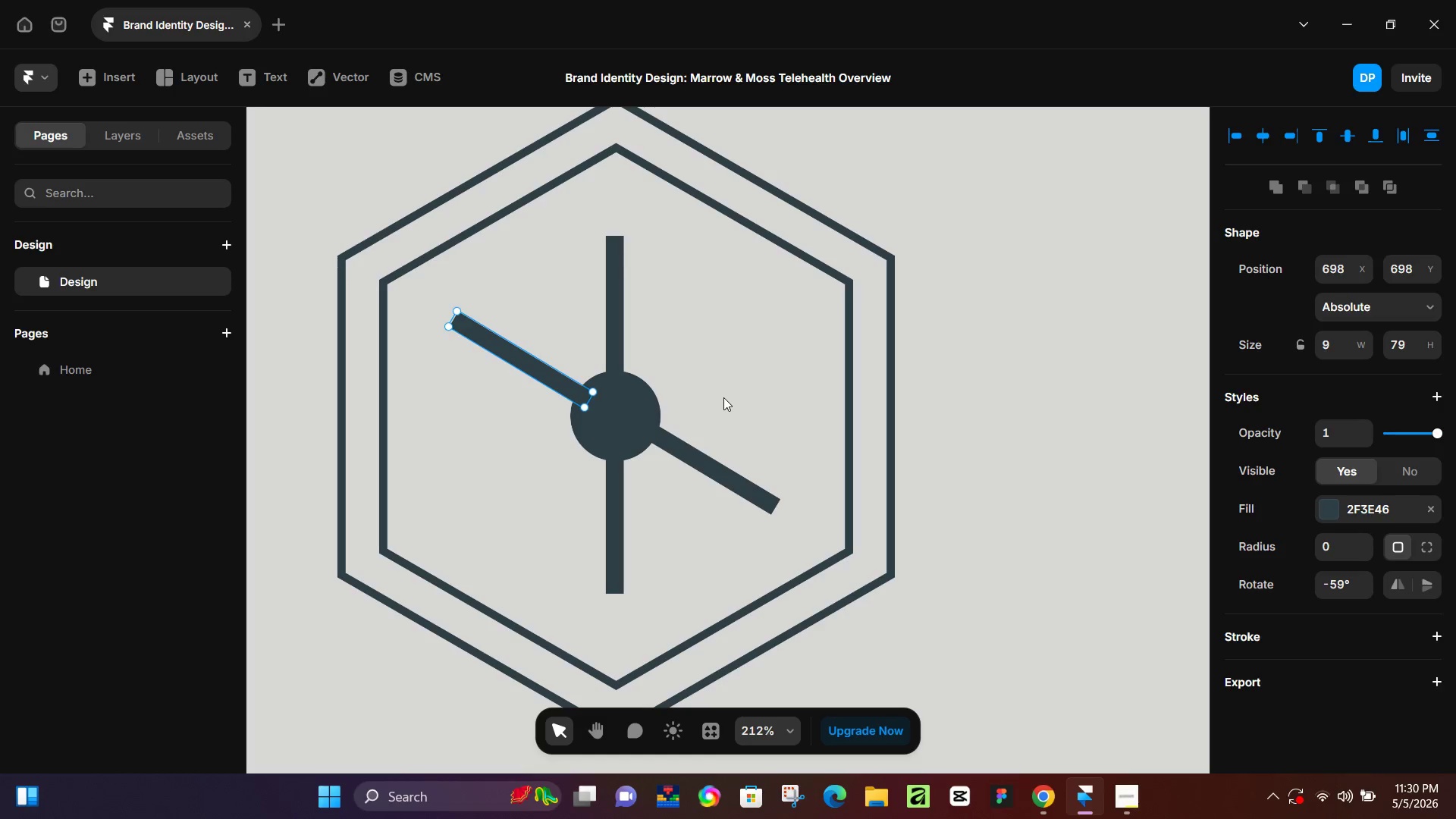 
left_click([723, 397])
 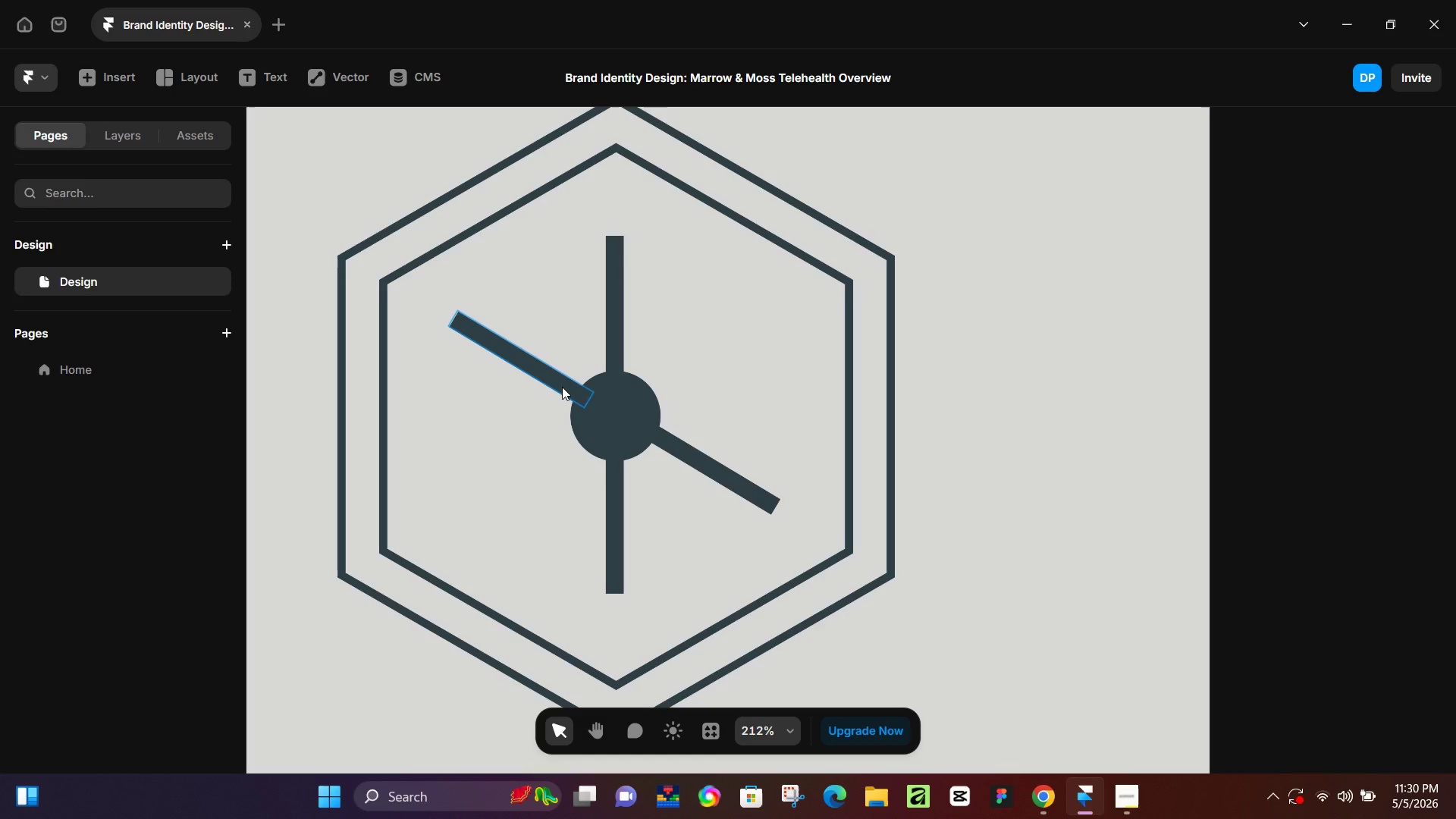 
left_click([562, 387])
 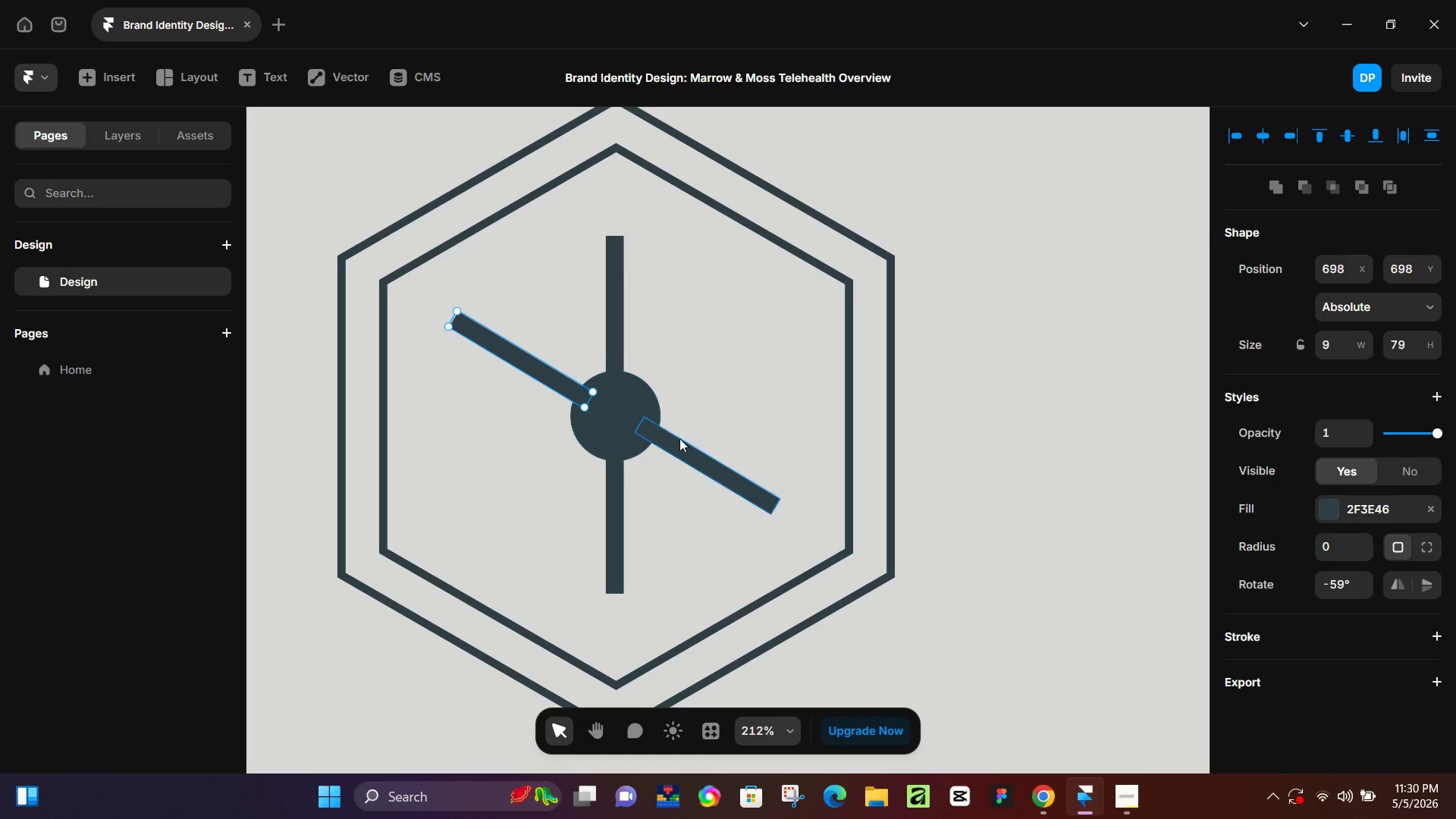 
hold_key(key=ShiftLeft, duration=0.53)
left_click([689, 453])
 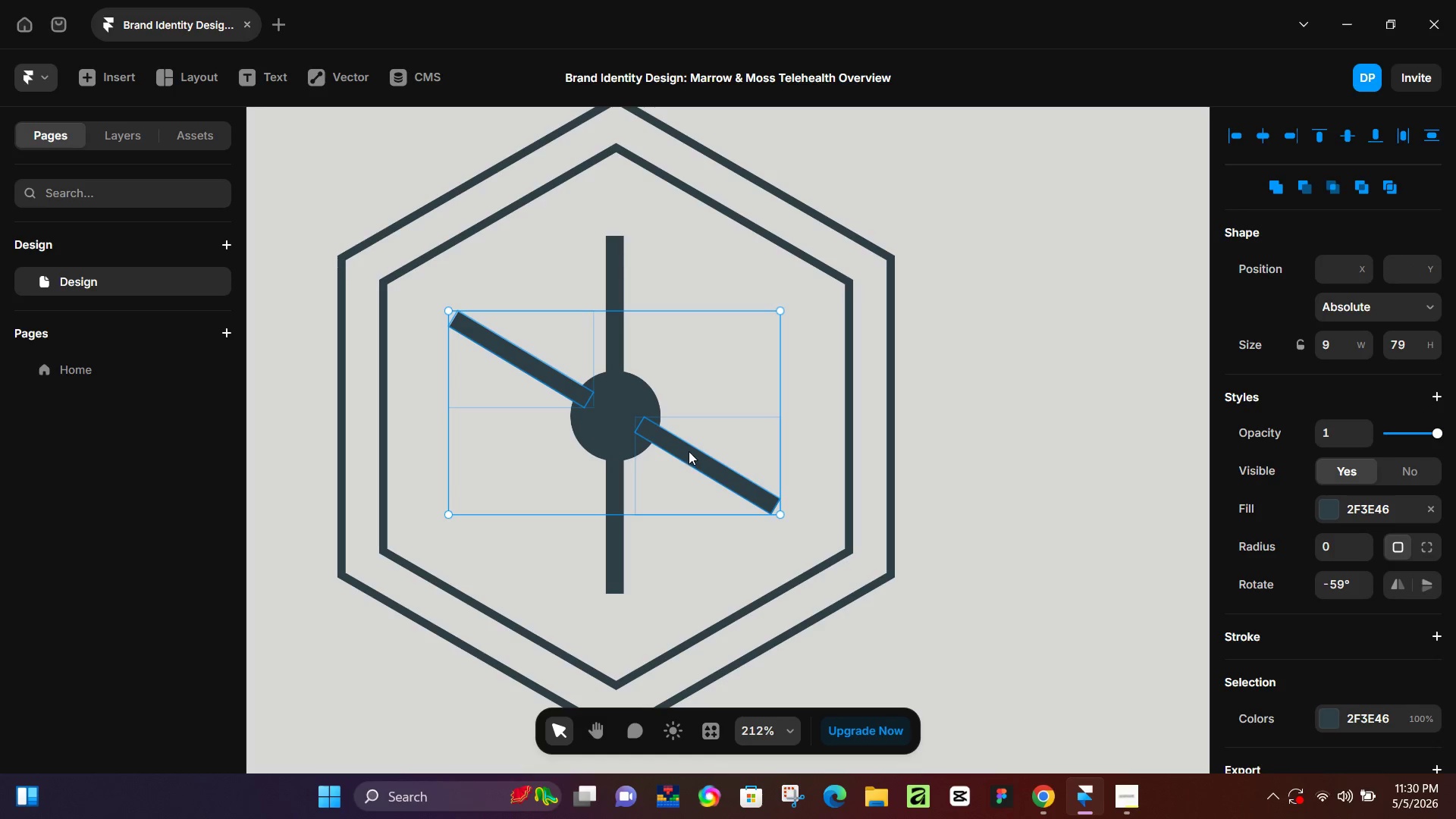 
hold_key(key=ShiftLeft, duration=20.83)
 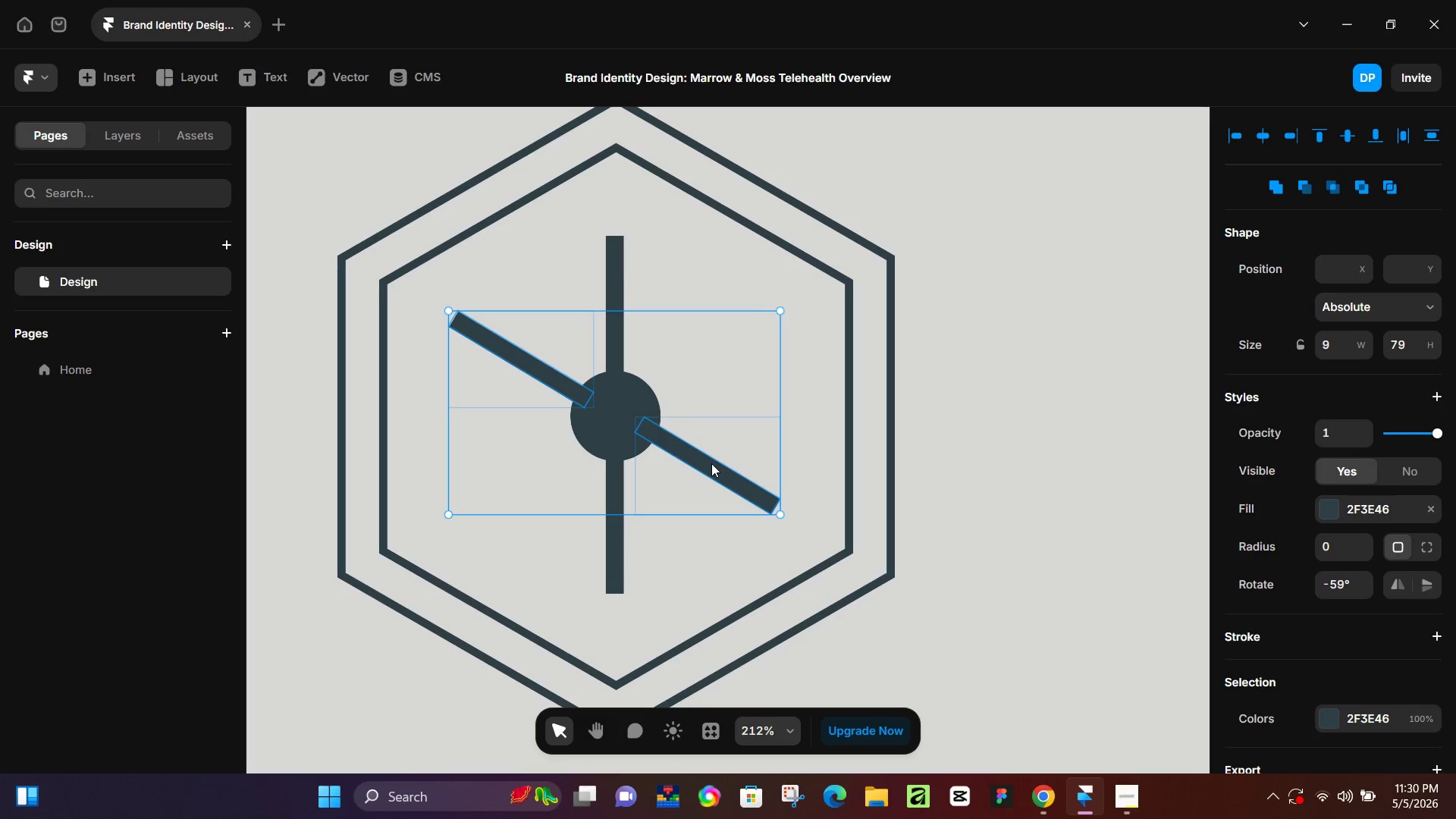 
key(Control+D)
 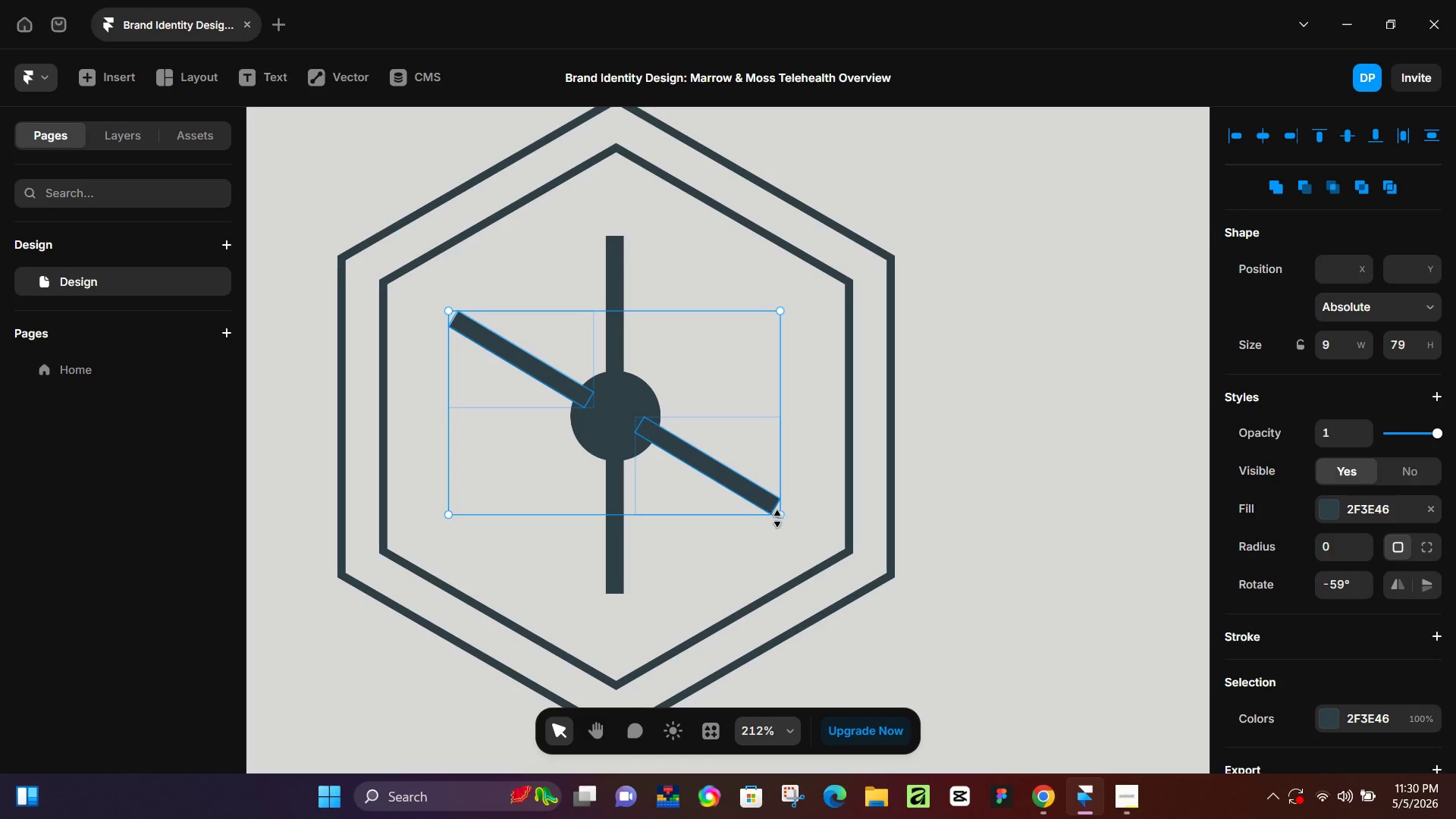 
left_click([1360, 582])
 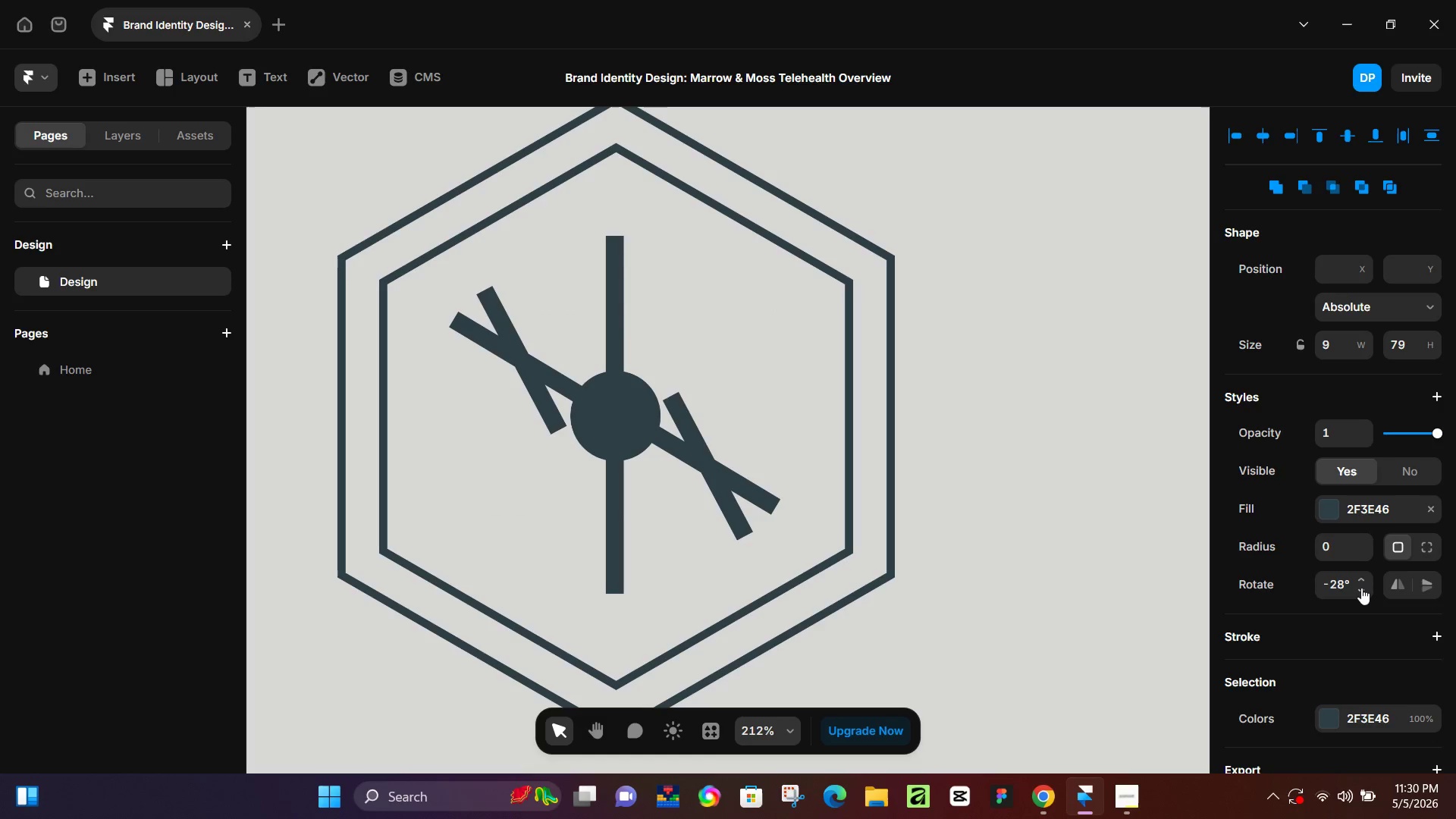 
left_click_drag(start_coordinate=[1361, 588], to_coordinate=[1361, 593])
 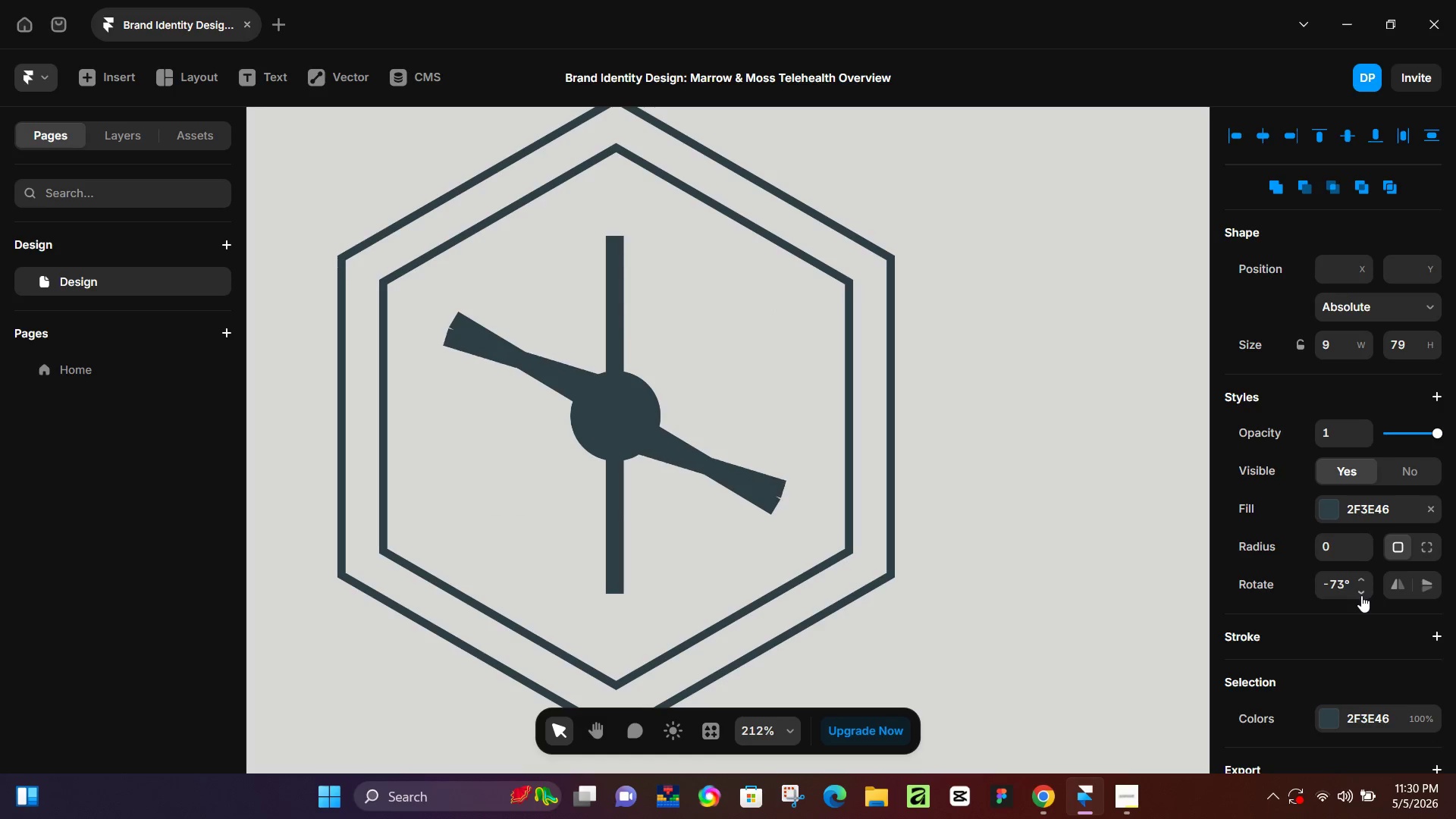 
left_click([1361, 595])
 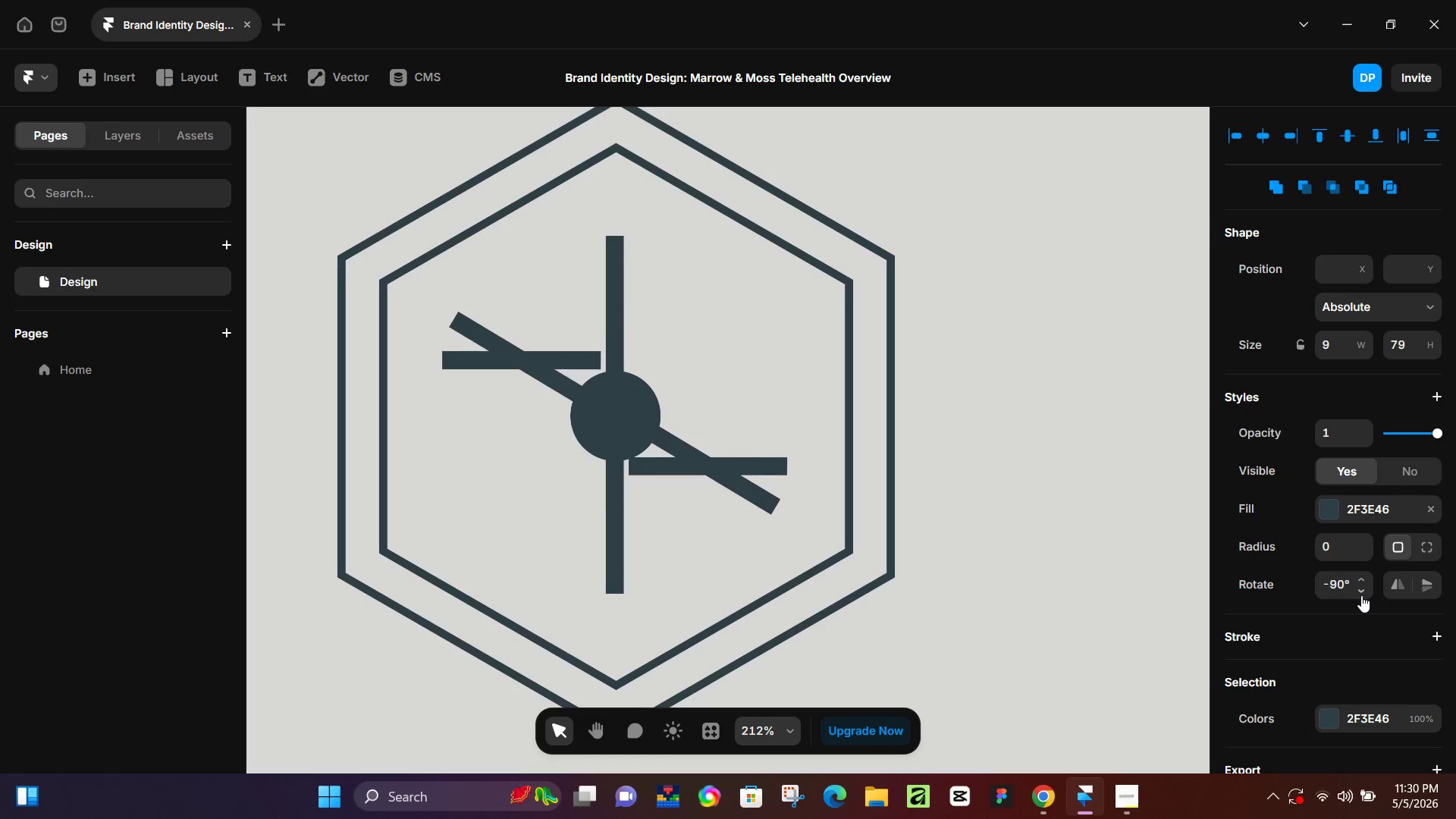 
key(Control+Z)
 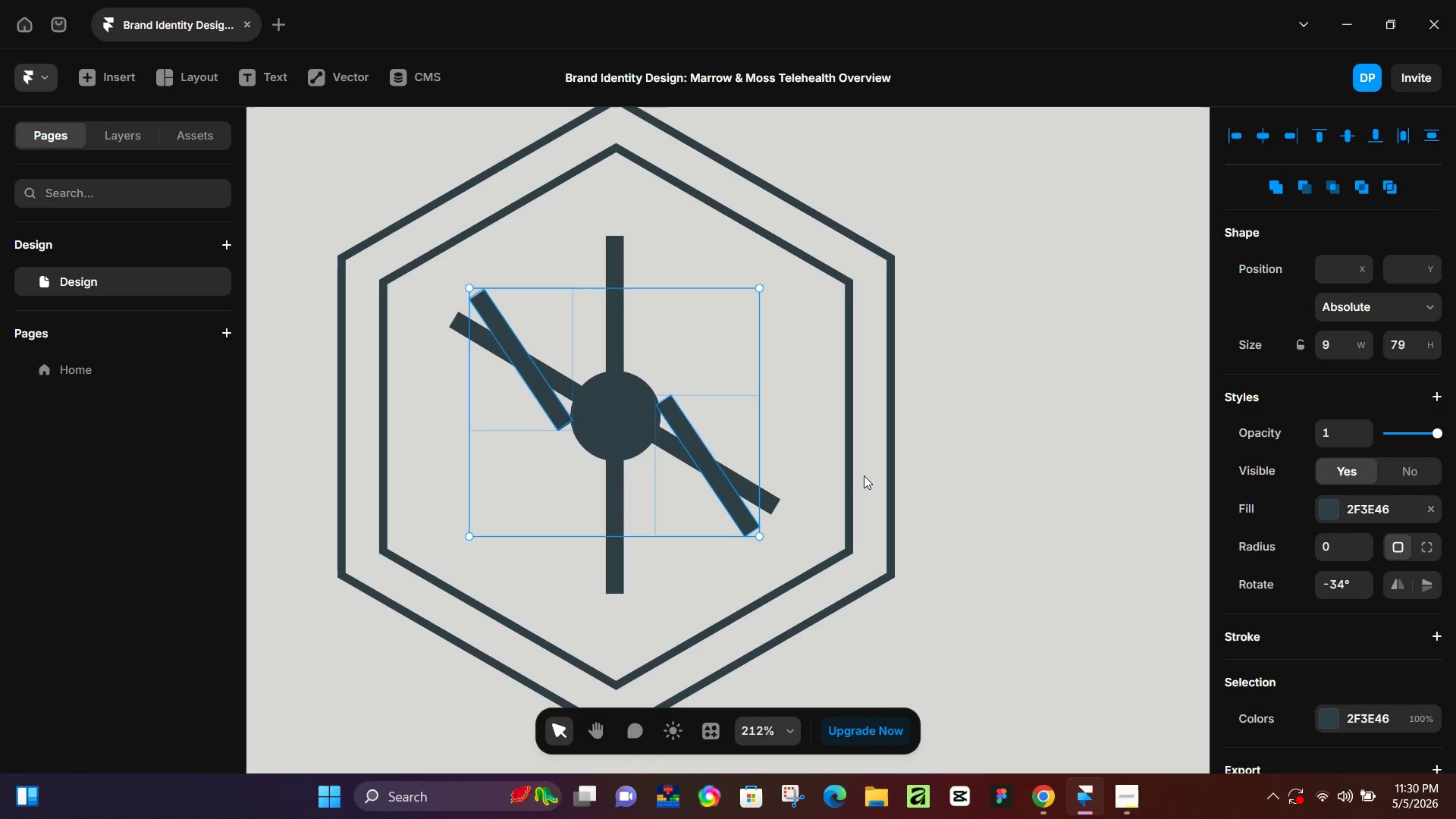 
key(Control+Z)
 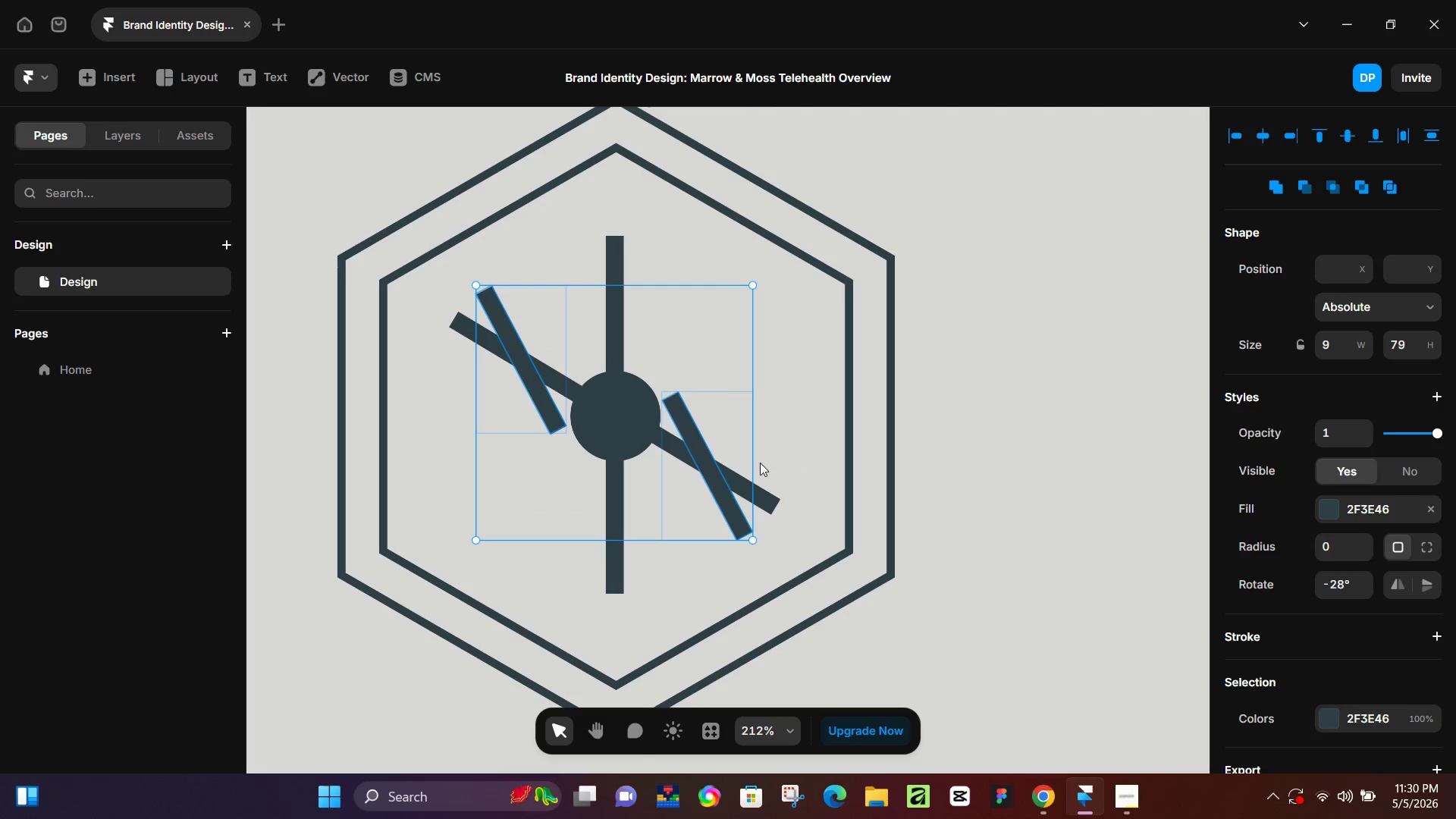 
key(Control+Z)
 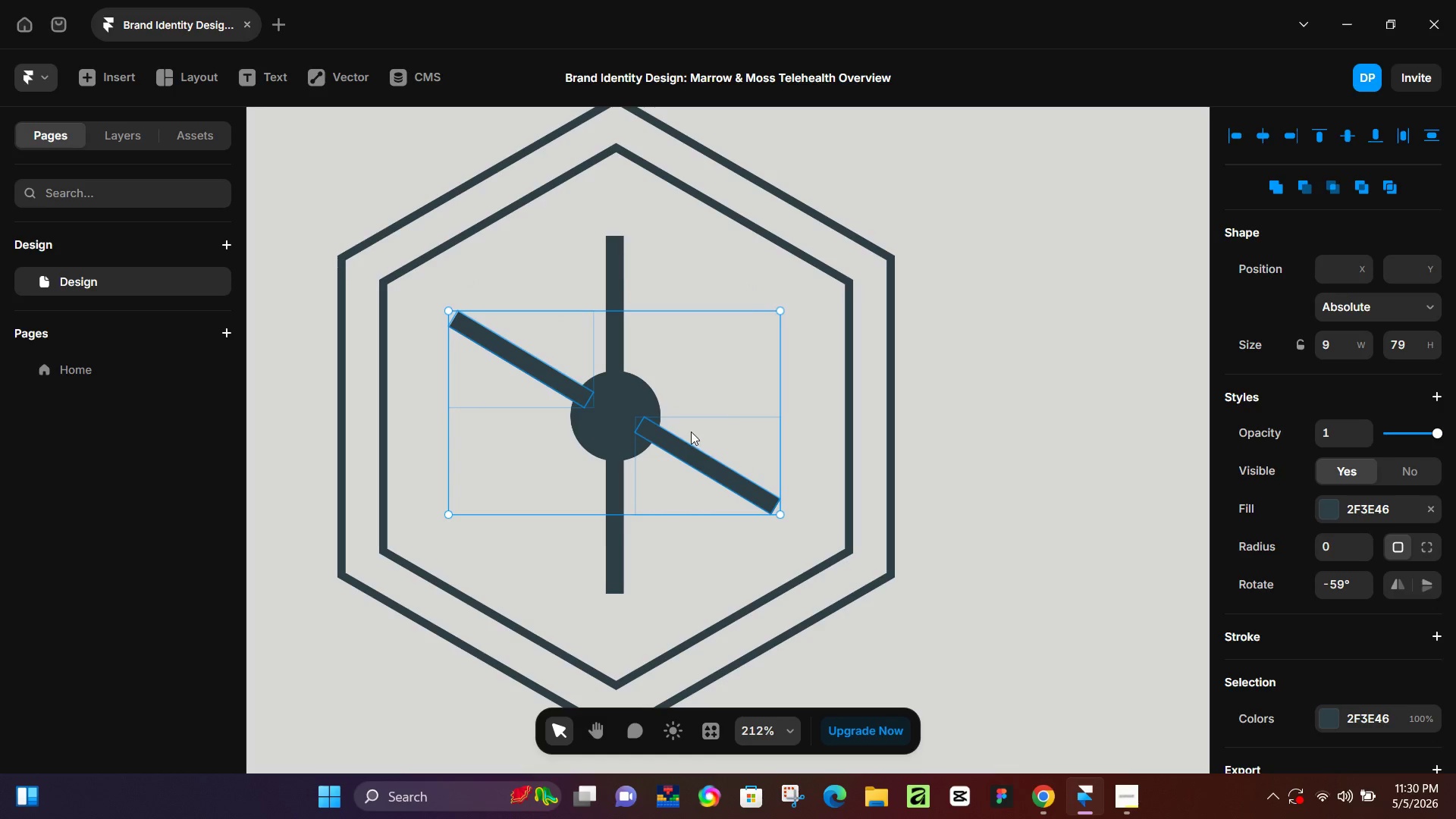 
left_click_drag(start_coordinate=[702, 411], to_coordinate=[694, 447])
 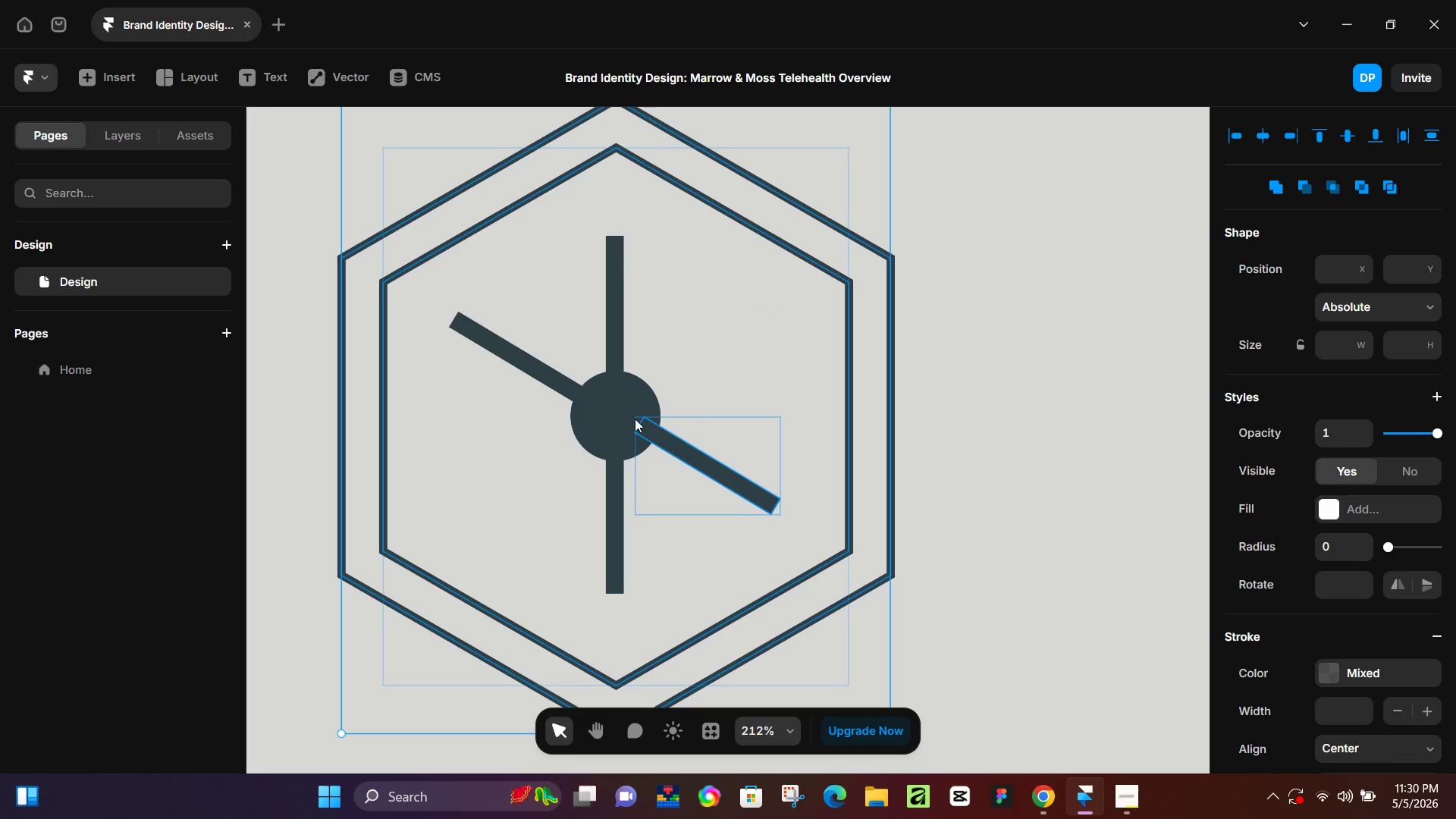 
left_click([596, 400])
 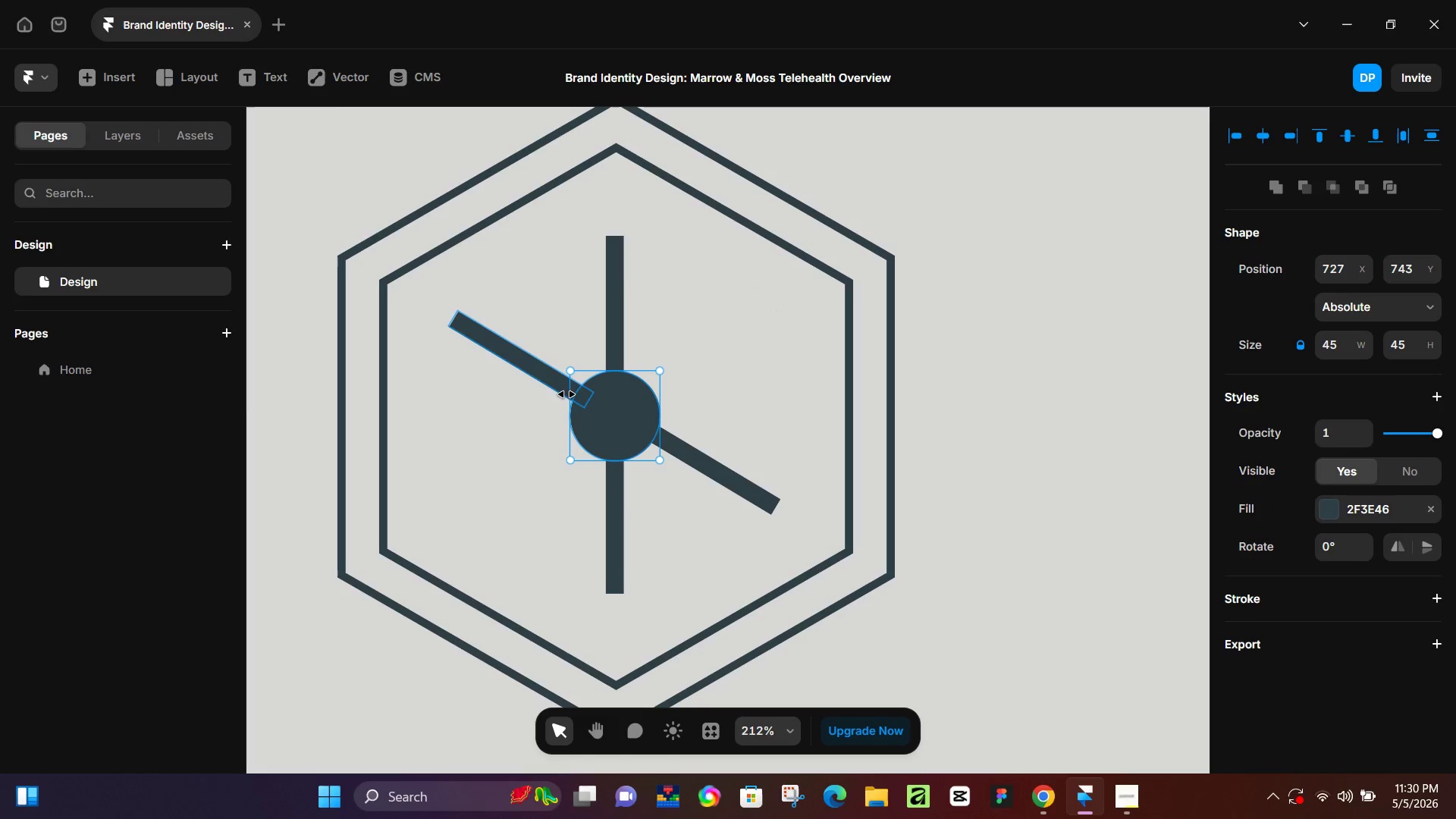 
left_click([545, 384])
 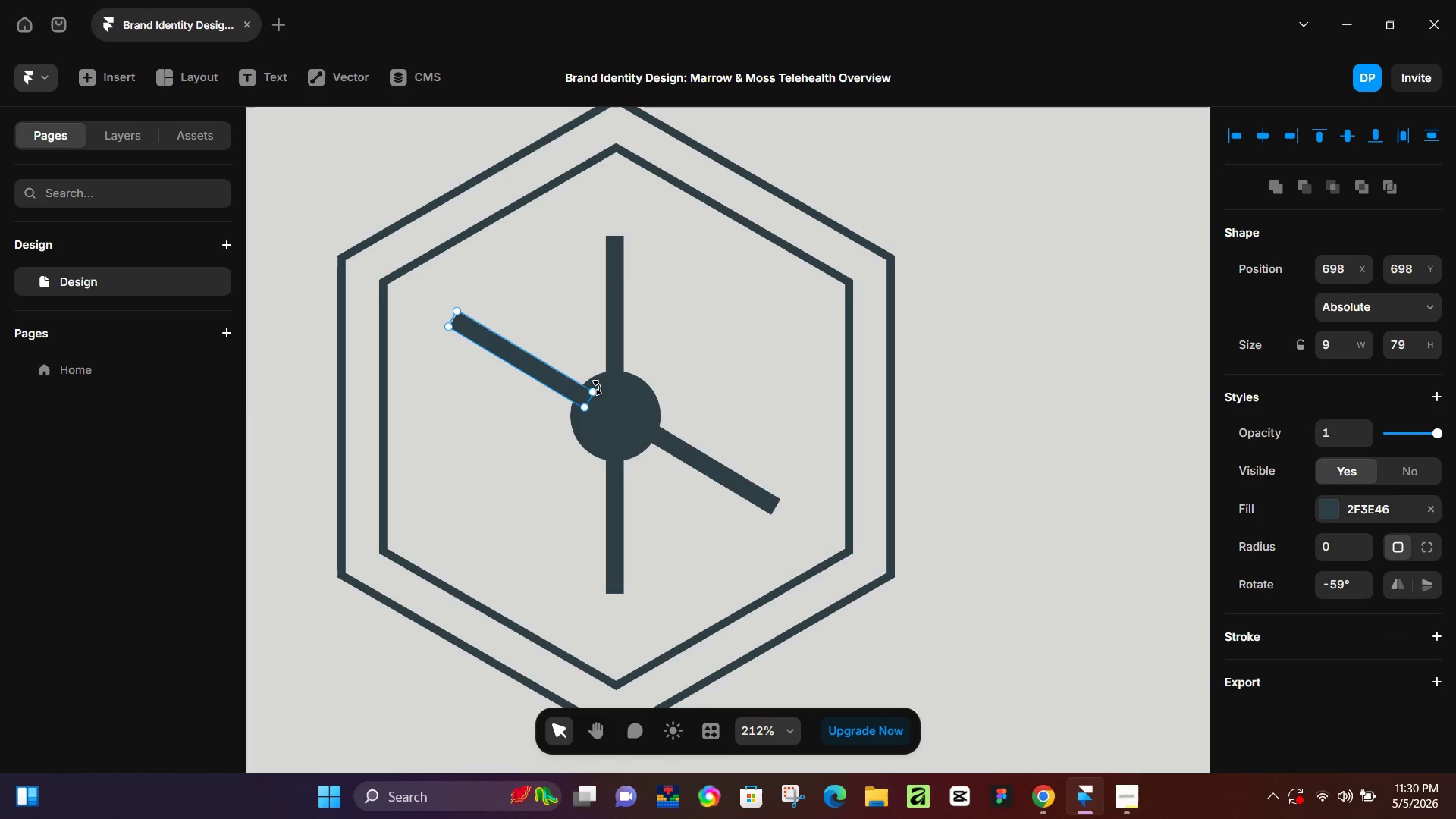 
hold_key(key=ShiftLeft, duration=0.53)
left_click([714, 463])
 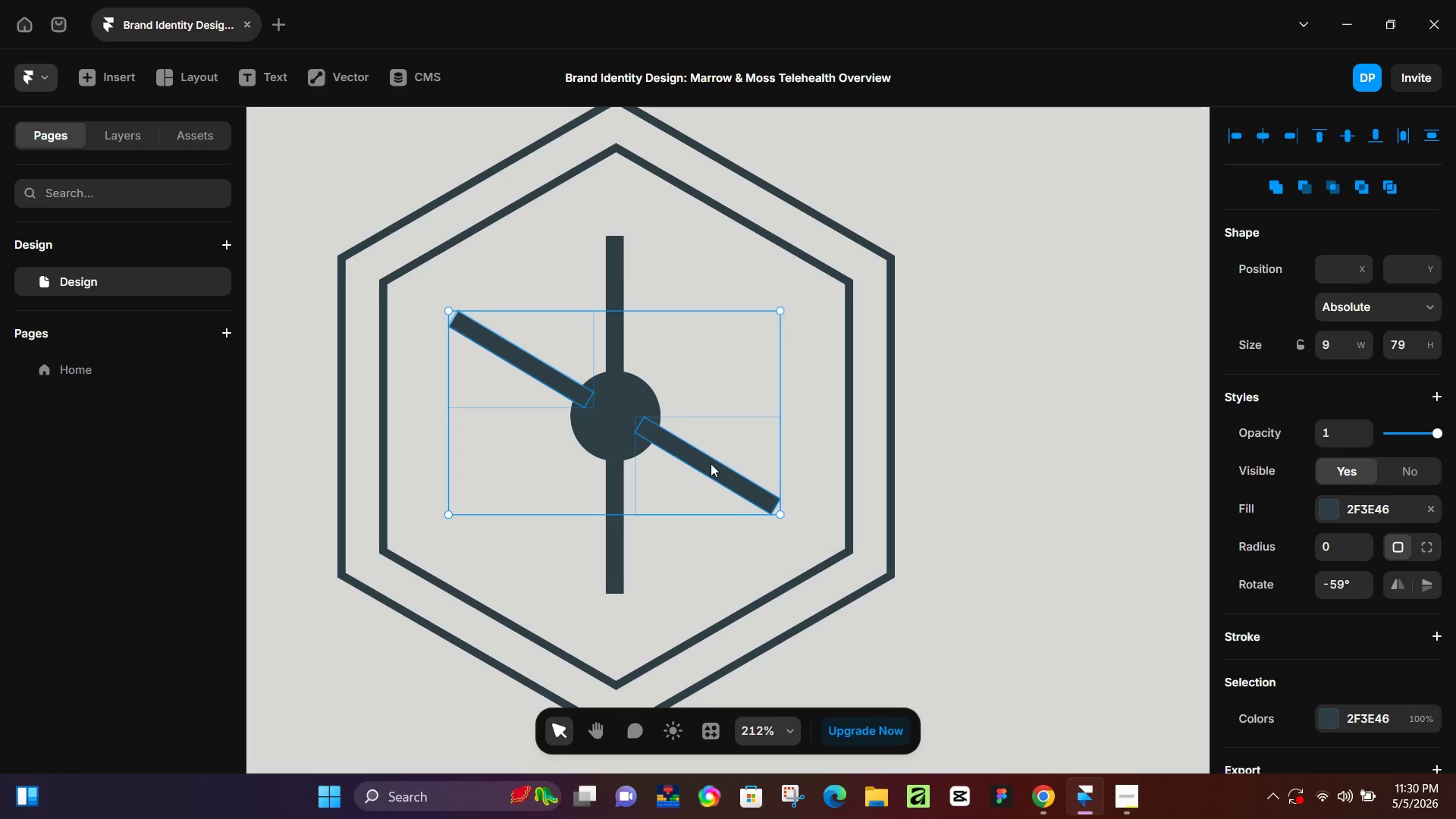 
left_click_drag(start_coordinate=[711, 463], to_coordinate=[697, 515])
 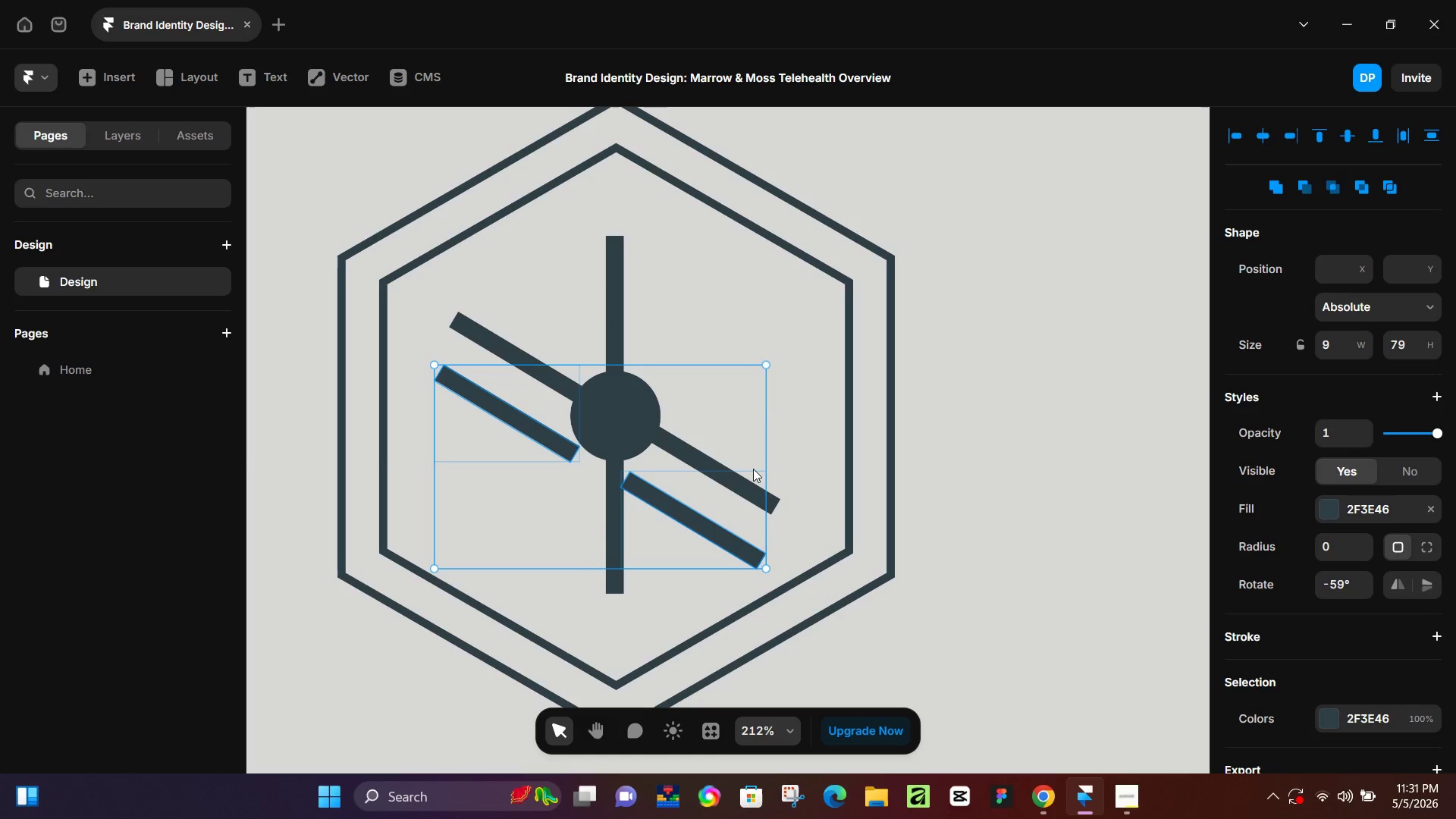 
left_click([695, 527])
 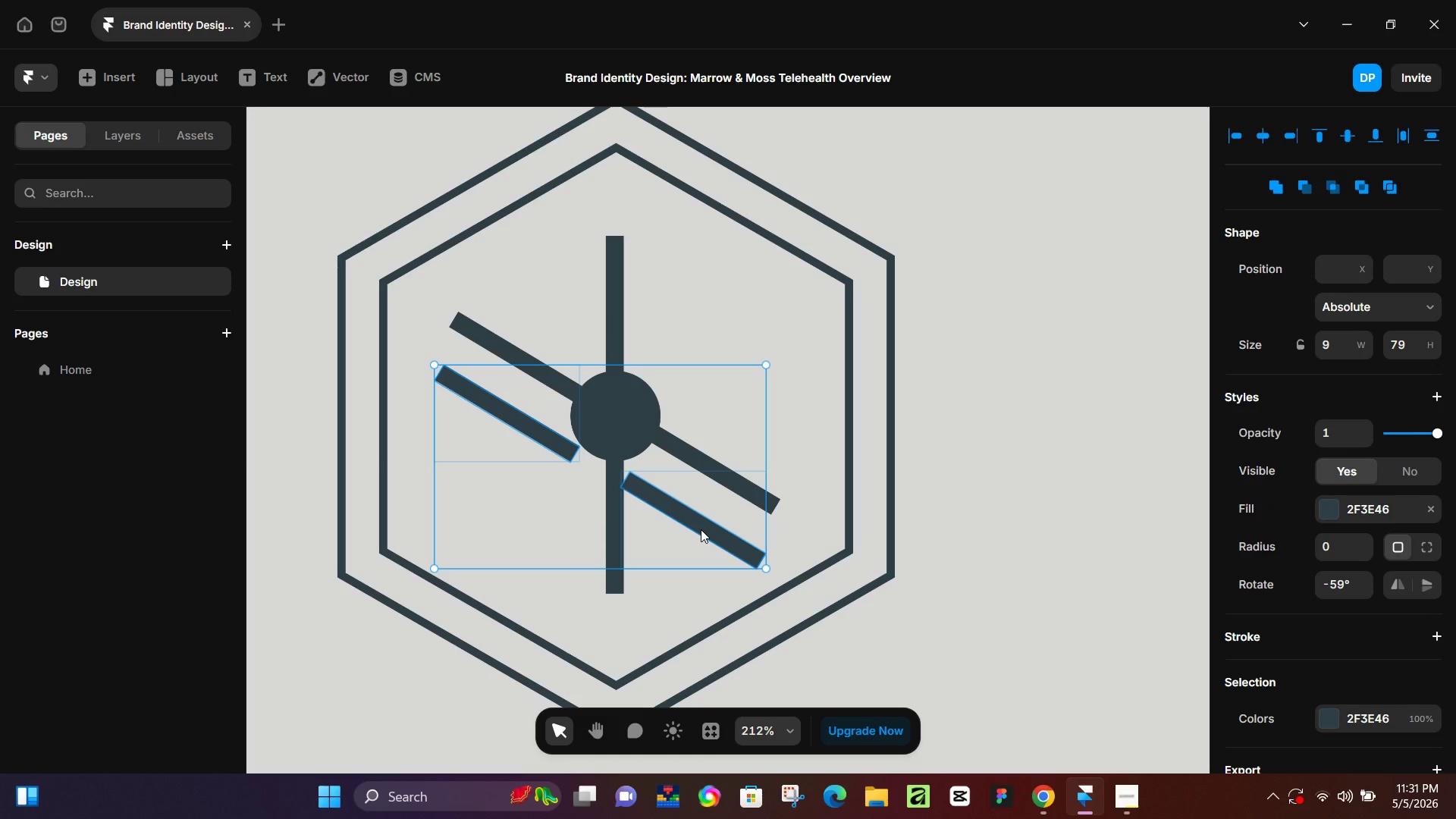 
left_click([701, 529])
 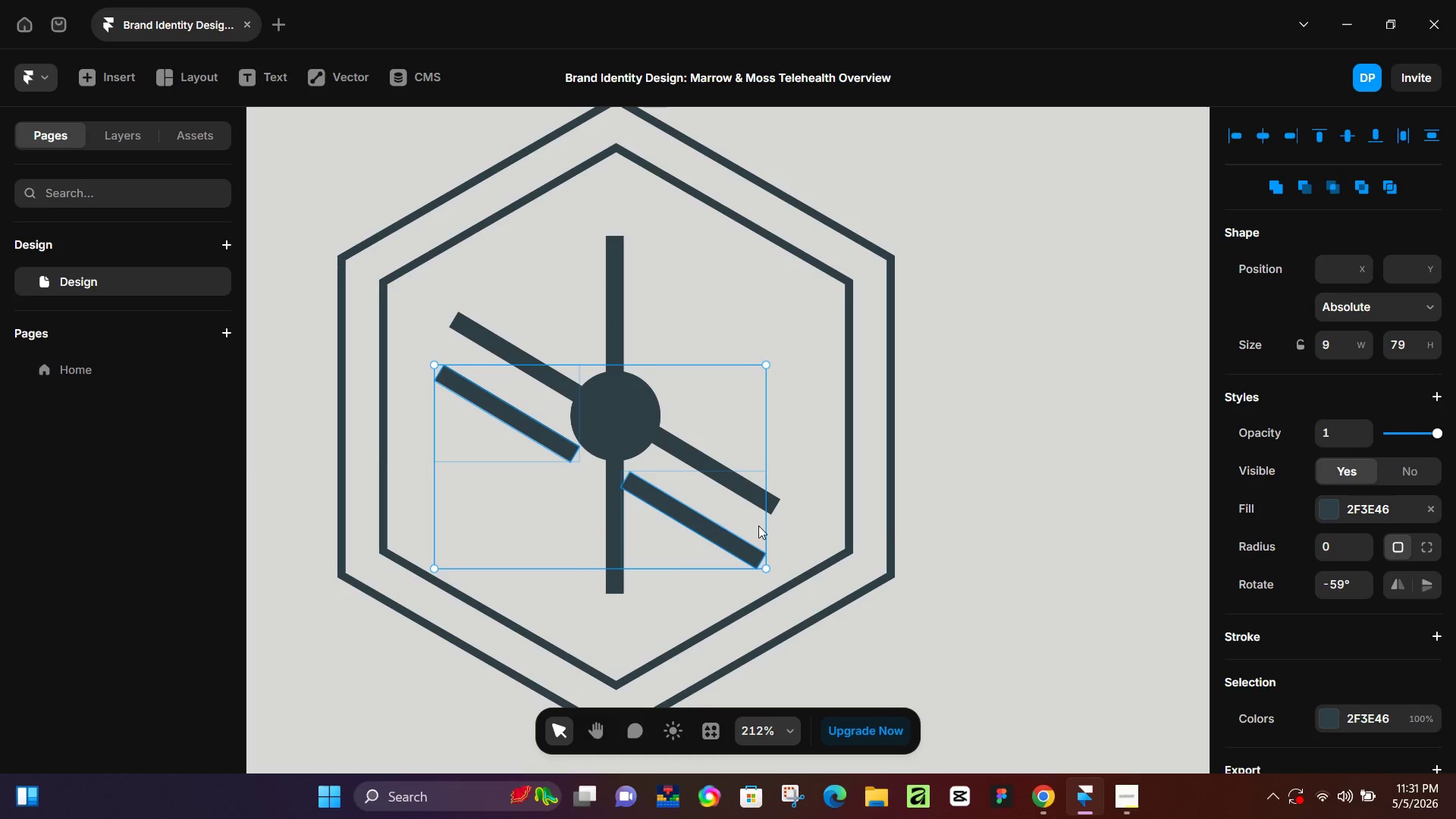 
left_click_drag(start_coordinate=[960, 531], to_coordinate=[948, 531])
 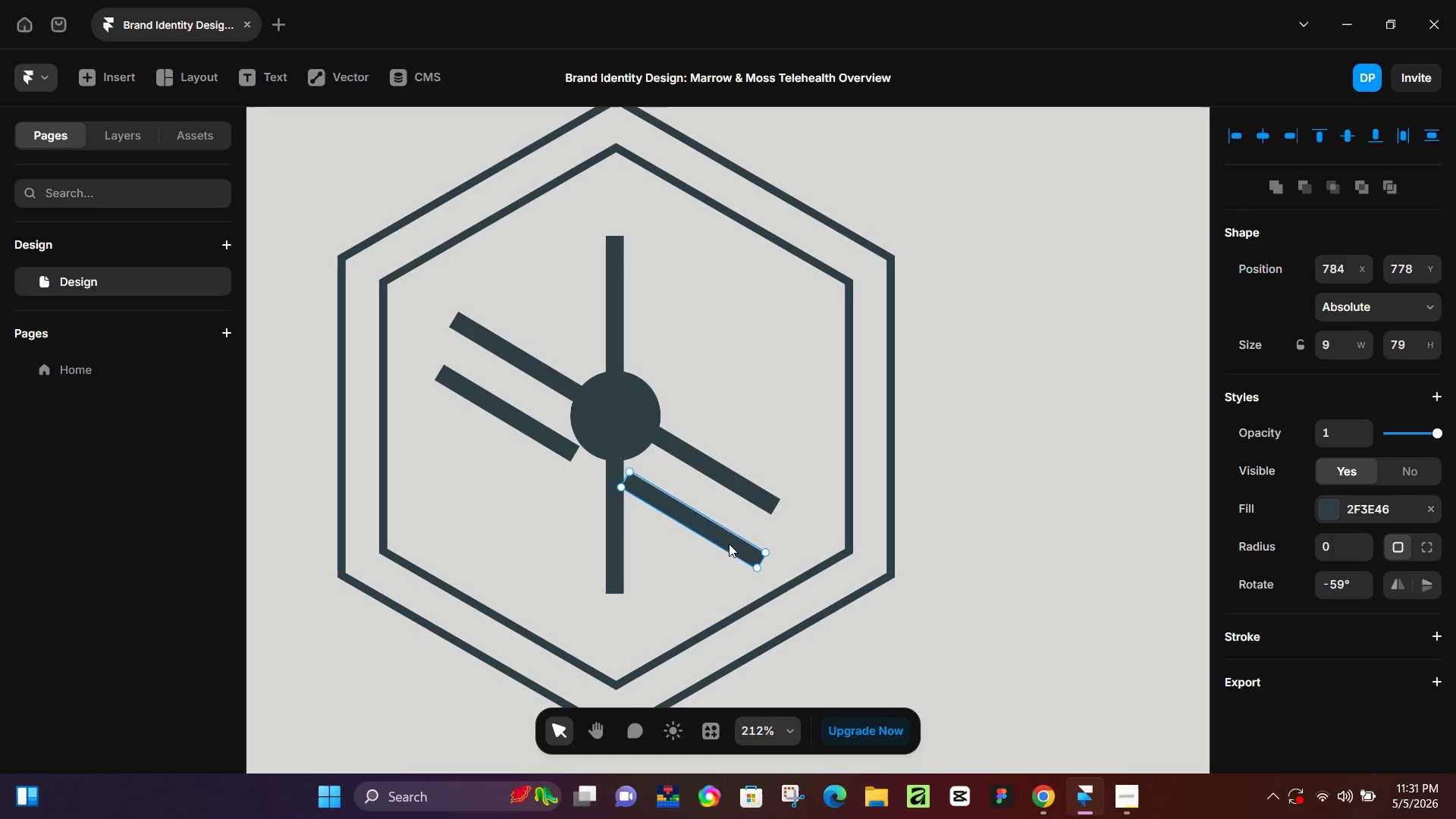 
left_click_drag(start_coordinate=[729, 544], to_coordinate=[754, 455])
 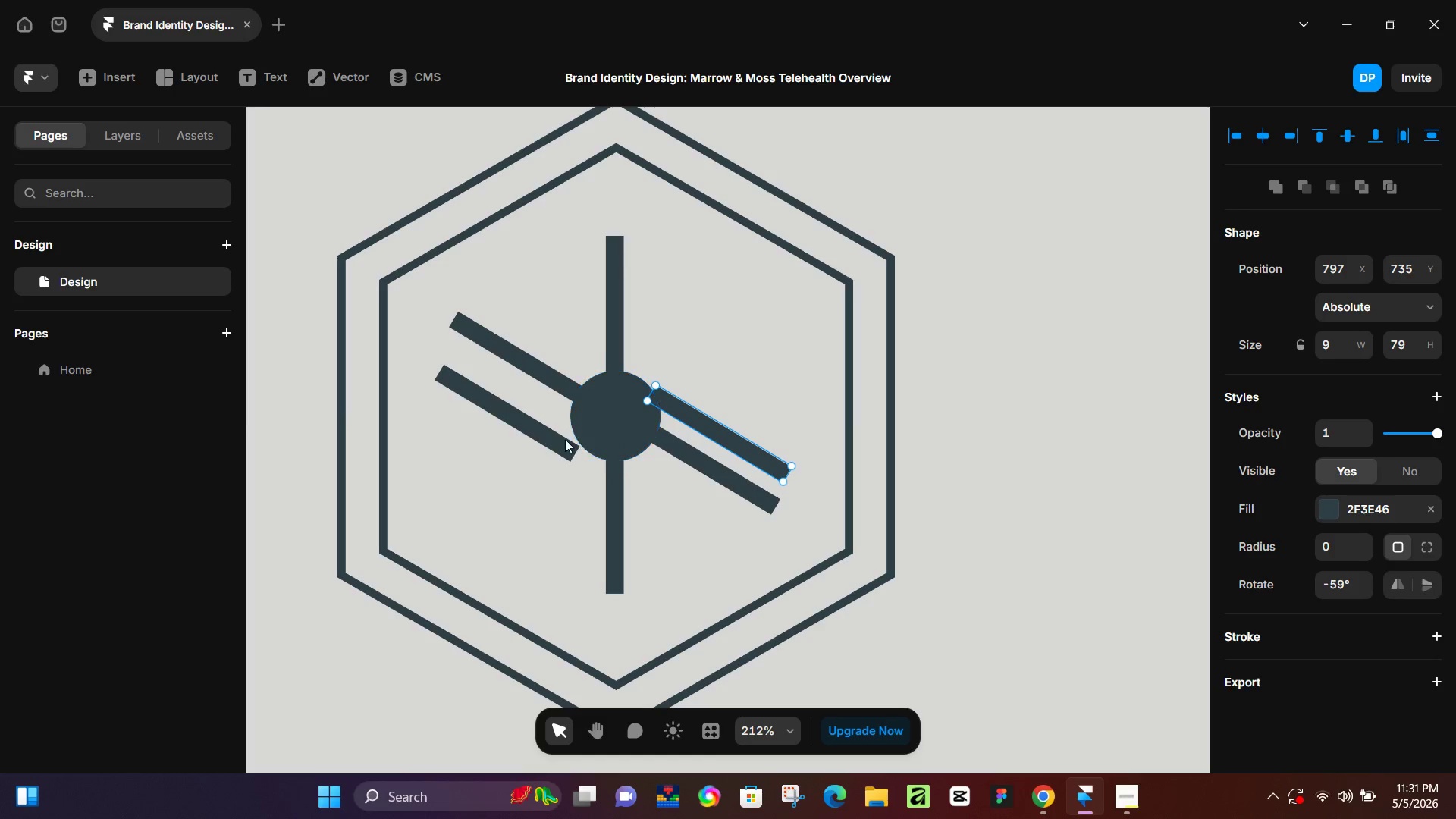 
left_click([544, 432])
 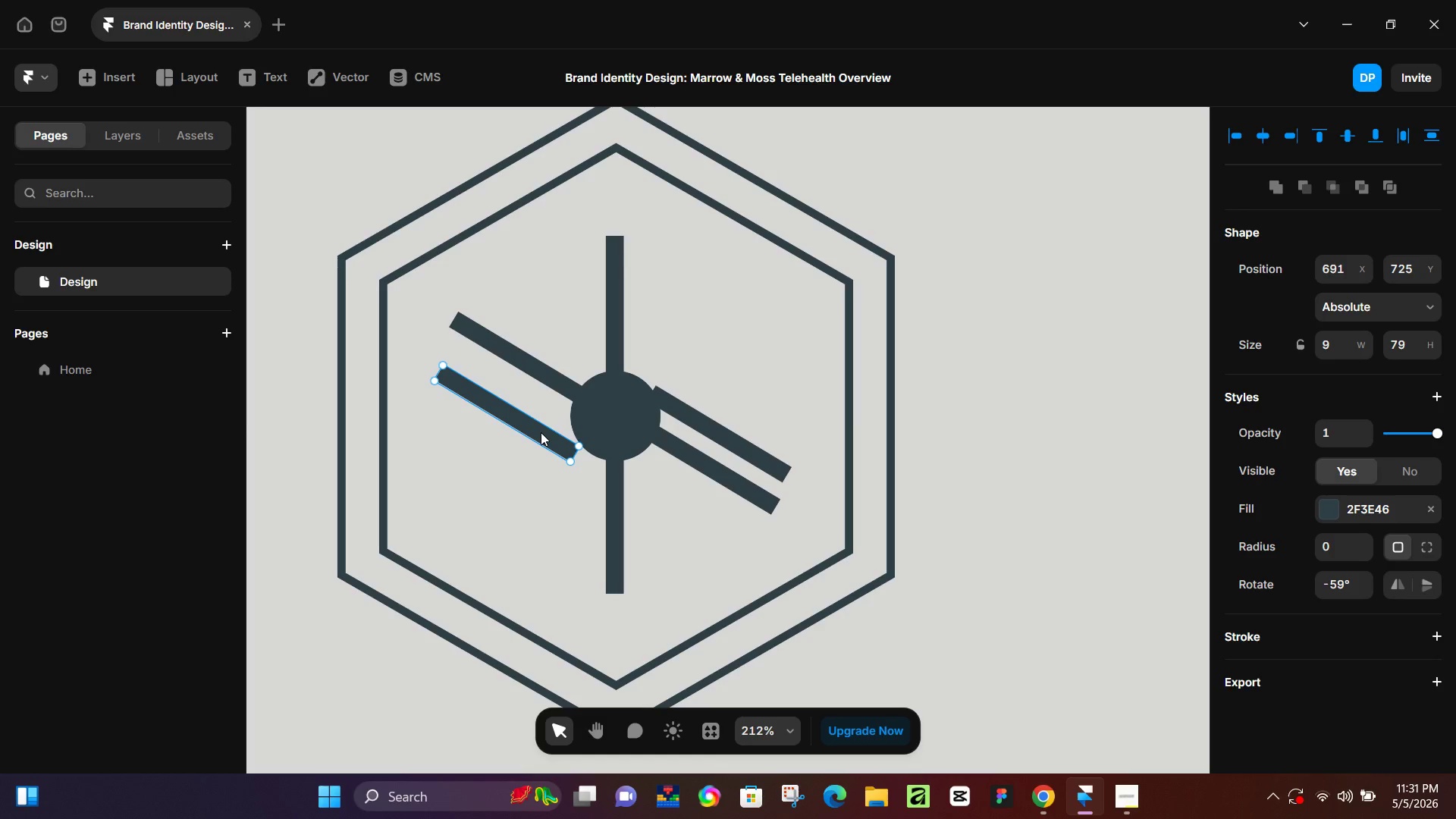 
left_click_drag(start_coordinate=[541, 432], to_coordinate=[673, 498])
 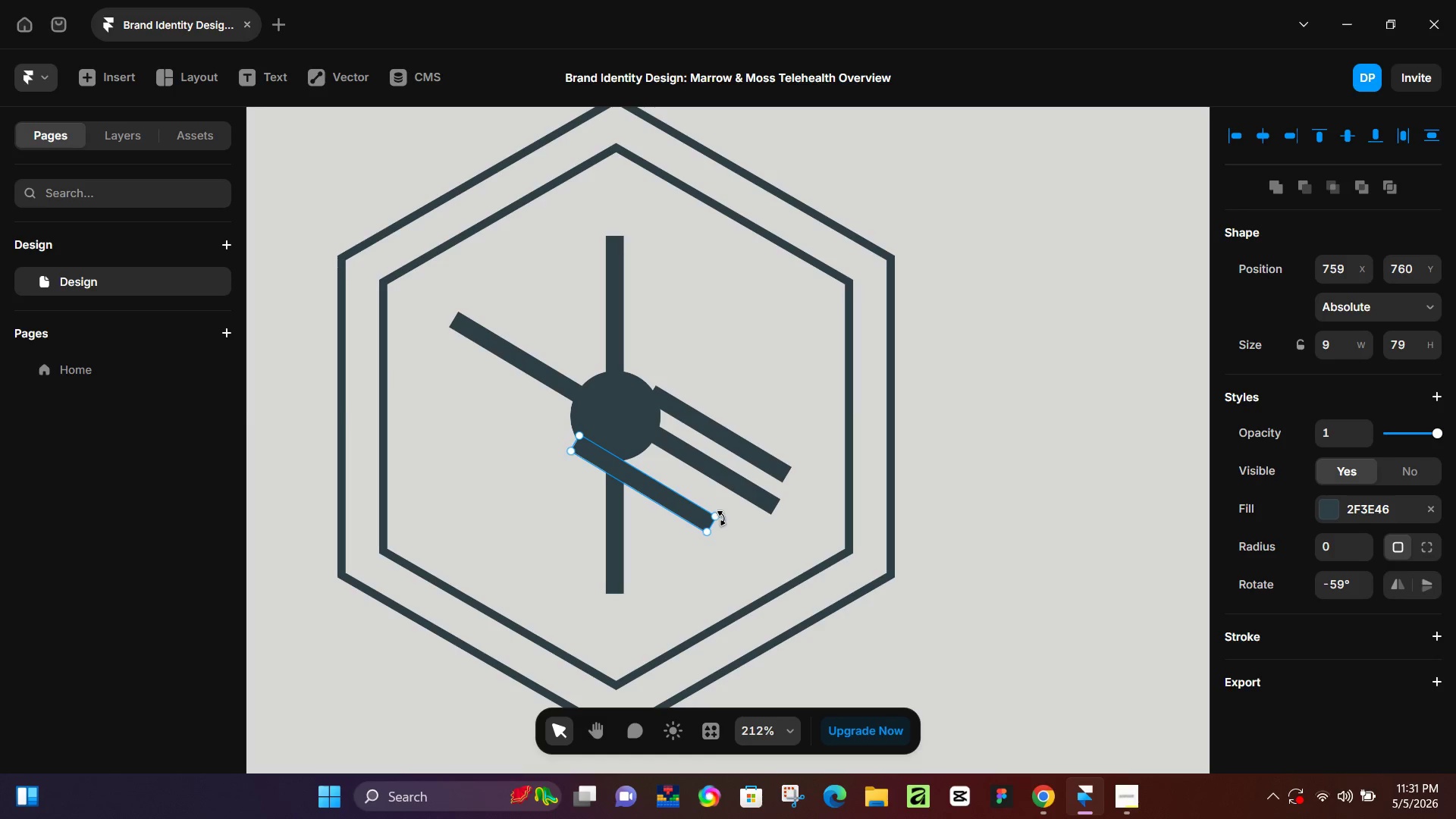 
left_click_drag(start_coordinate=[722, 516], to_coordinate=[587, 544])
 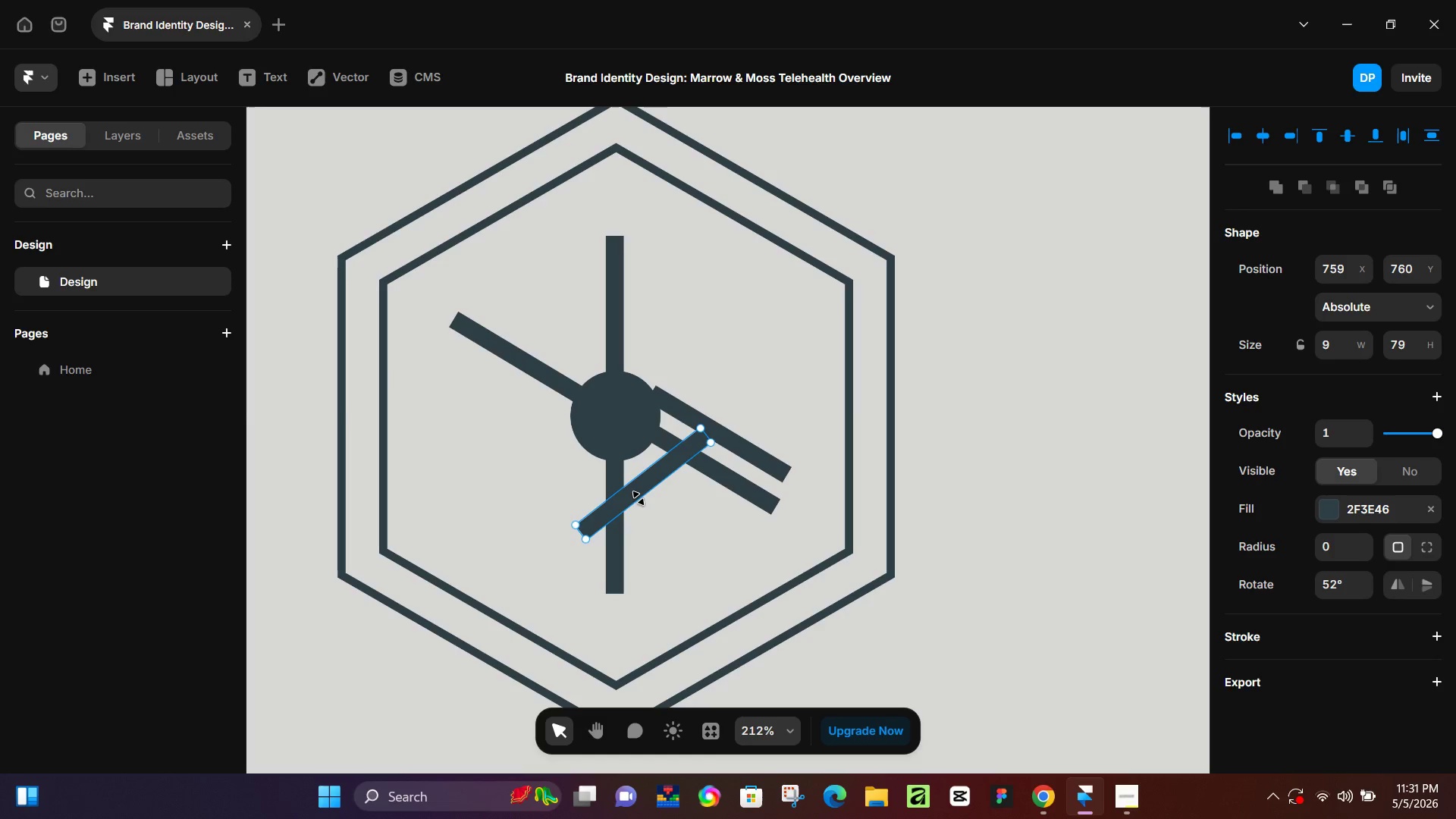 
left_click_drag(start_coordinate=[639, 498], to_coordinate=[504, 491])
 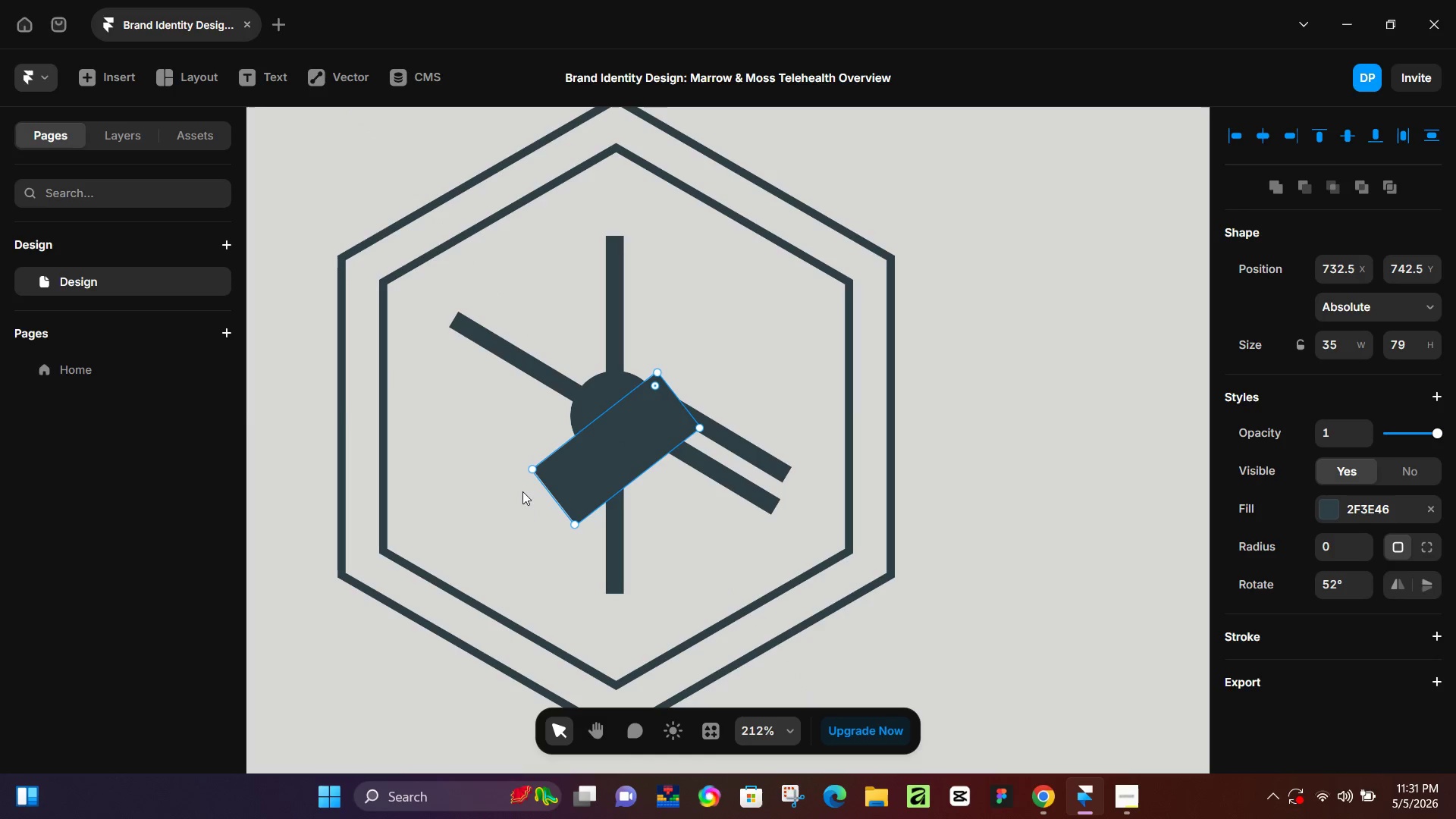 
key(Control+Z)
 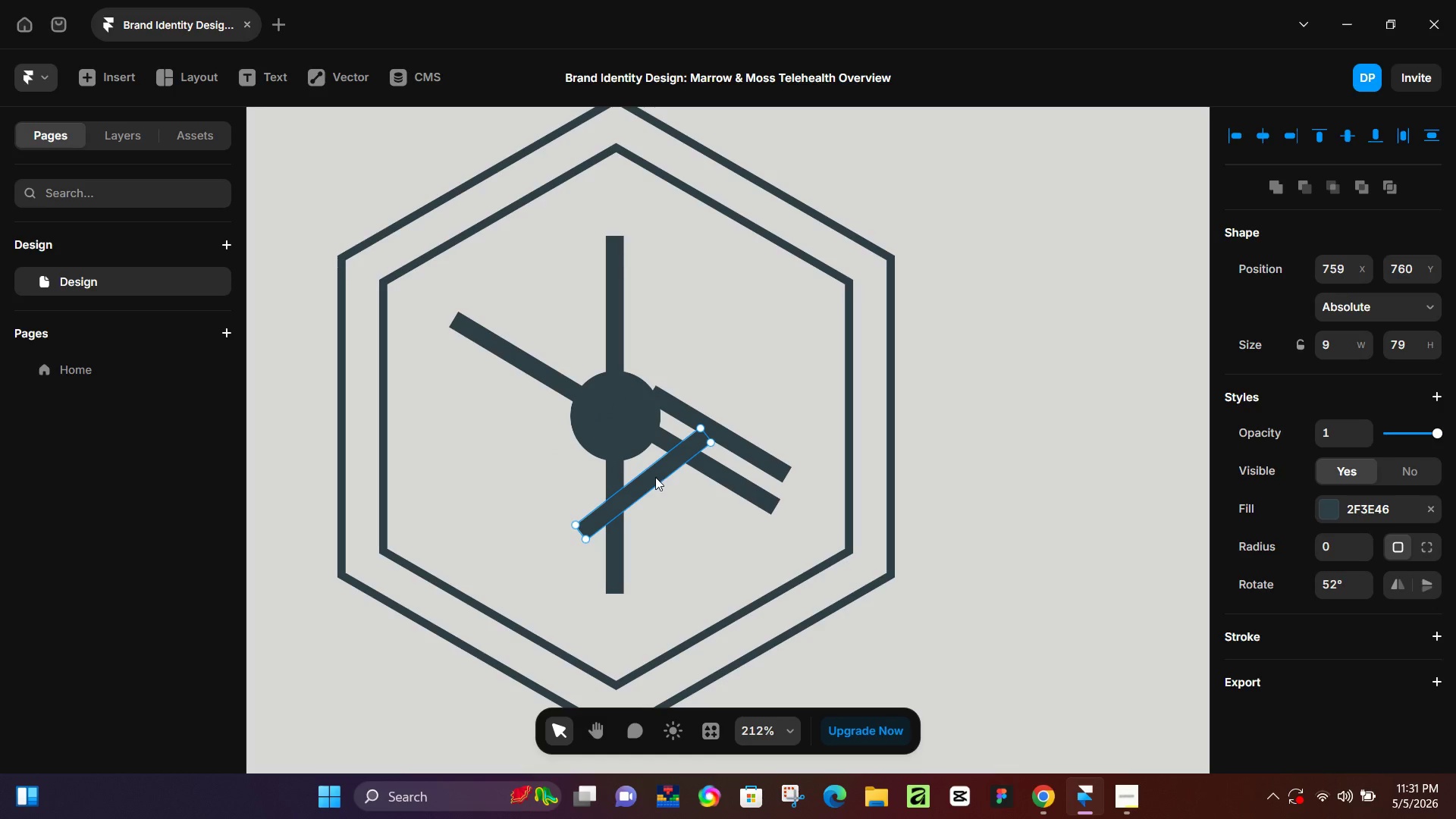 
left_click_drag(start_coordinate=[654, 477], to_coordinate=[537, 465])
 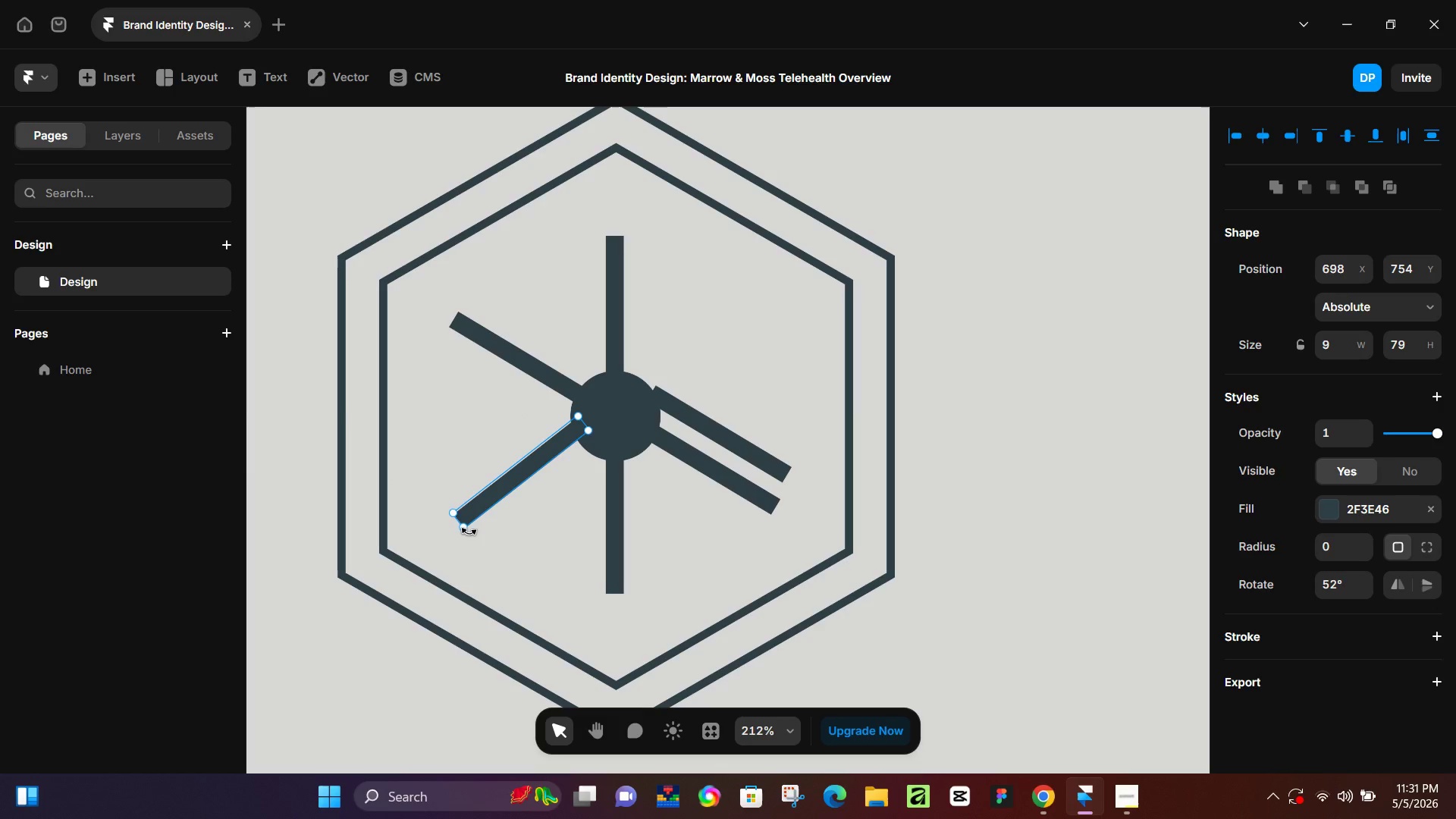 
left_click_drag(start_coordinate=[469, 532], to_coordinate=[454, 527])
 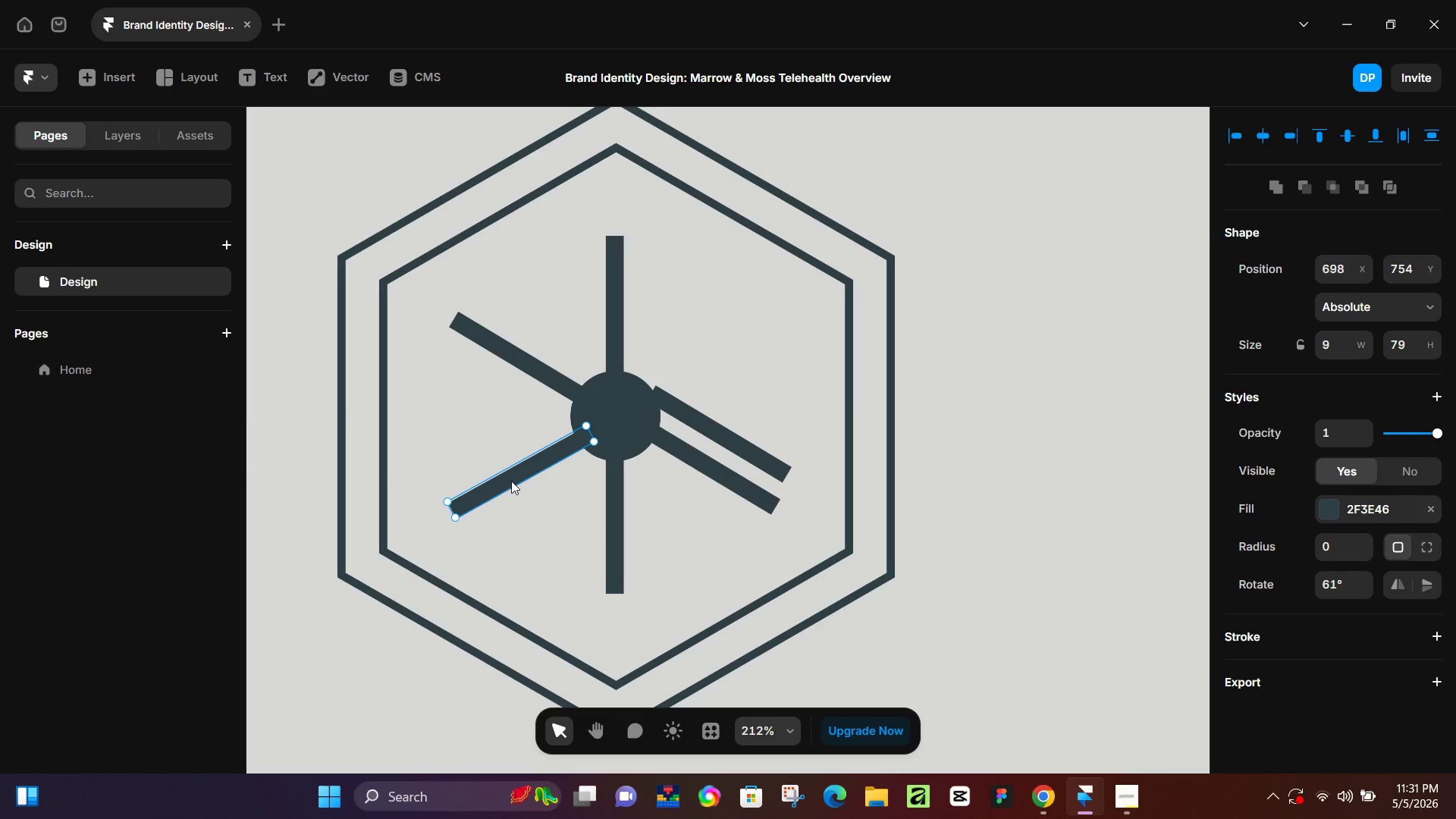 
left_click_drag(start_coordinate=[511, 479], to_coordinate=[511, 473])
 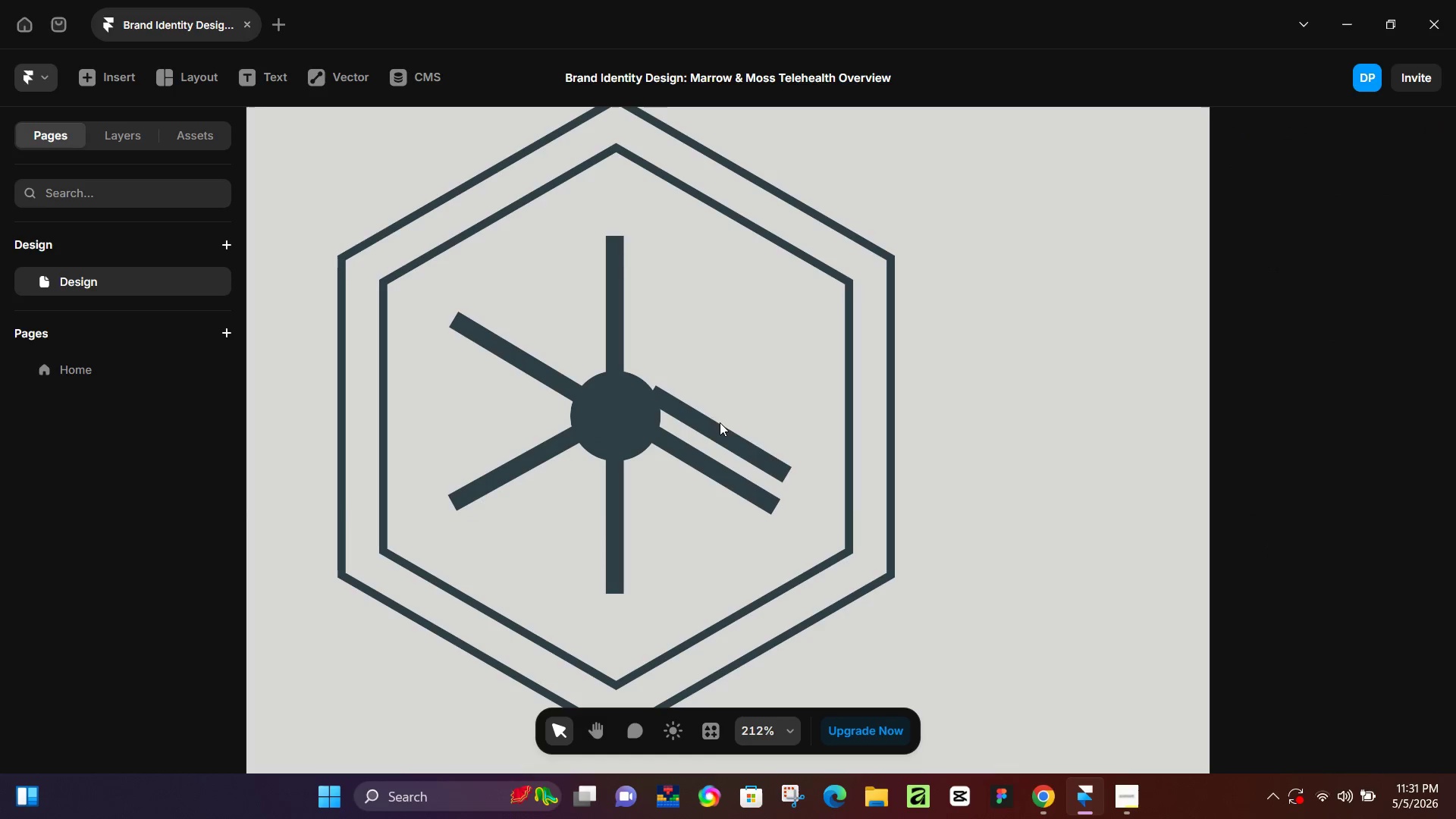 
double_click([718, 429])
 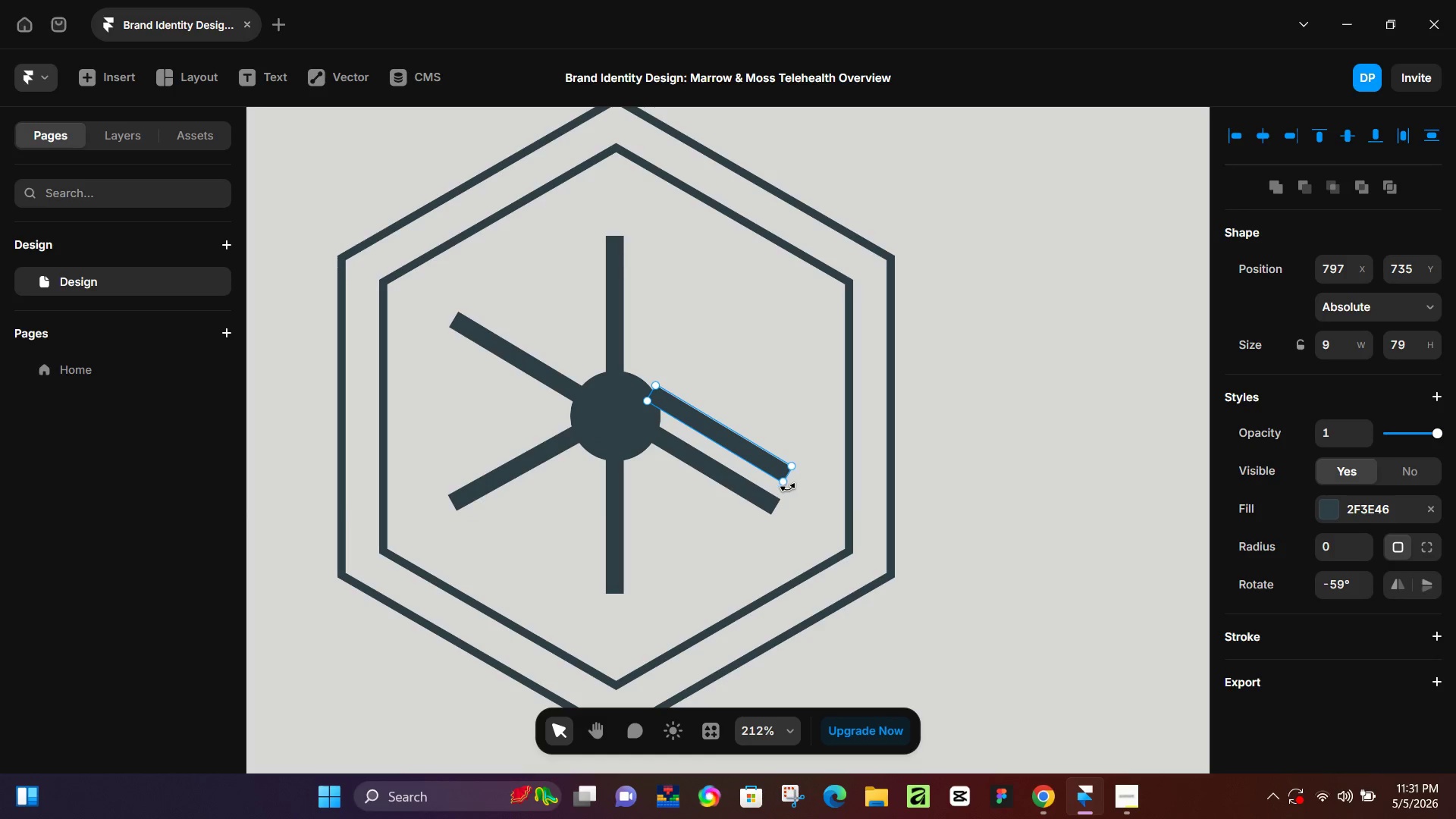 
left_click_drag(start_coordinate=[787, 488], to_coordinate=[827, 401])
 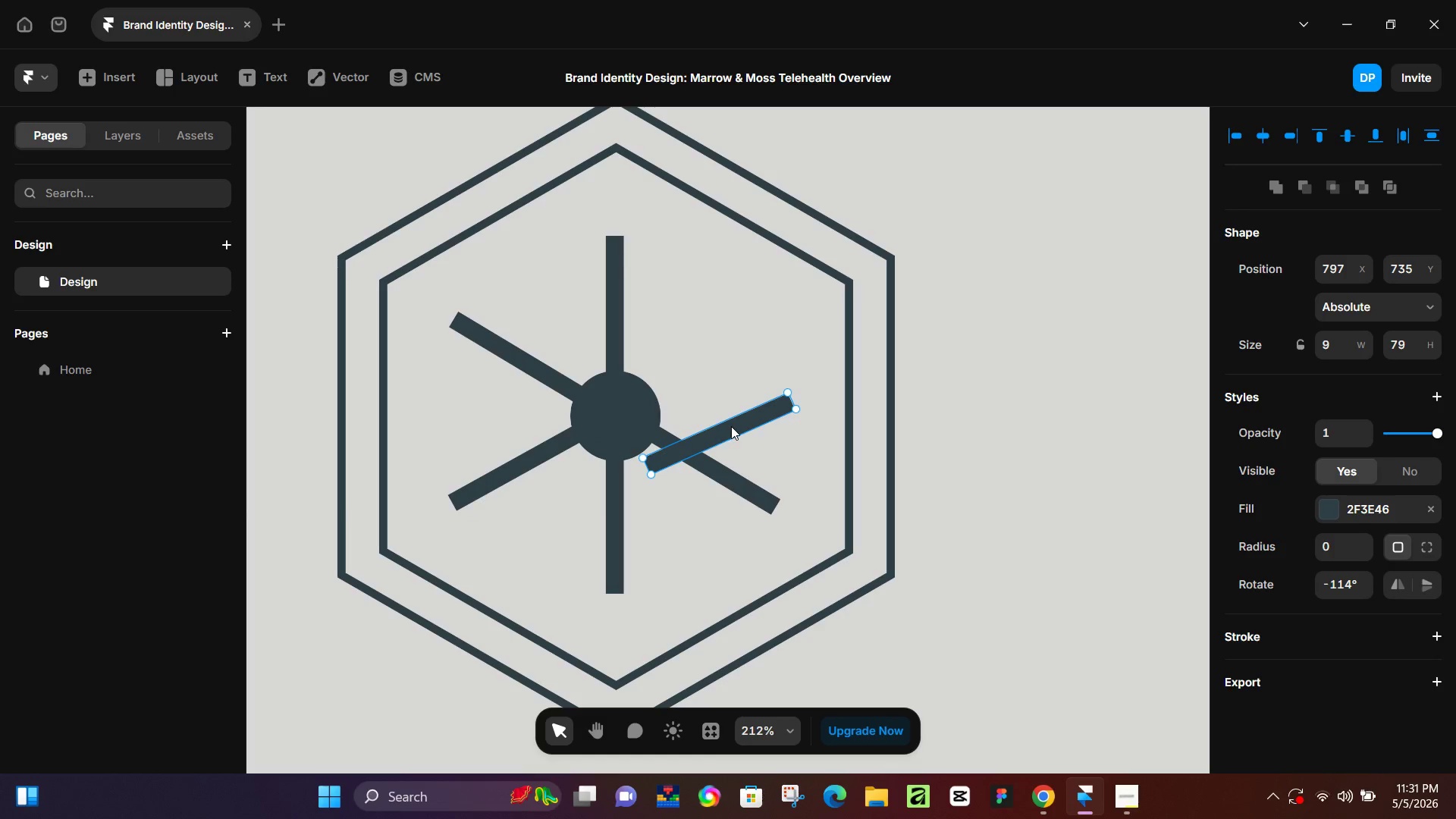 
left_click_drag(start_coordinate=[731, 426], to_coordinate=[726, 360])
 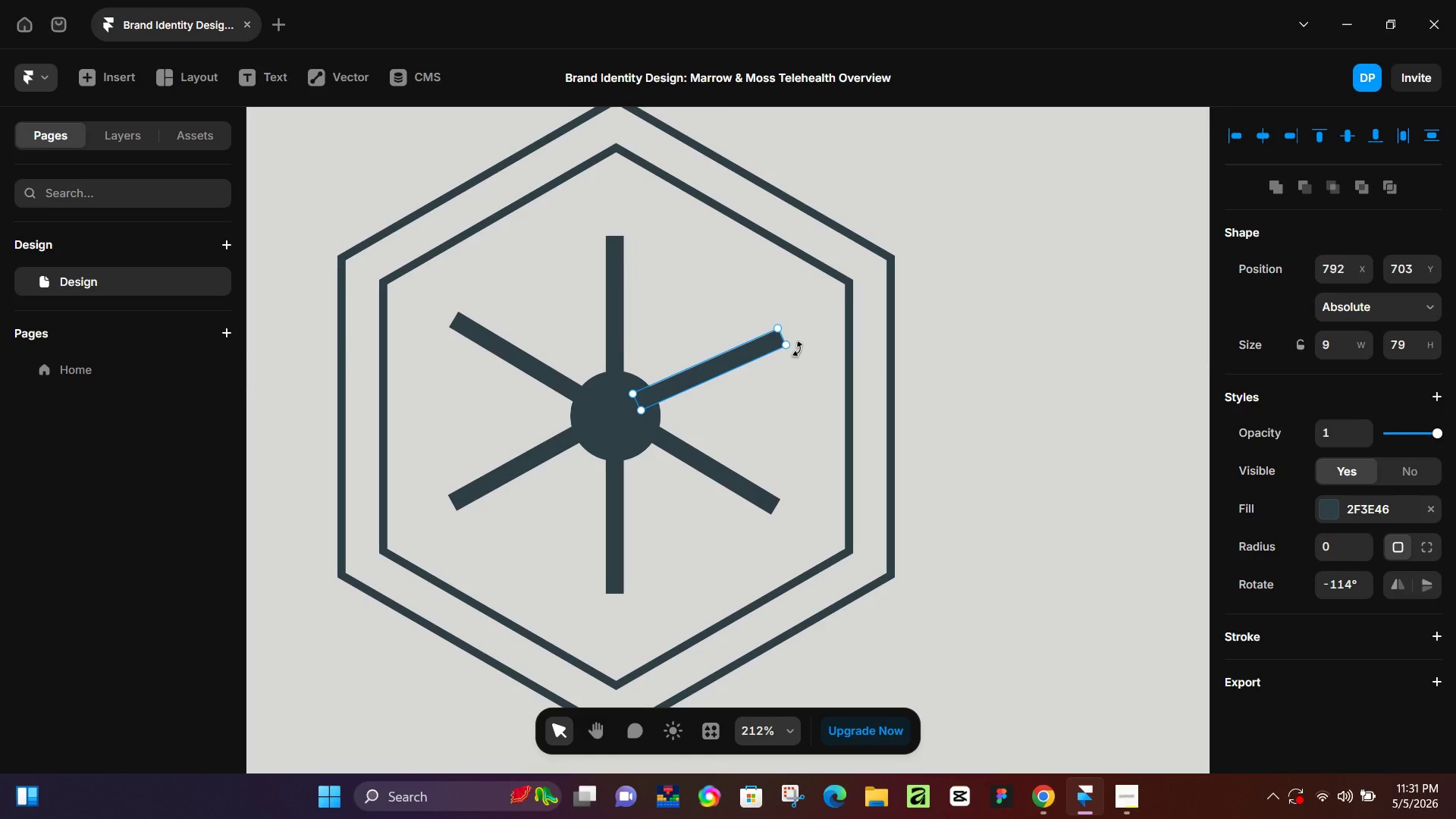 
left_click_drag(start_coordinate=[798, 350], to_coordinate=[799, 342])
 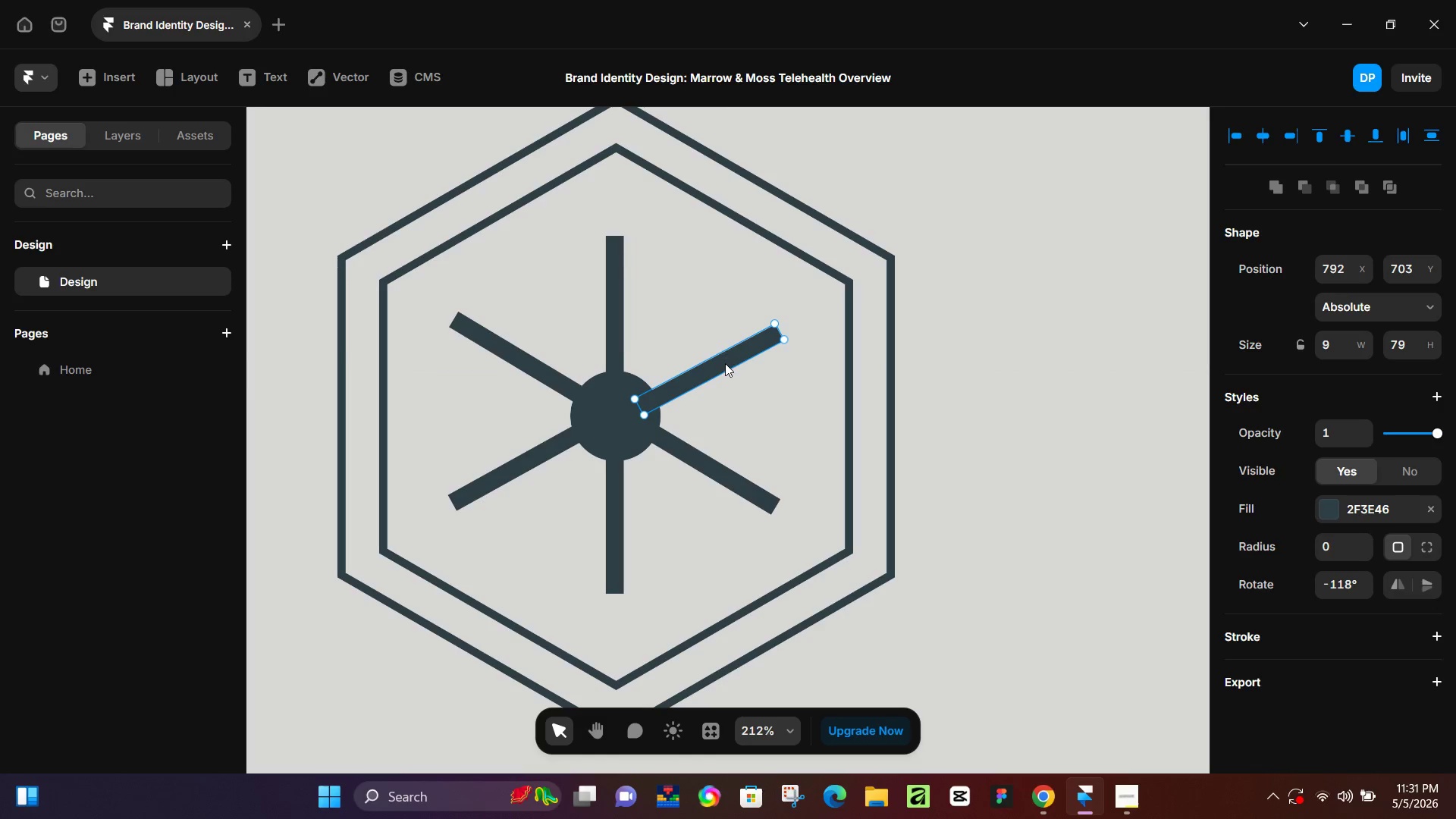 
left_click_drag(start_coordinate=[723, 364], to_coordinate=[723, 359])
 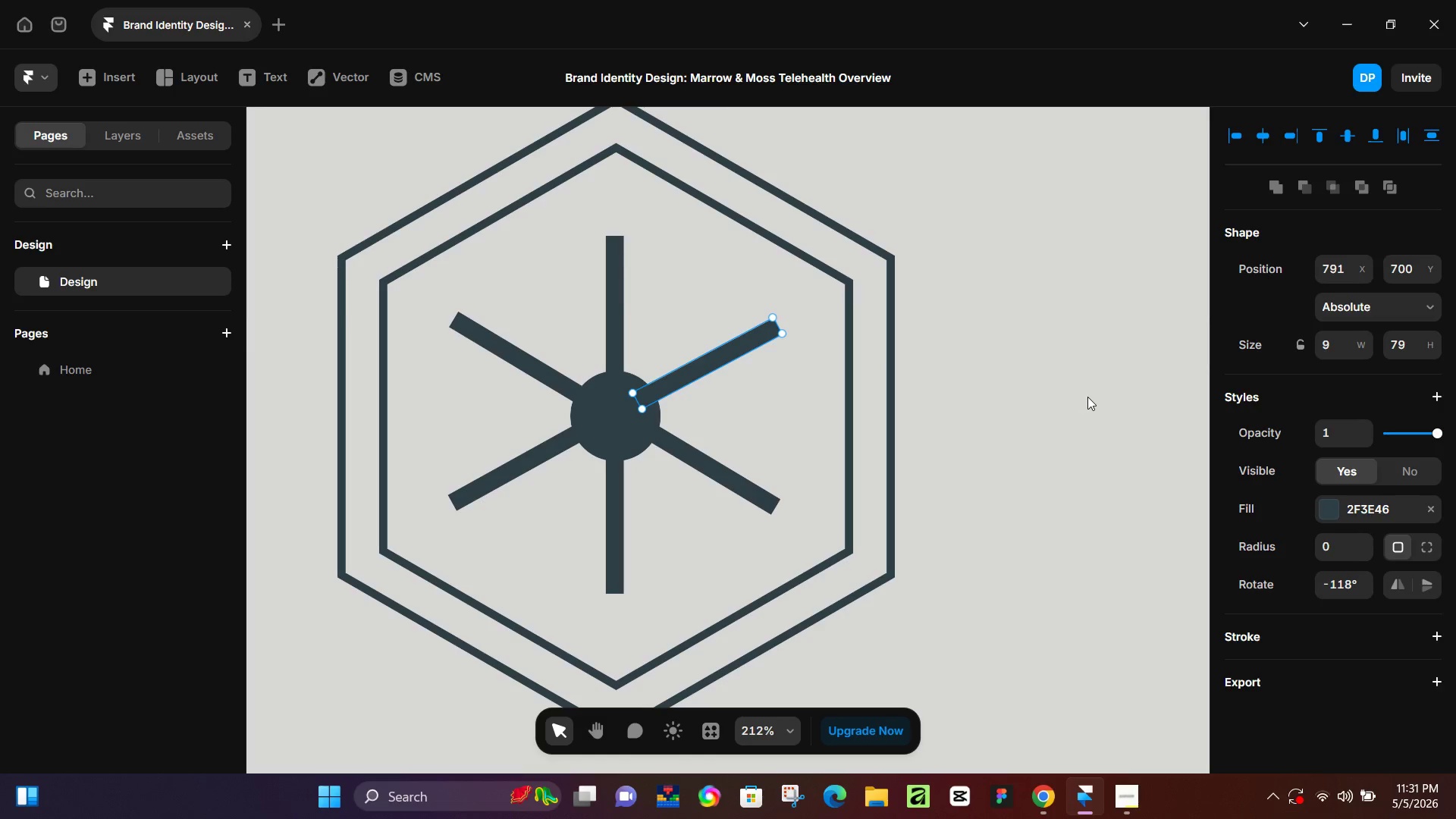 
left_click([1087, 397])
 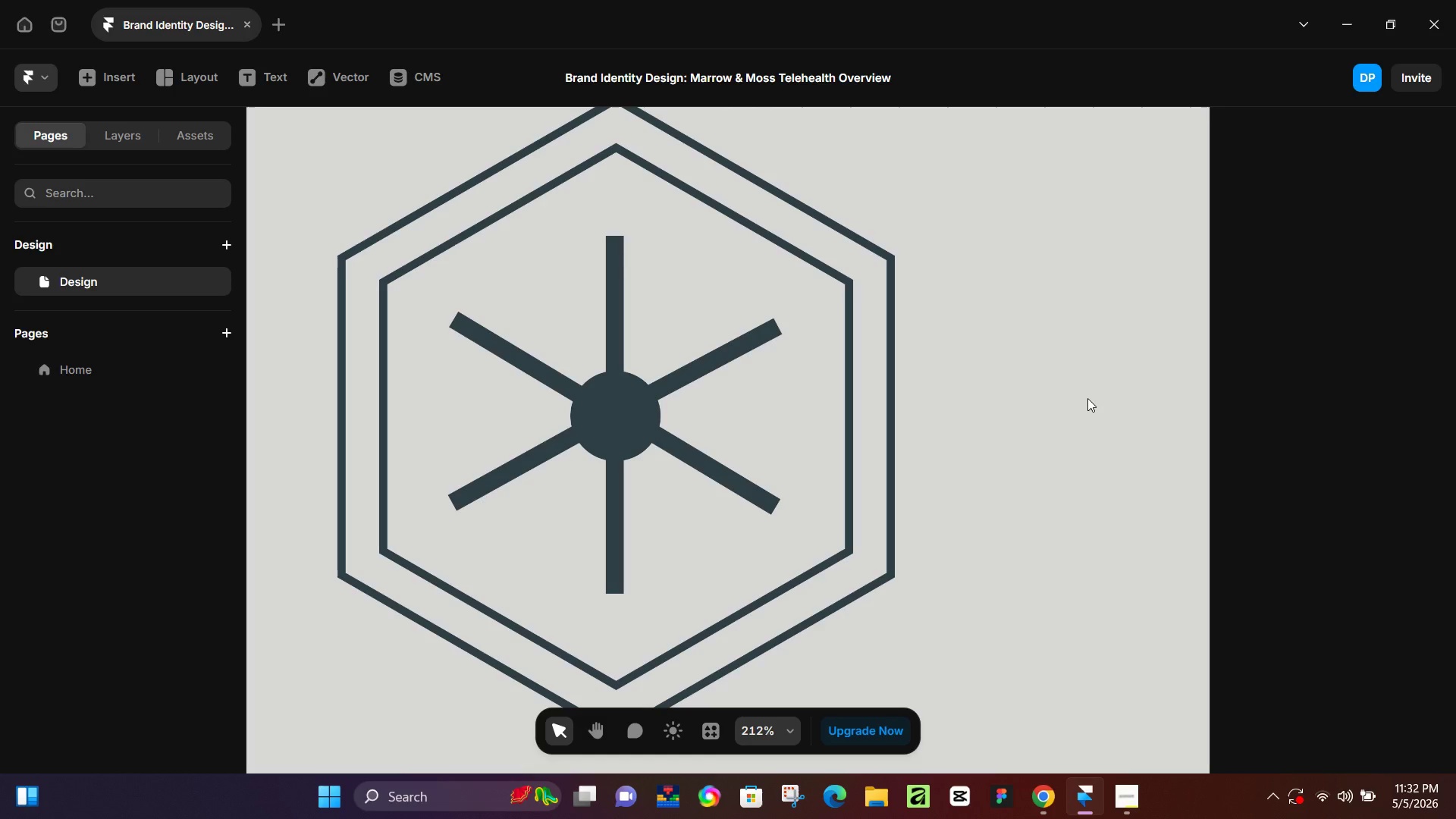 
wait(22.23)
 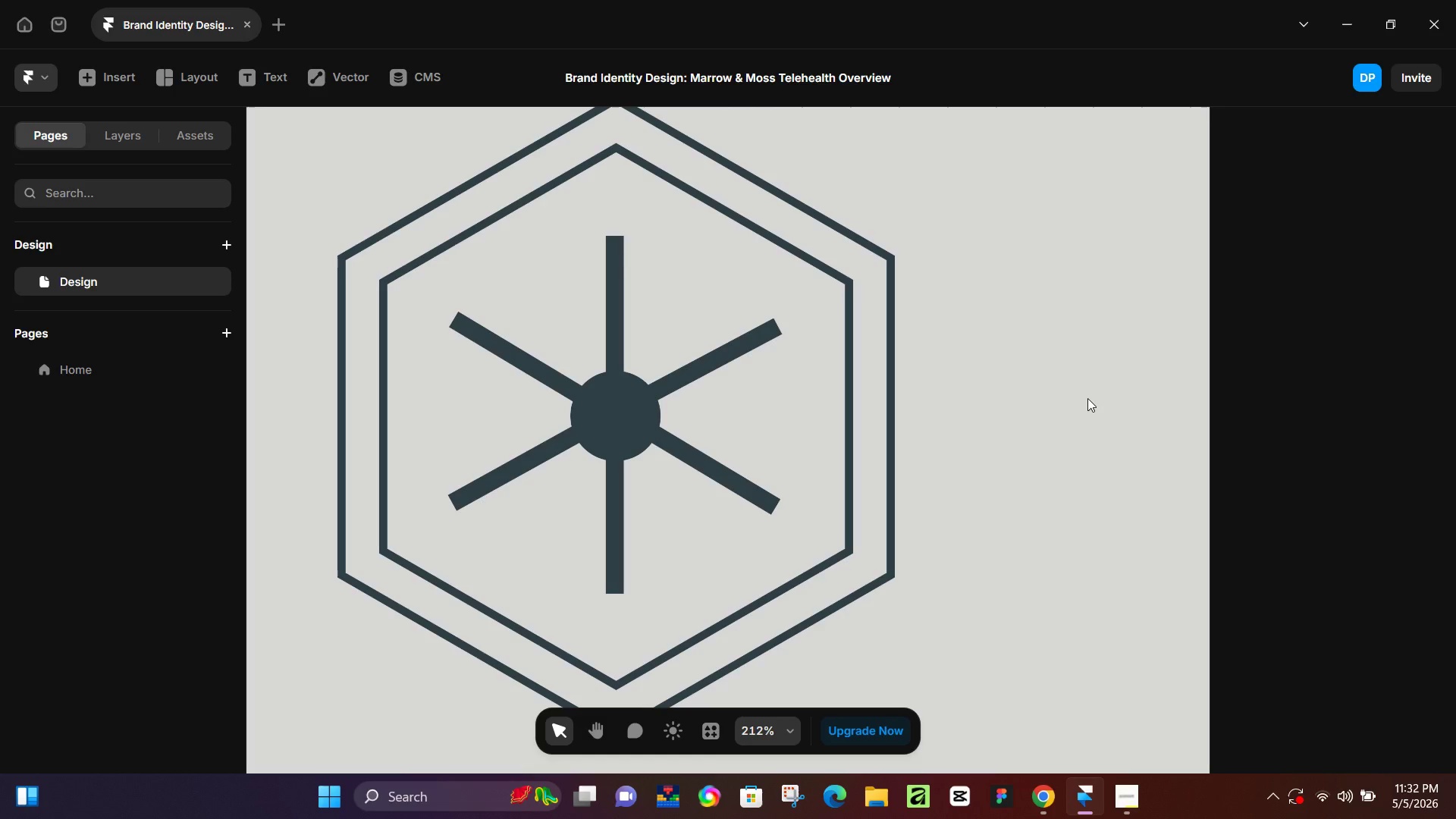 
key(O)
 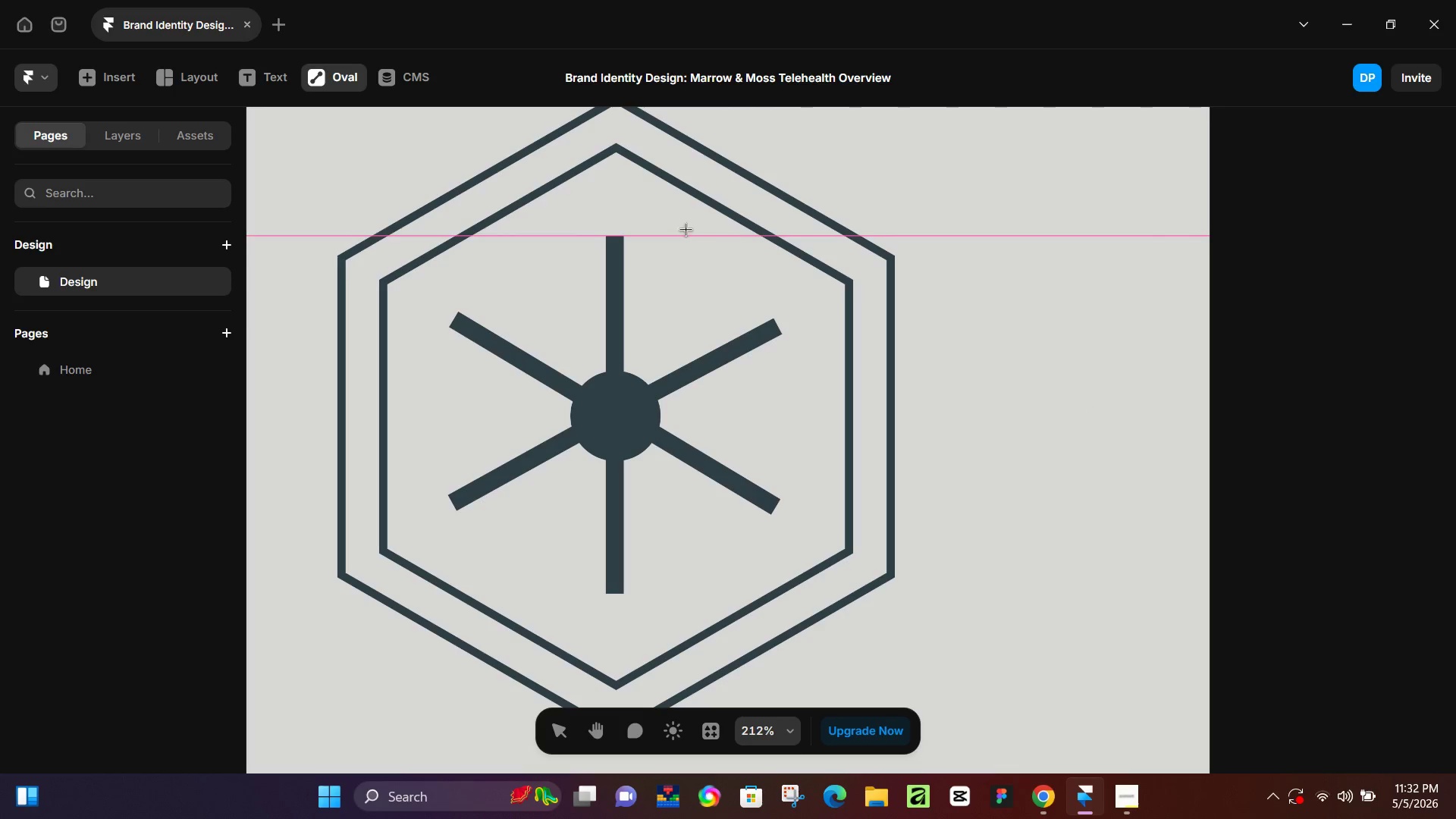 
hold_key(key=ShiftLeft, duration=1.5)
left_click_drag(start_coordinate=[582, 205], to_coordinate=[699, 265])
 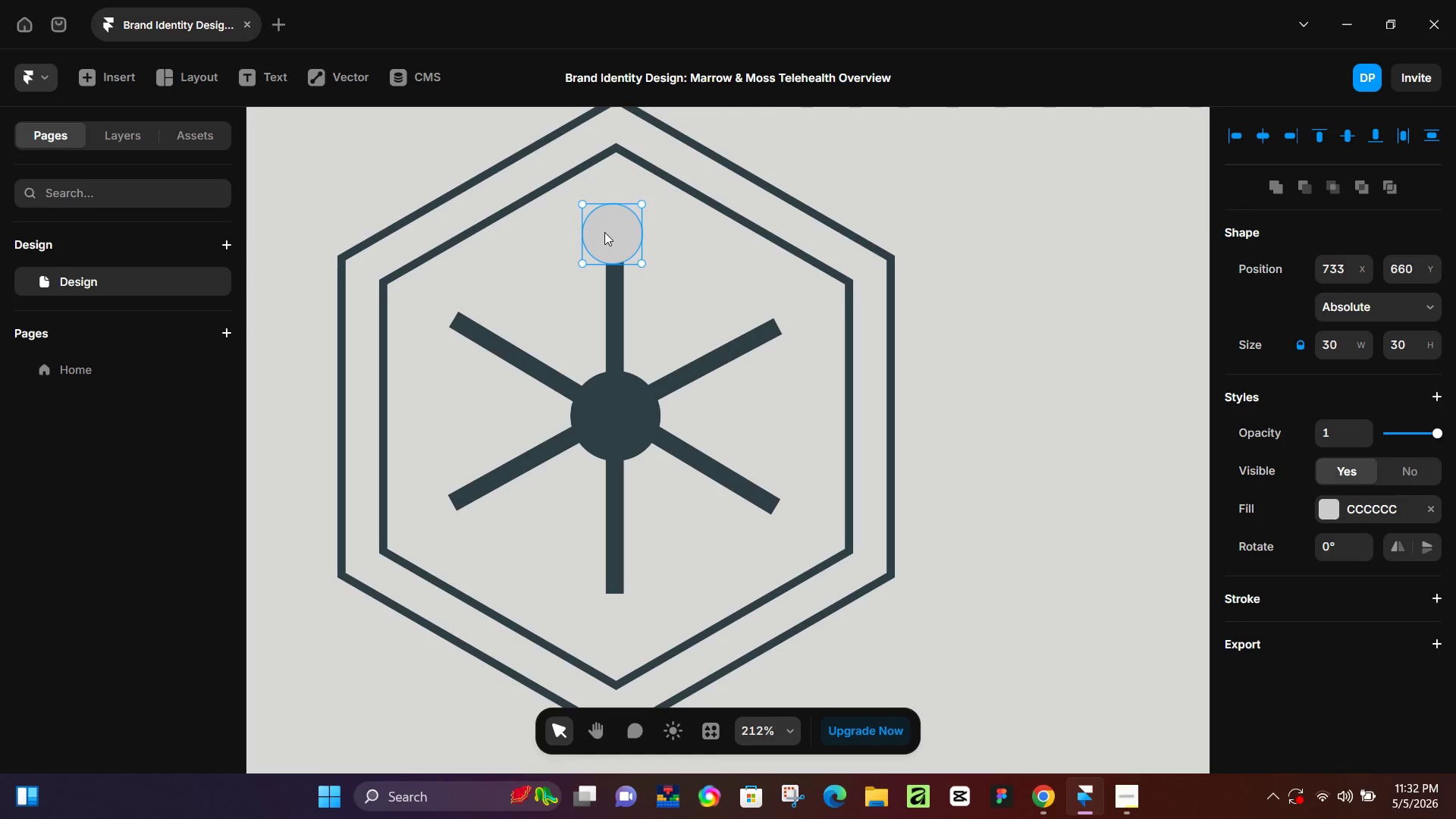 
left_click_drag(start_coordinate=[604, 232], to_coordinate=[606, 214])
 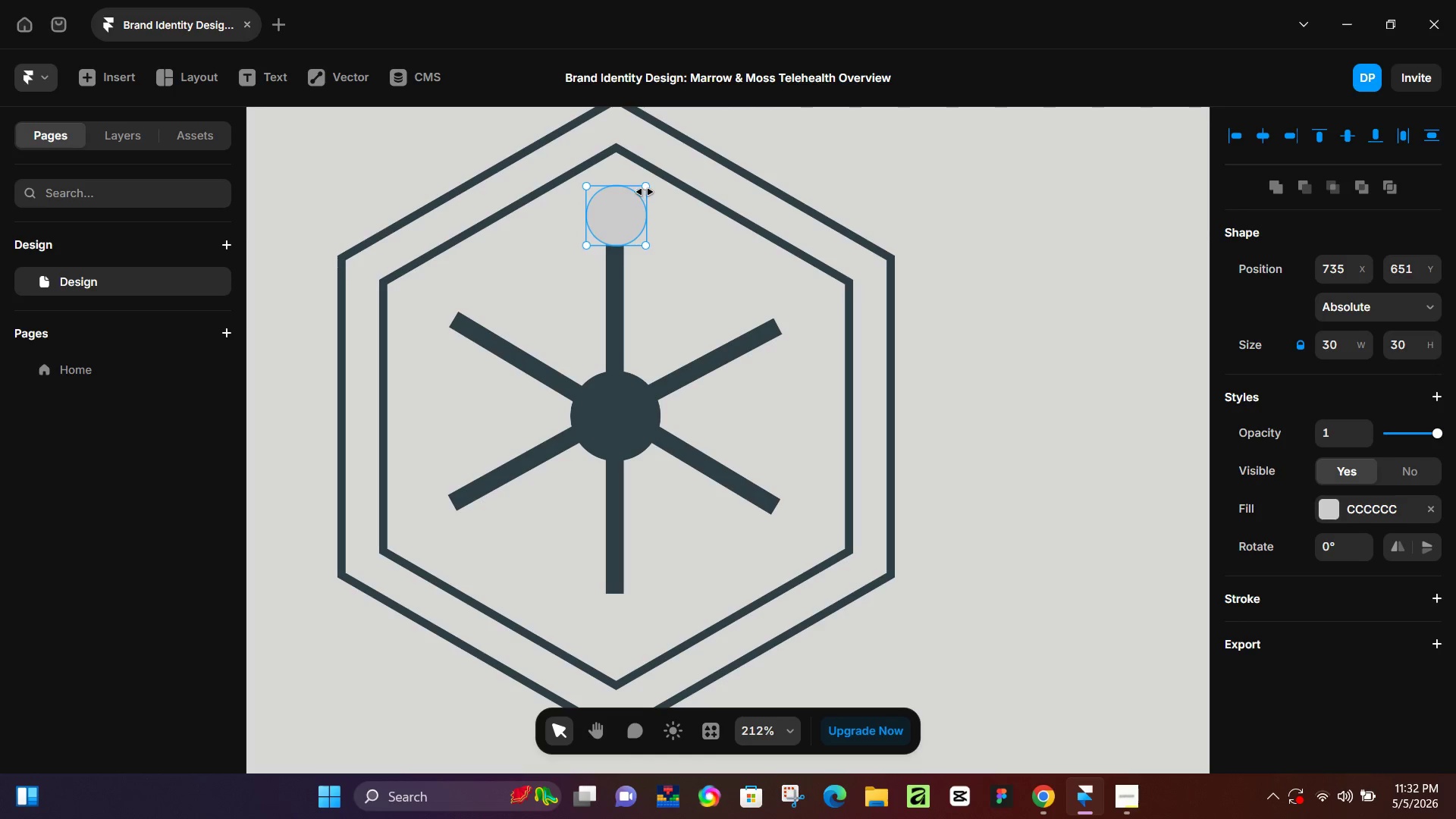 
hold_key(key=ShiftLeft, duration=1.27)
left_click_drag(start_coordinate=[646, 181], to_coordinate=[625, 211])
 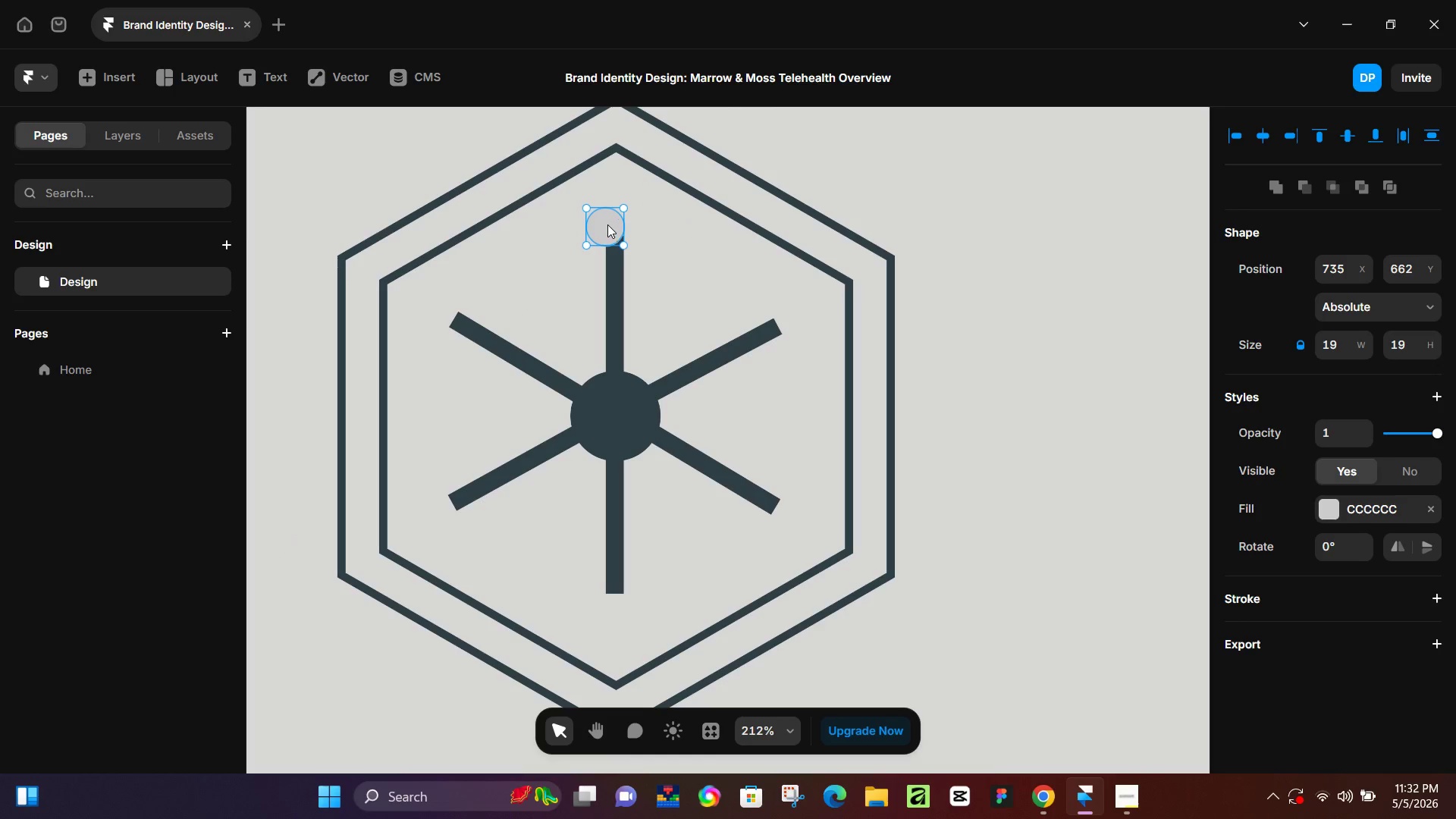 
left_click_drag(start_coordinate=[609, 224], to_coordinate=[618, 221])
 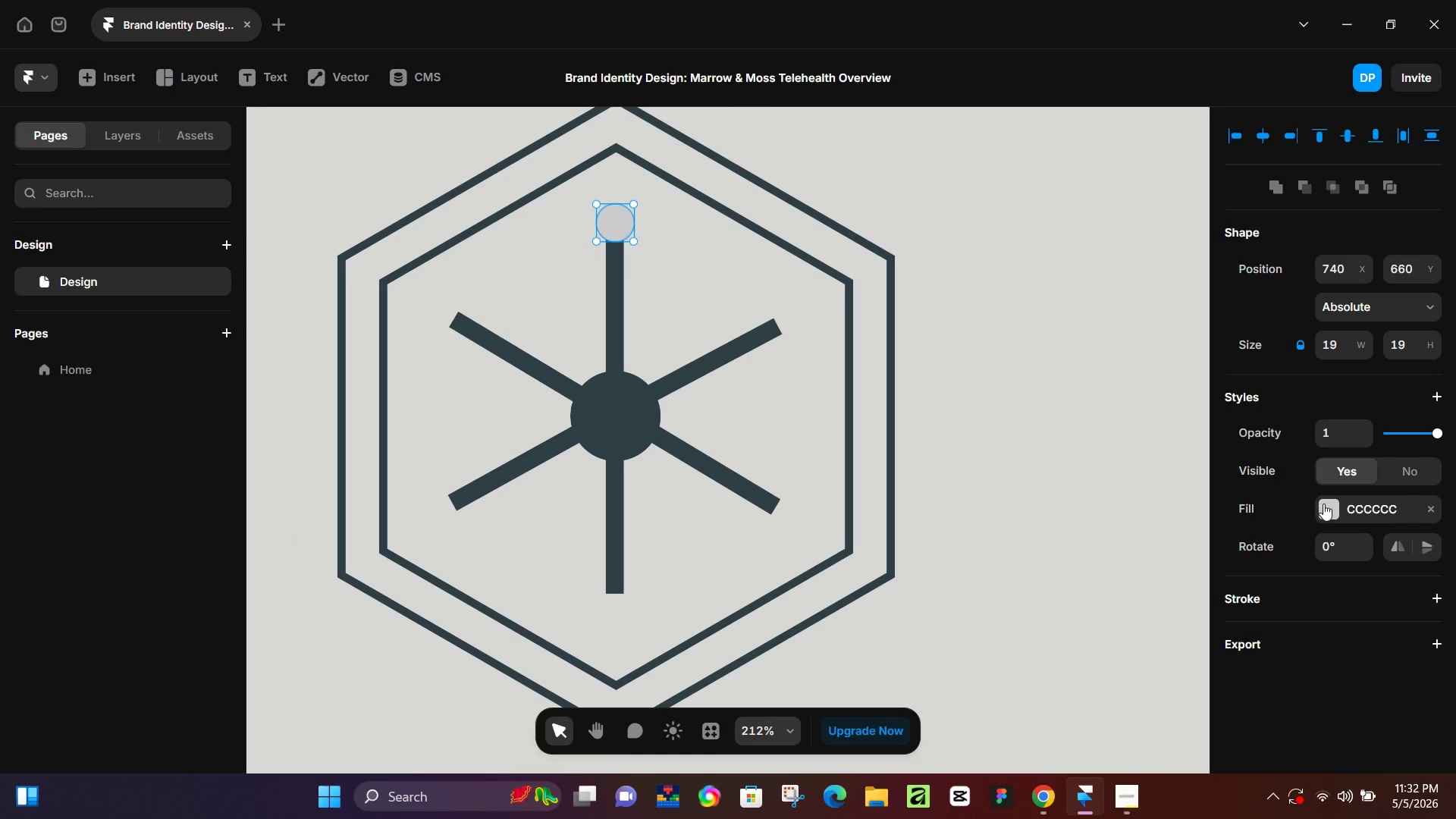 
key(Control+V)
 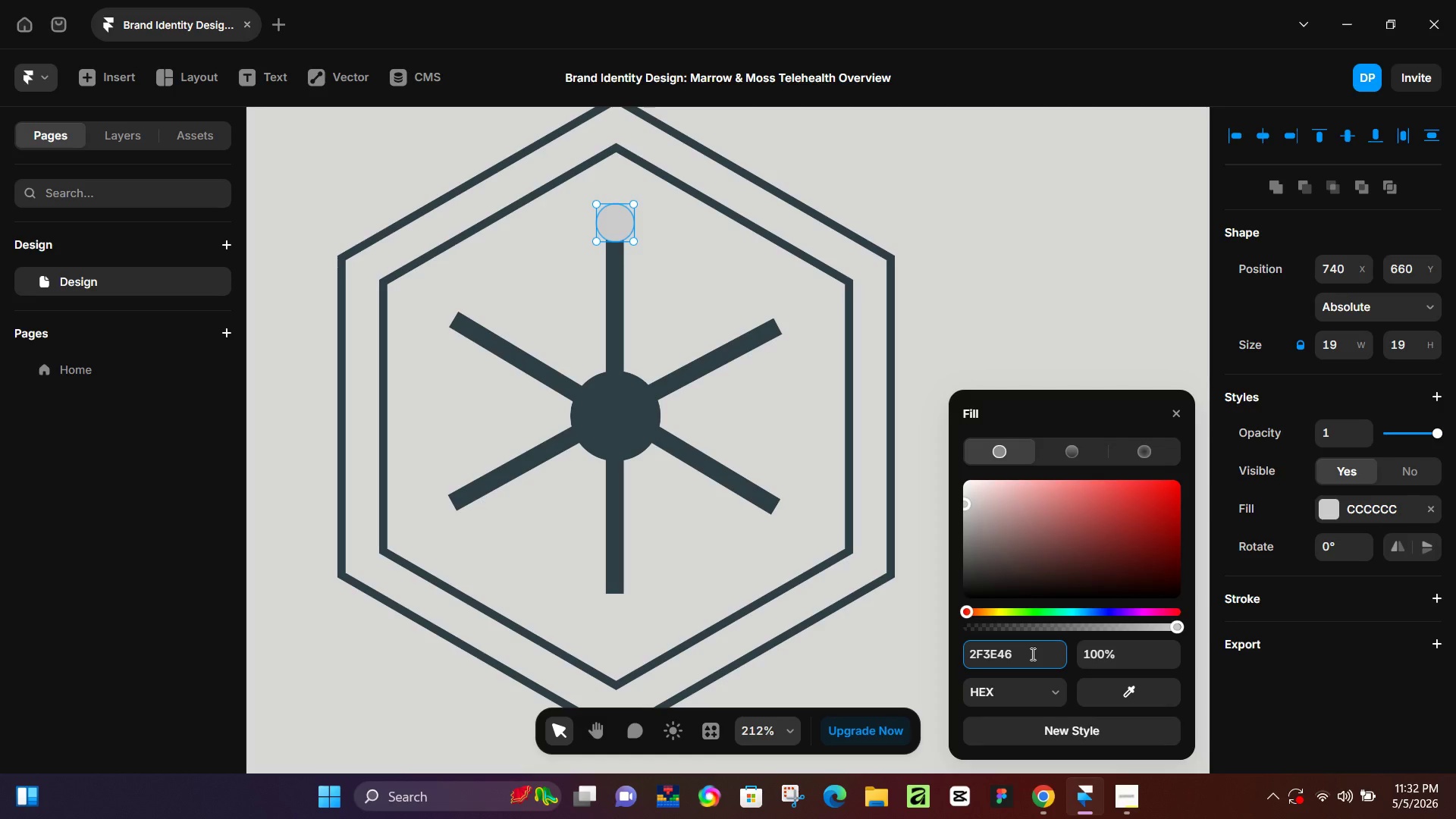 
key(NumpadEnter)
 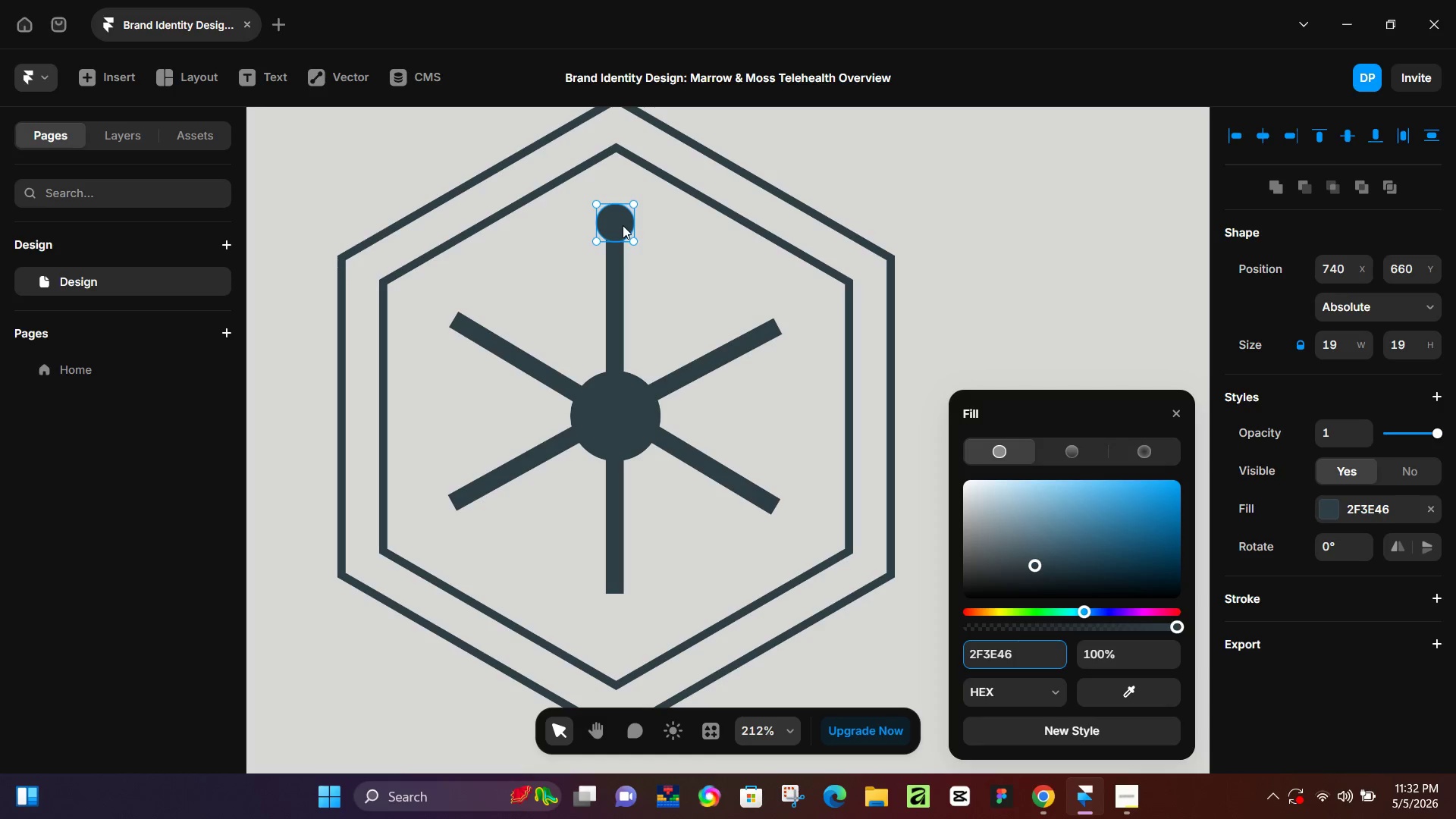 
hold_key(key=AltLeft, duration=1.41)
left_click_drag(start_coordinate=[620, 225], to_coordinate=[792, 324])
 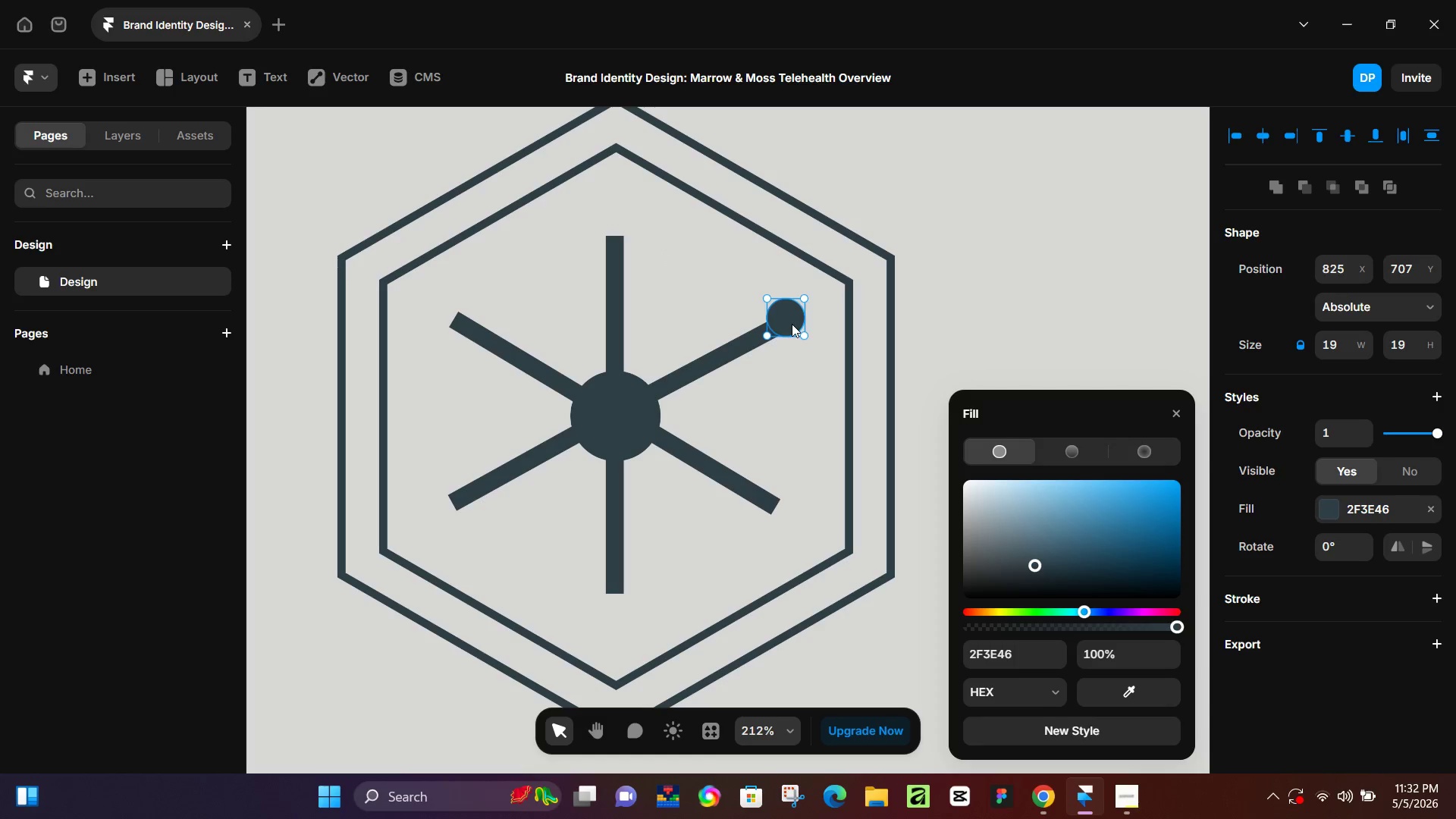 
key(Control+Z)
 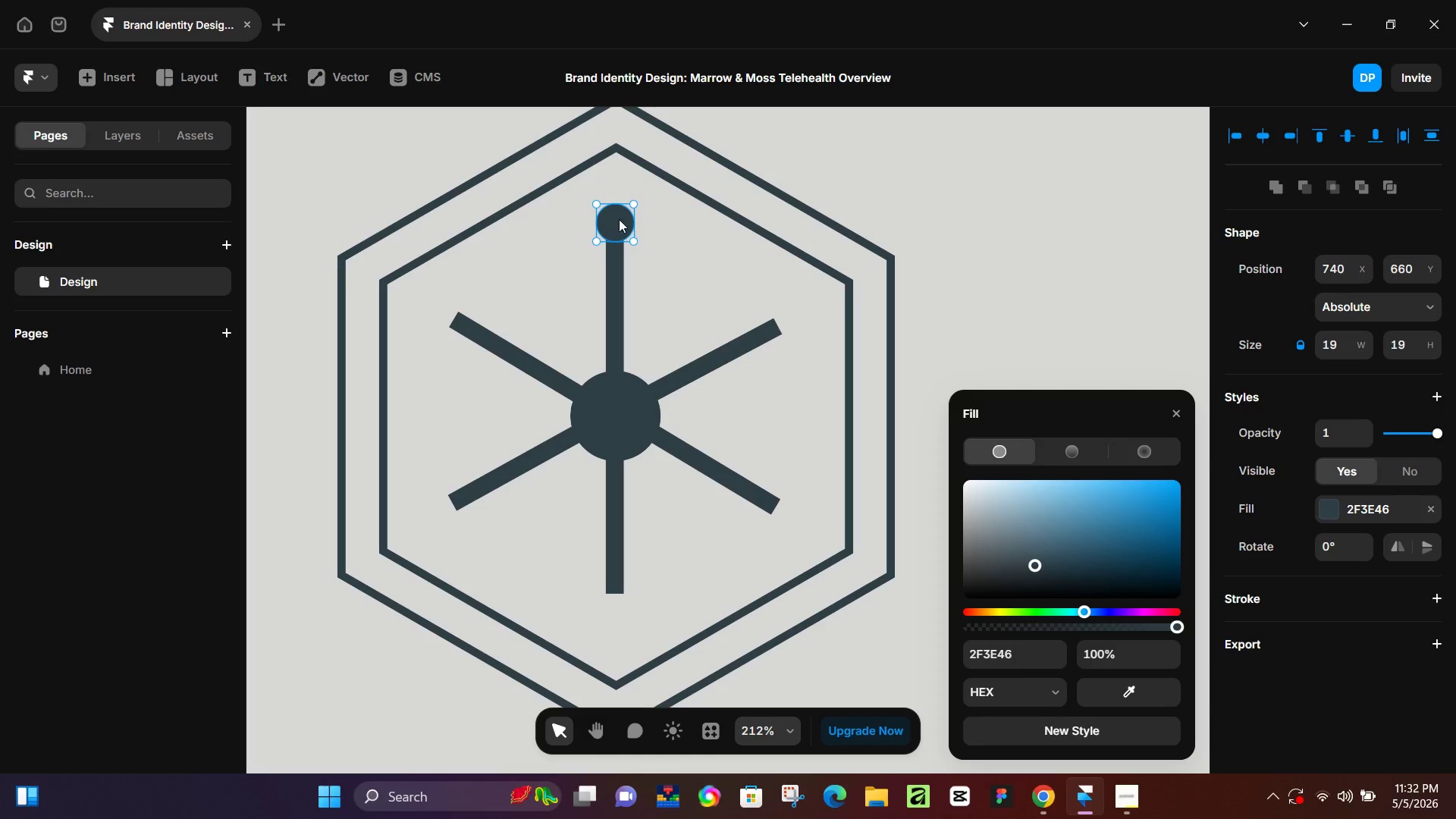 
hold_key(key=AltLeft, duration=1.01)
left_click_drag(start_coordinate=[617, 222], to_coordinate=[781, 330])
 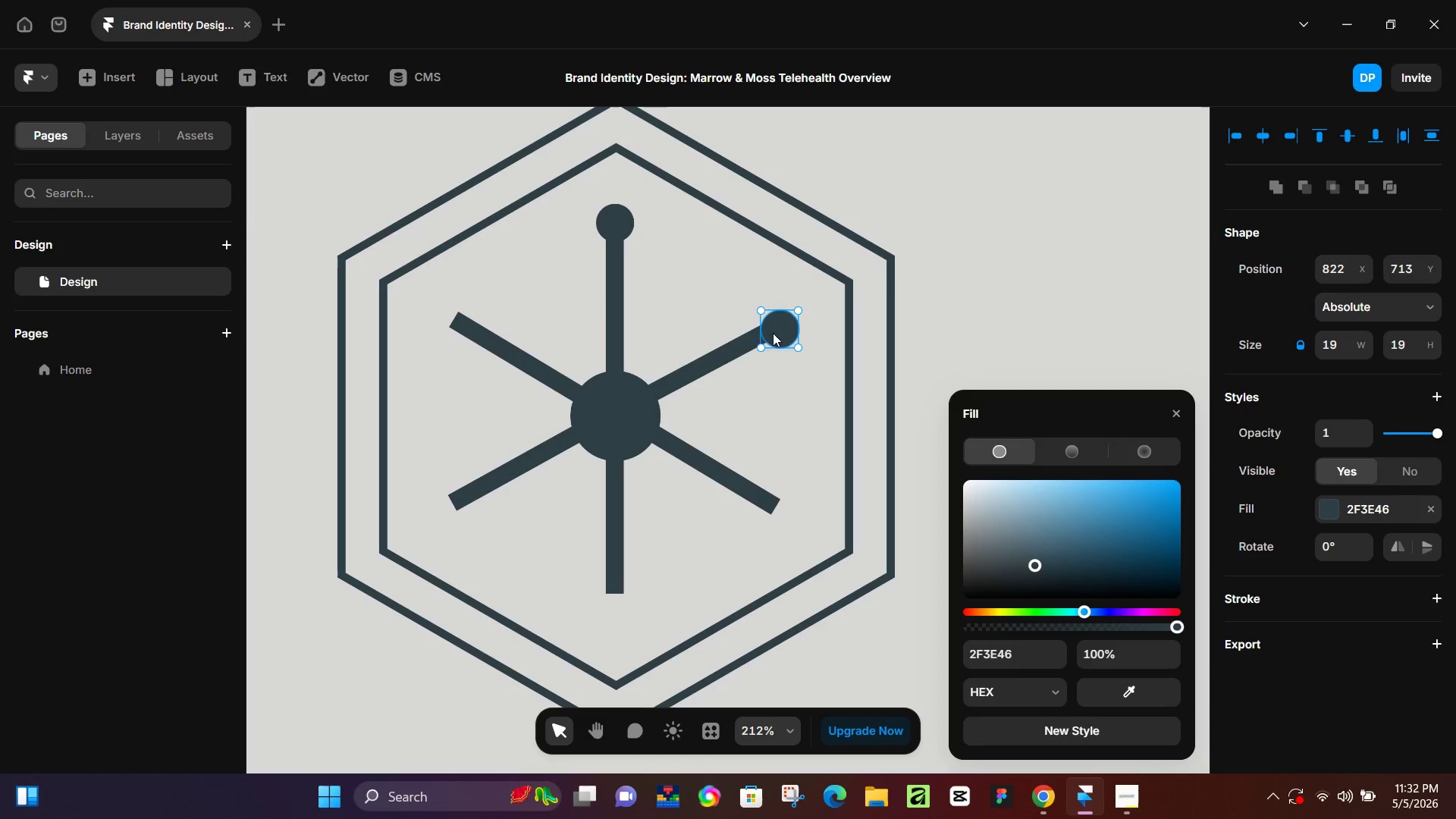 
left_click_drag(start_coordinate=[775, 334], to_coordinate=[776, 328])
 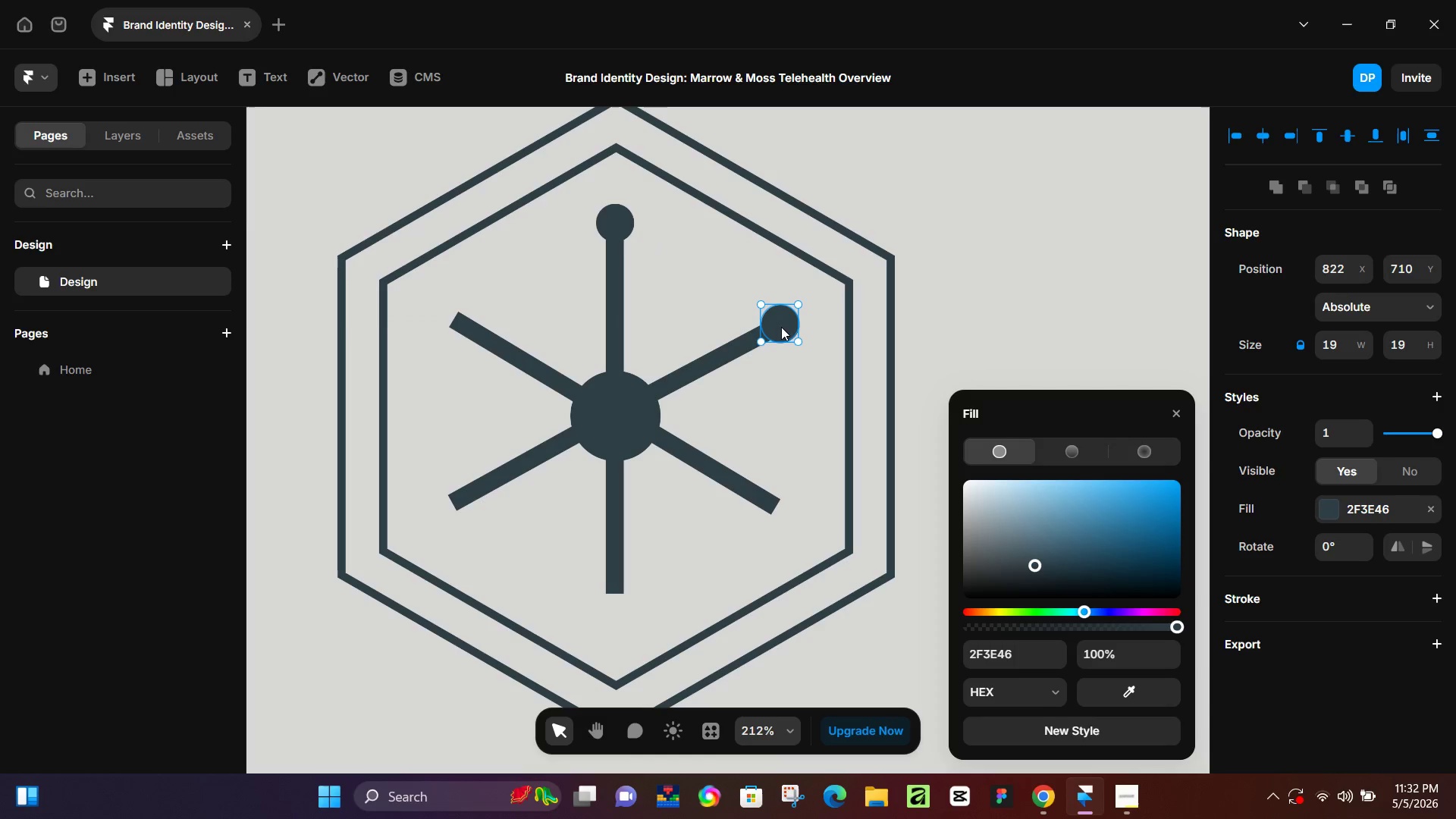 
hold_key(key=AltLeft, duration=1.47)
left_click_drag(start_coordinate=[786, 325], to_coordinate=[780, 509])
 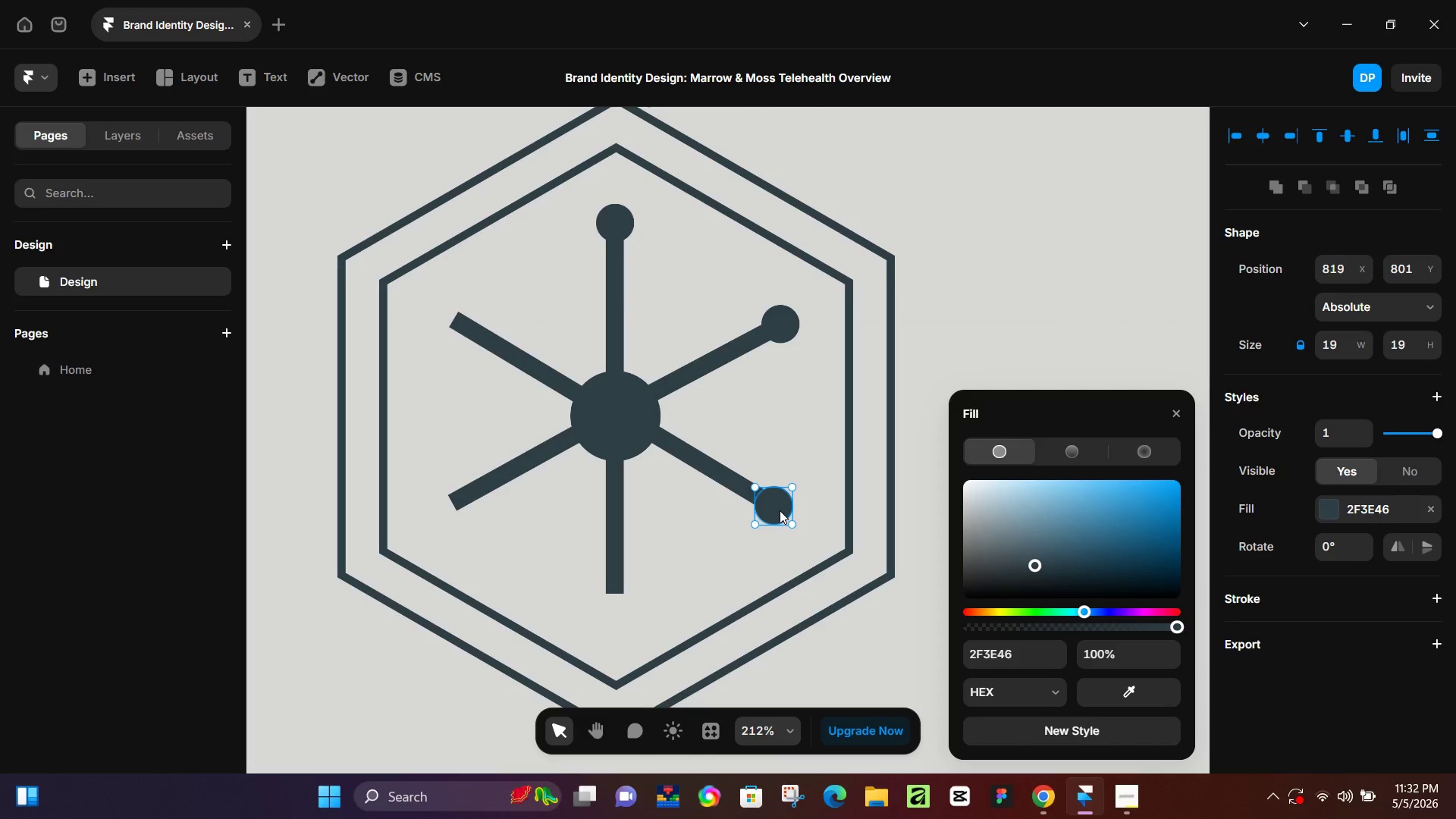 
left_click_drag(start_coordinate=[779, 510], to_coordinate=[788, 514])
 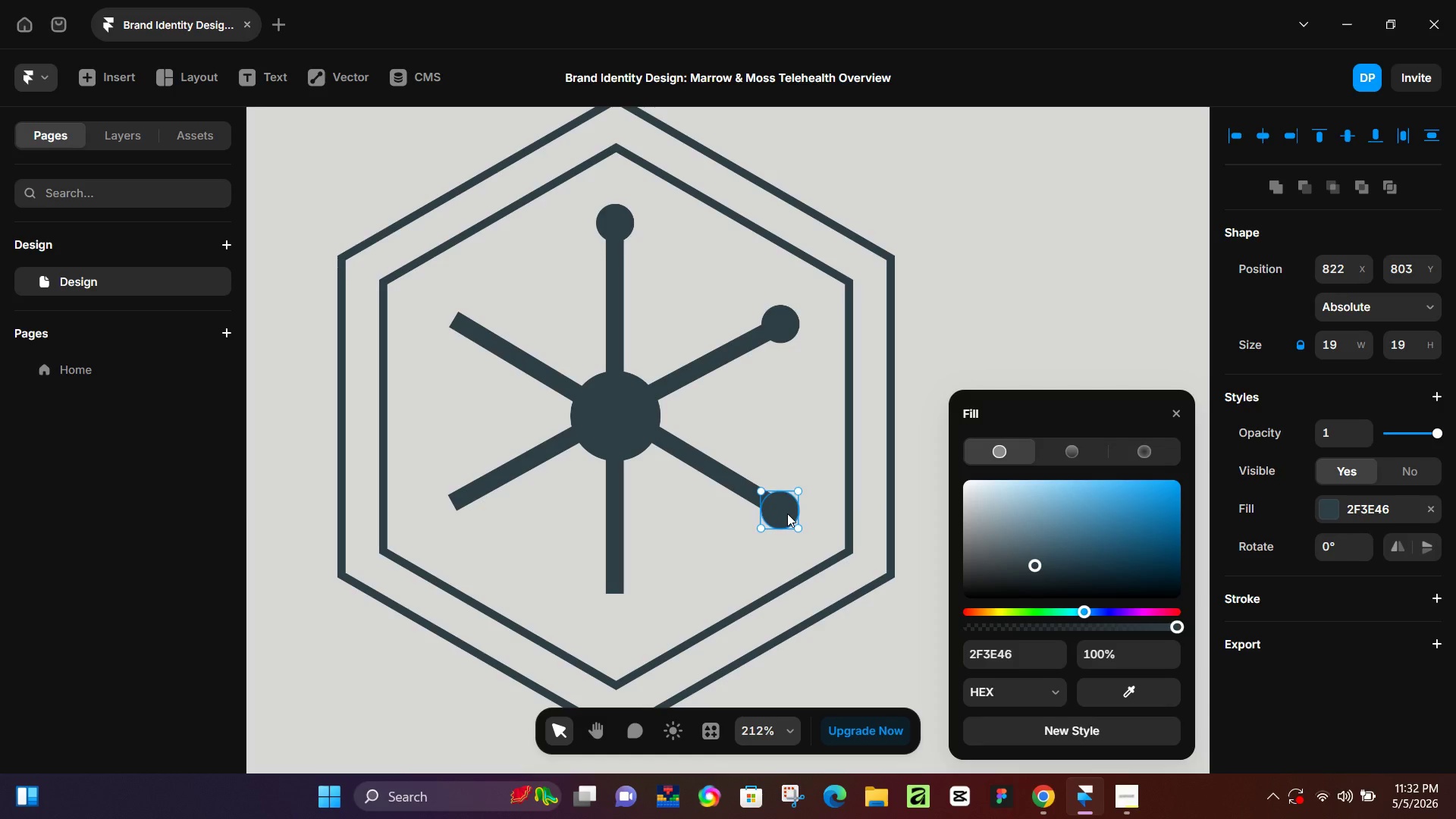 
hold_key(key=AltLeft, duration=1.53)
left_click_drag(start_coordinate=[790, 510], to_coordinate=[623, 594])
 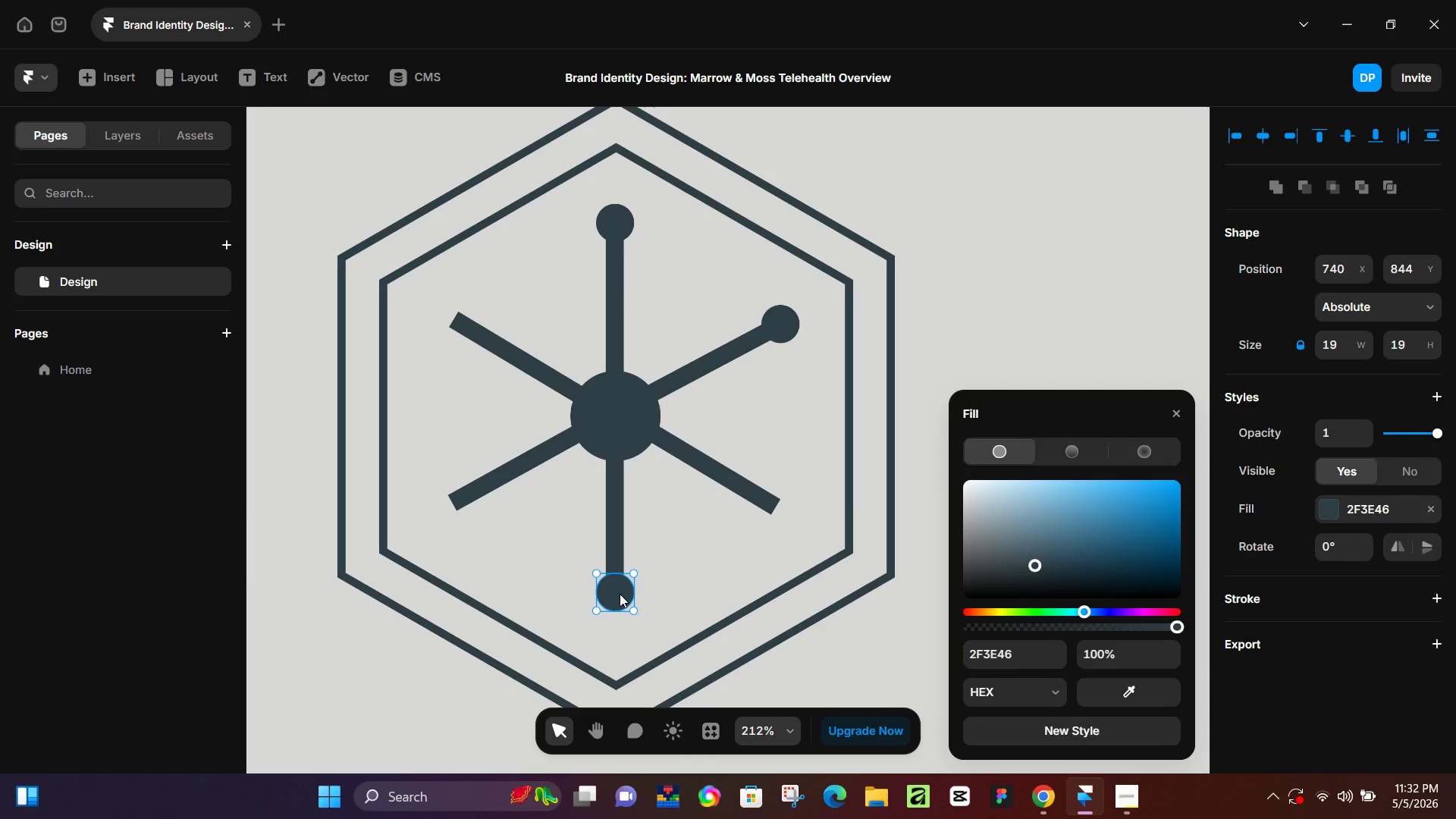 
hold_key(key=AltLeft, duration=1.5)
 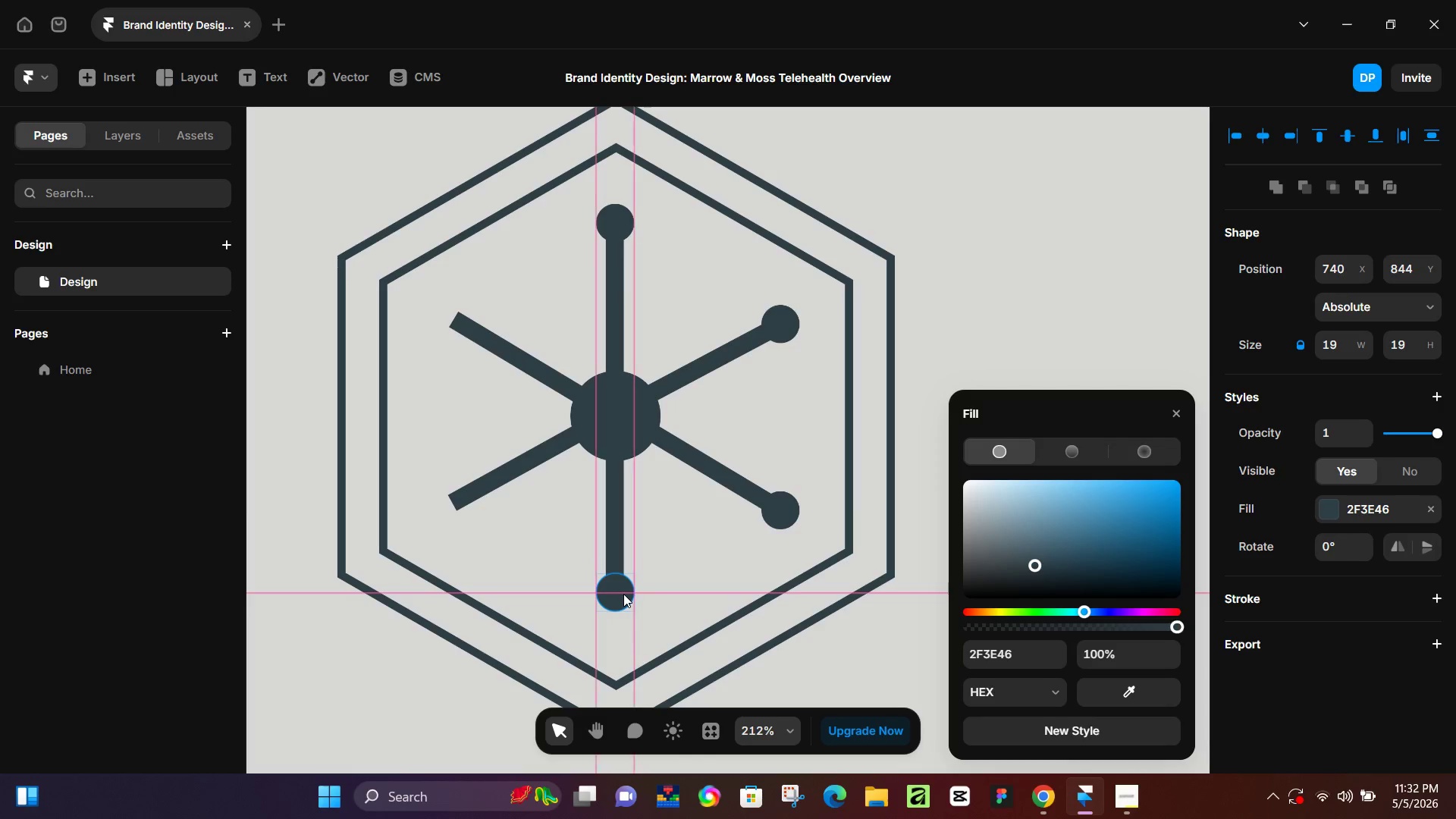 
hold_key(key=AltLeft, duration=1.5)
 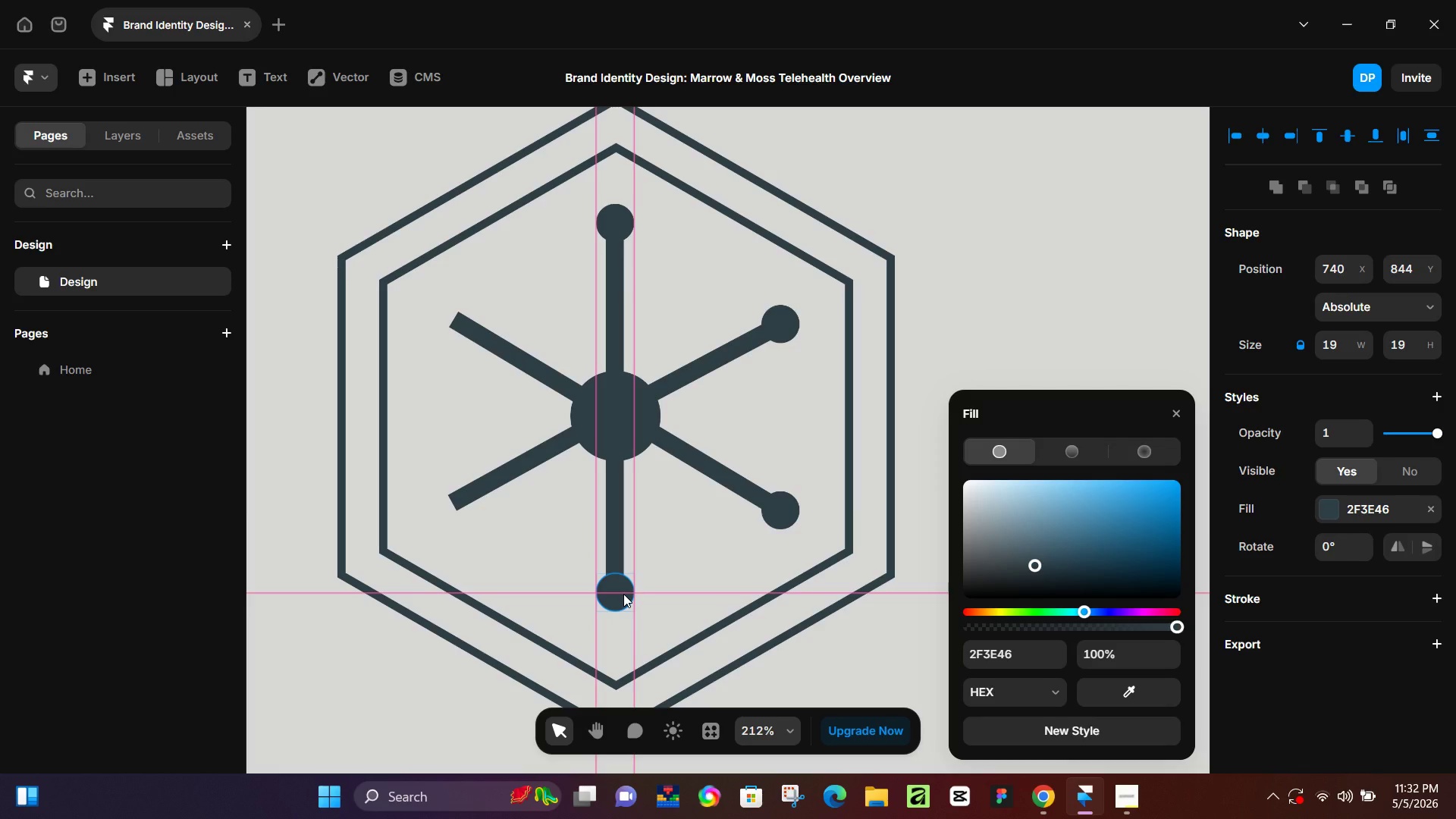 
hold_key(key=AltLeft, duration=0.72)
 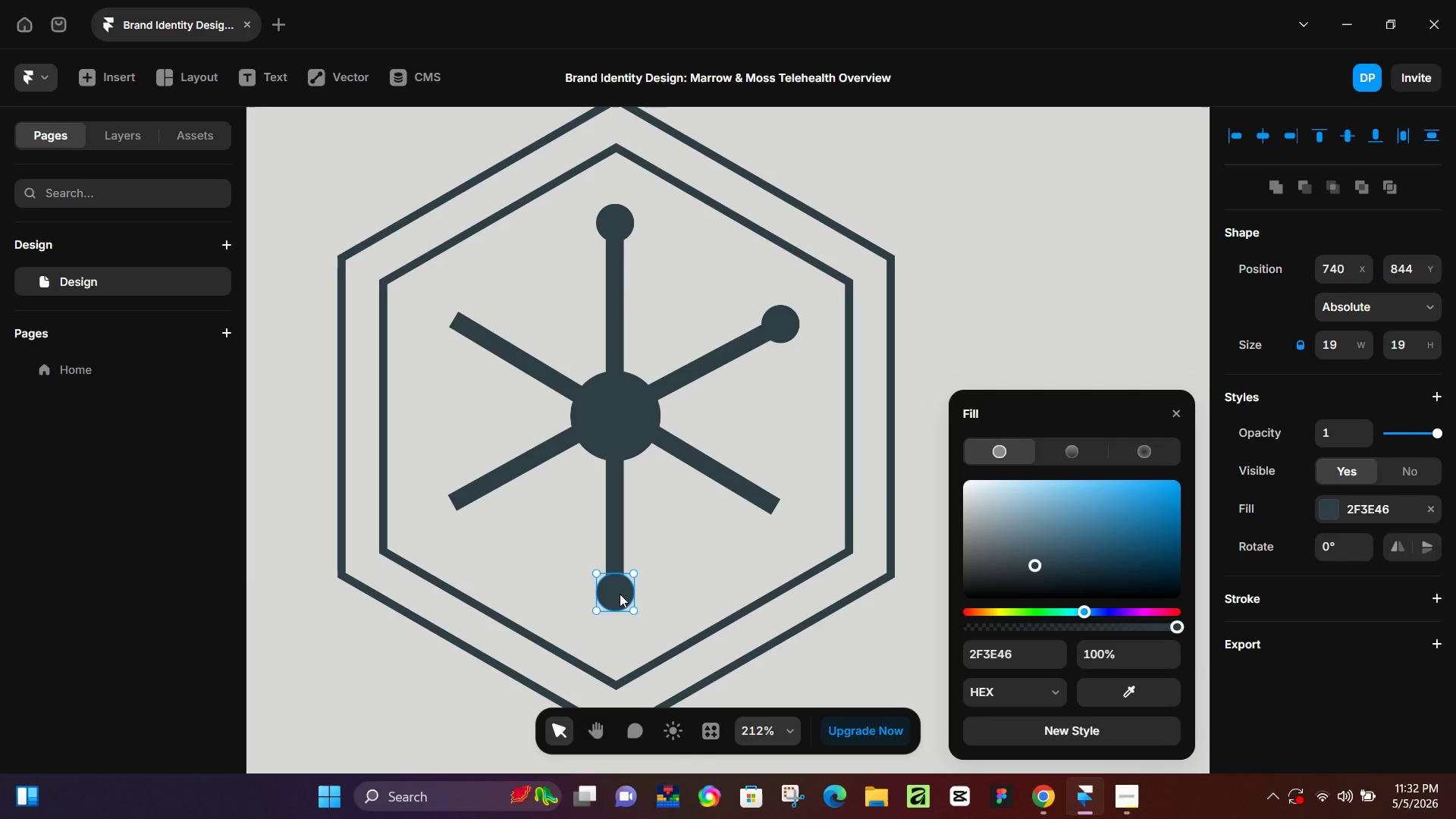 
hold_key(key=AltLeft, duration=1.52)
left_click_drag(start_coordinate=[619, 594], to_coordinate=[448, 512])
 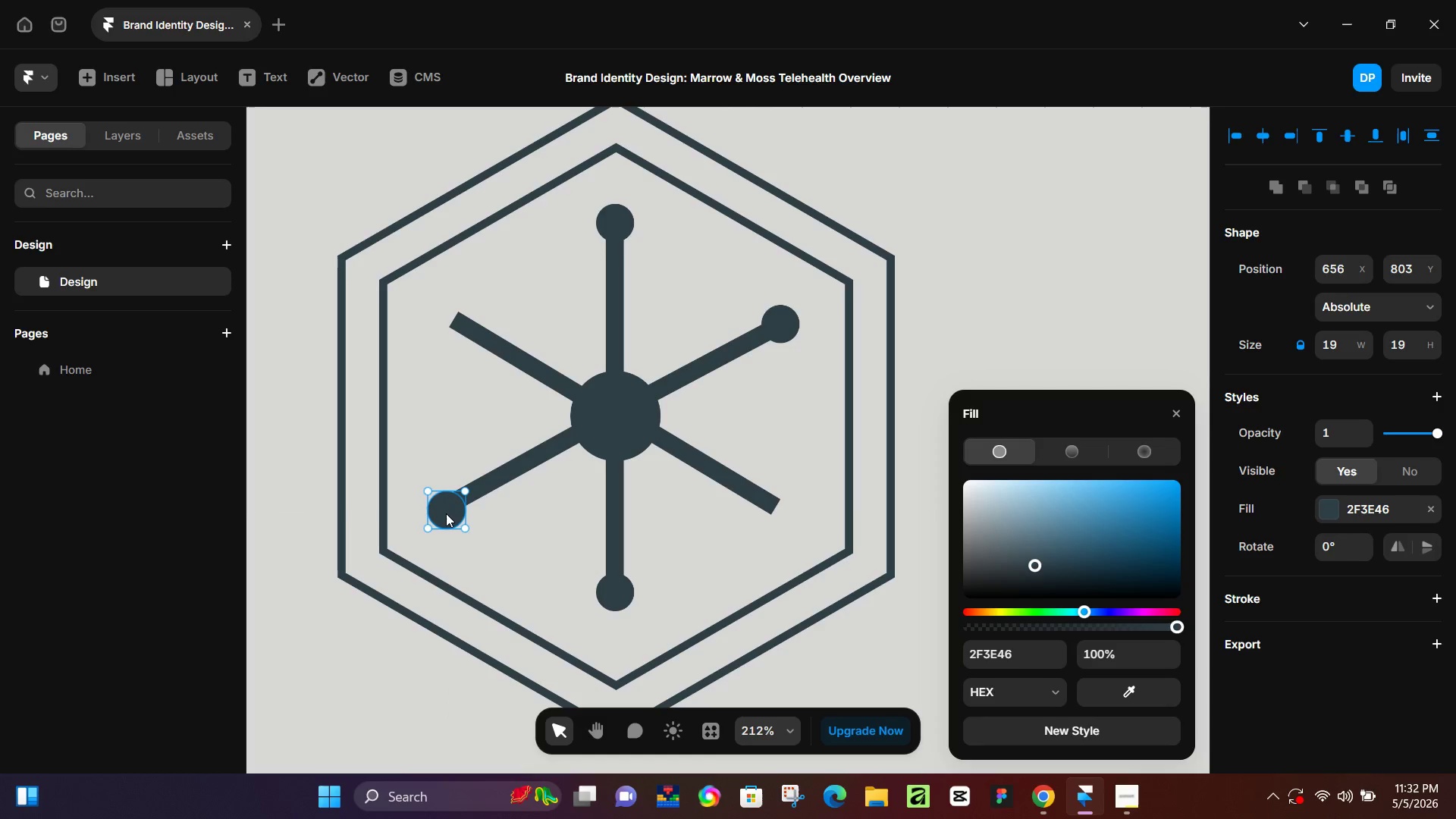 
hold_key(key=AltLeft, duration=1.5)
 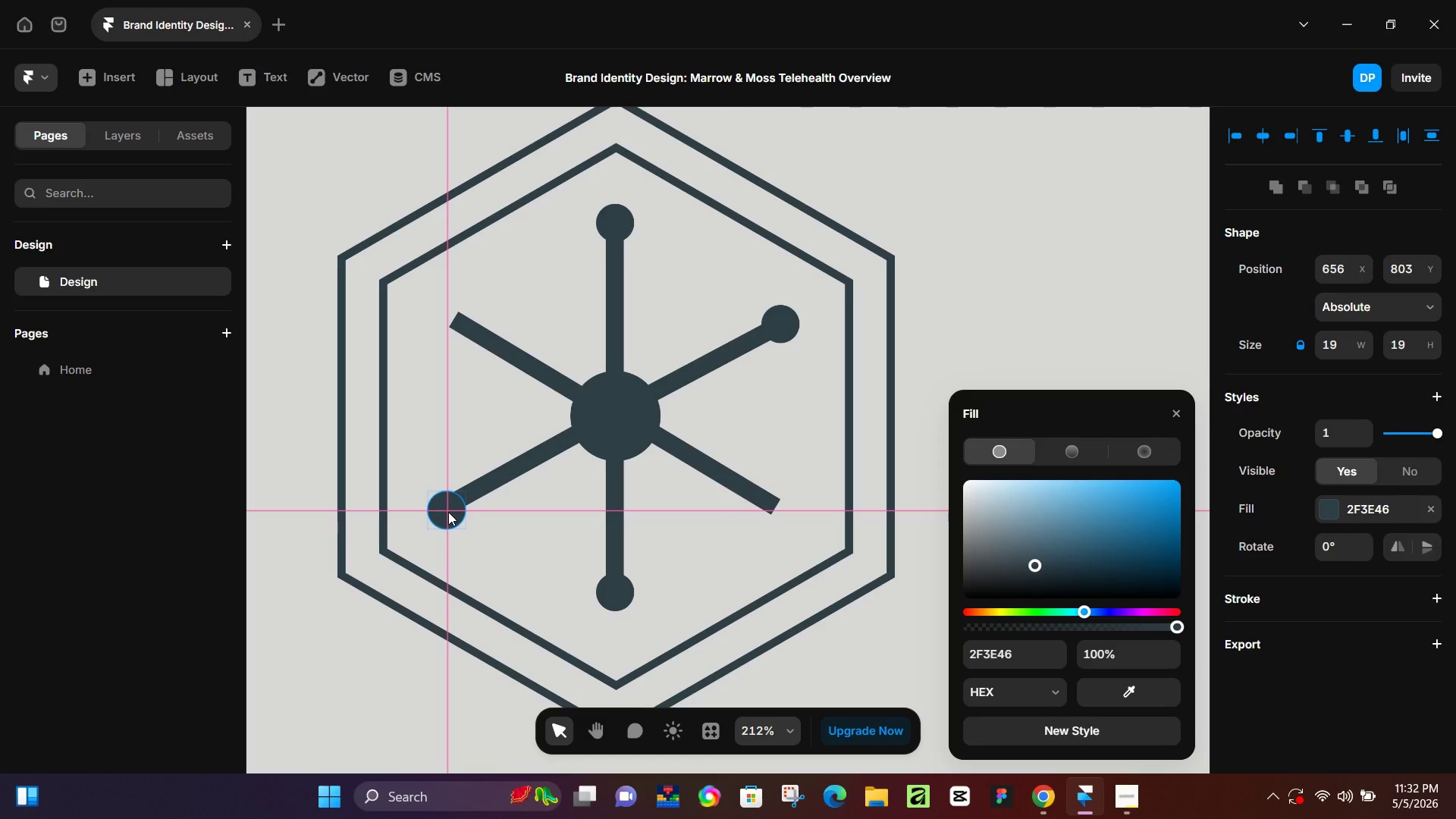 
hold_key(key=AltLeft, duration=1.0)
 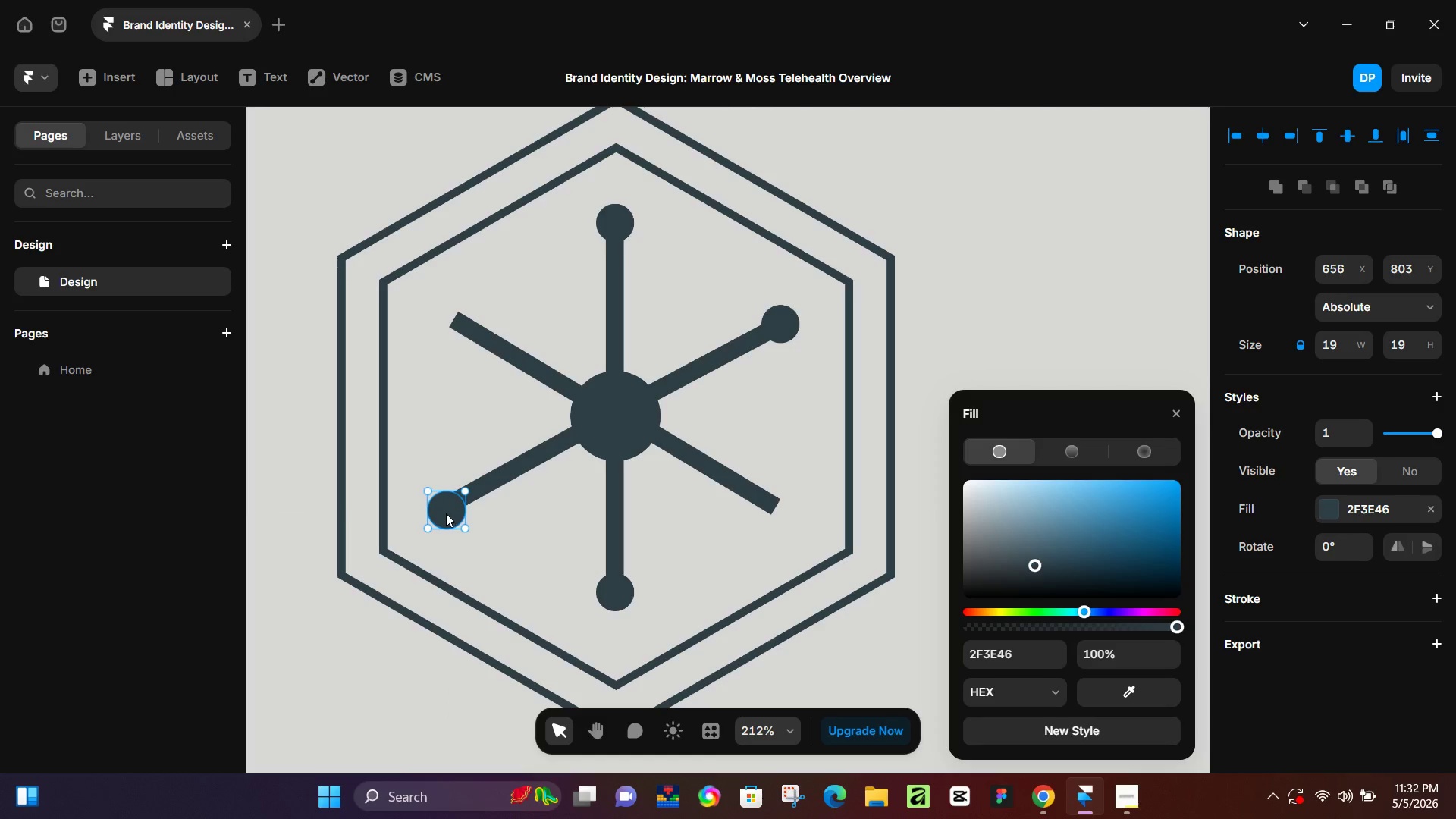 
hold_key(key=AltLeft, duration=1.52)
left_click_drag(start_coordinate=[446, 513], to_coordinate=[779, 513])
 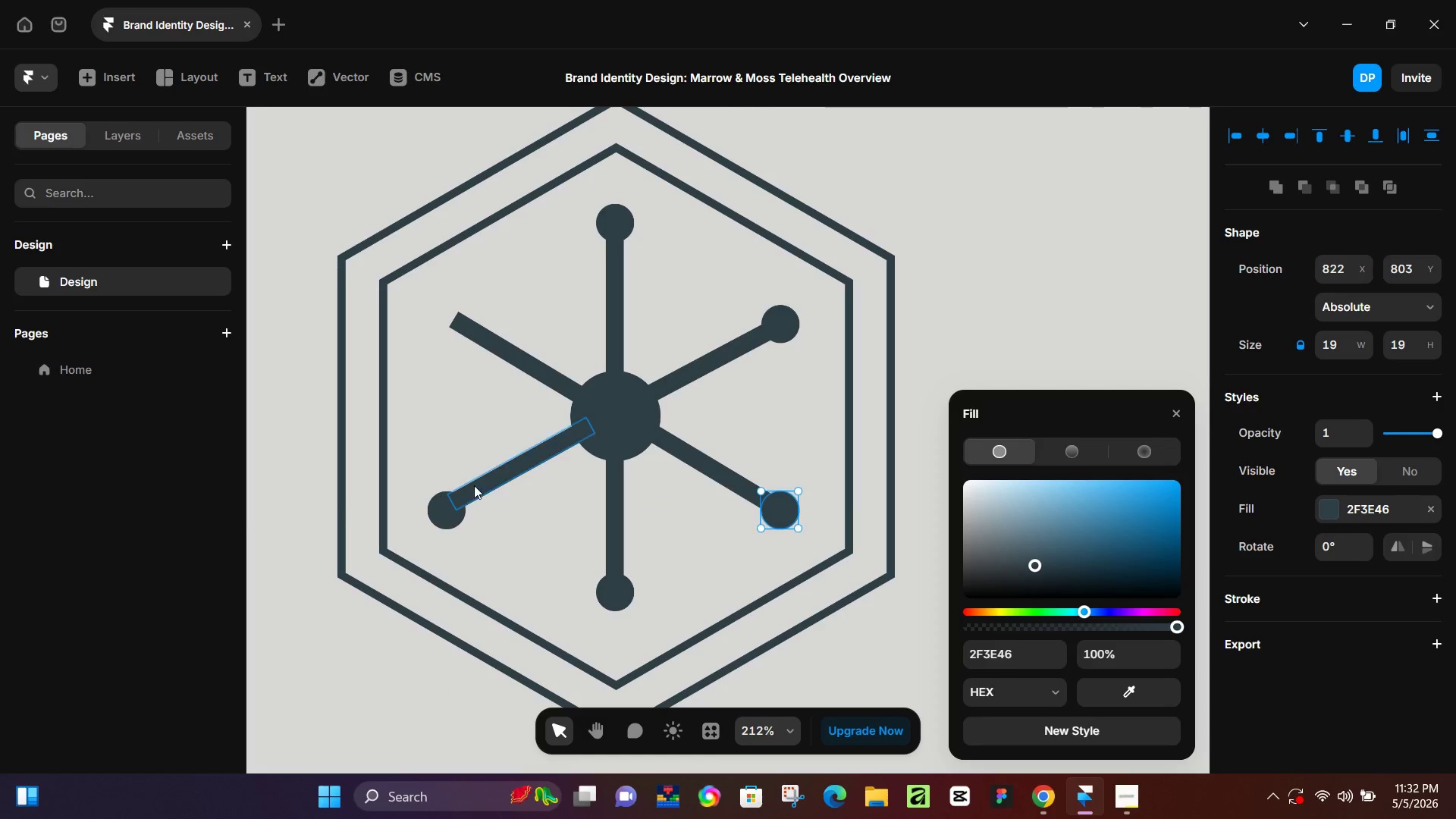 
hold_key(key=AltLeft, duration=0.84)
 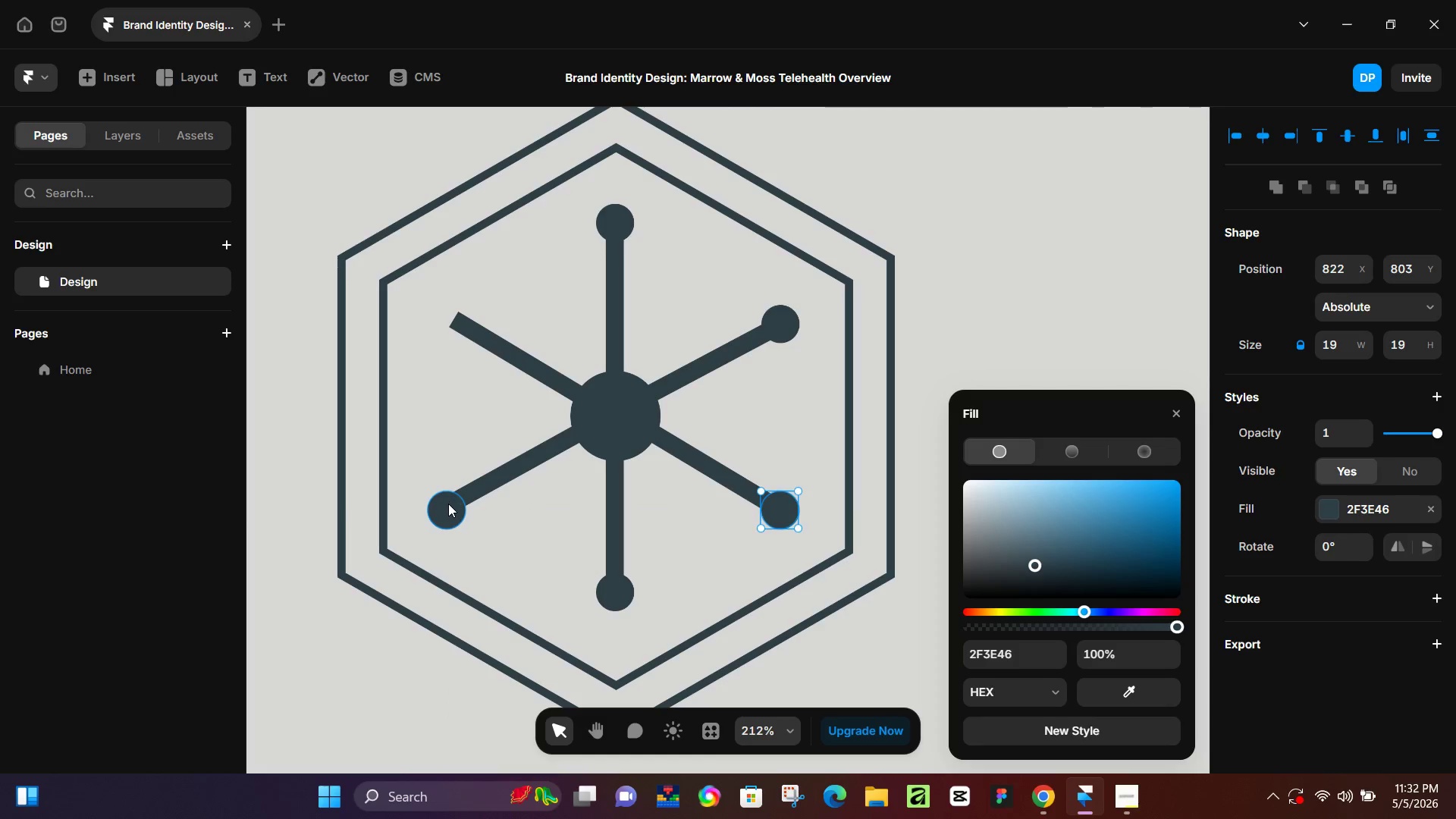 
left_click([444, 510])
 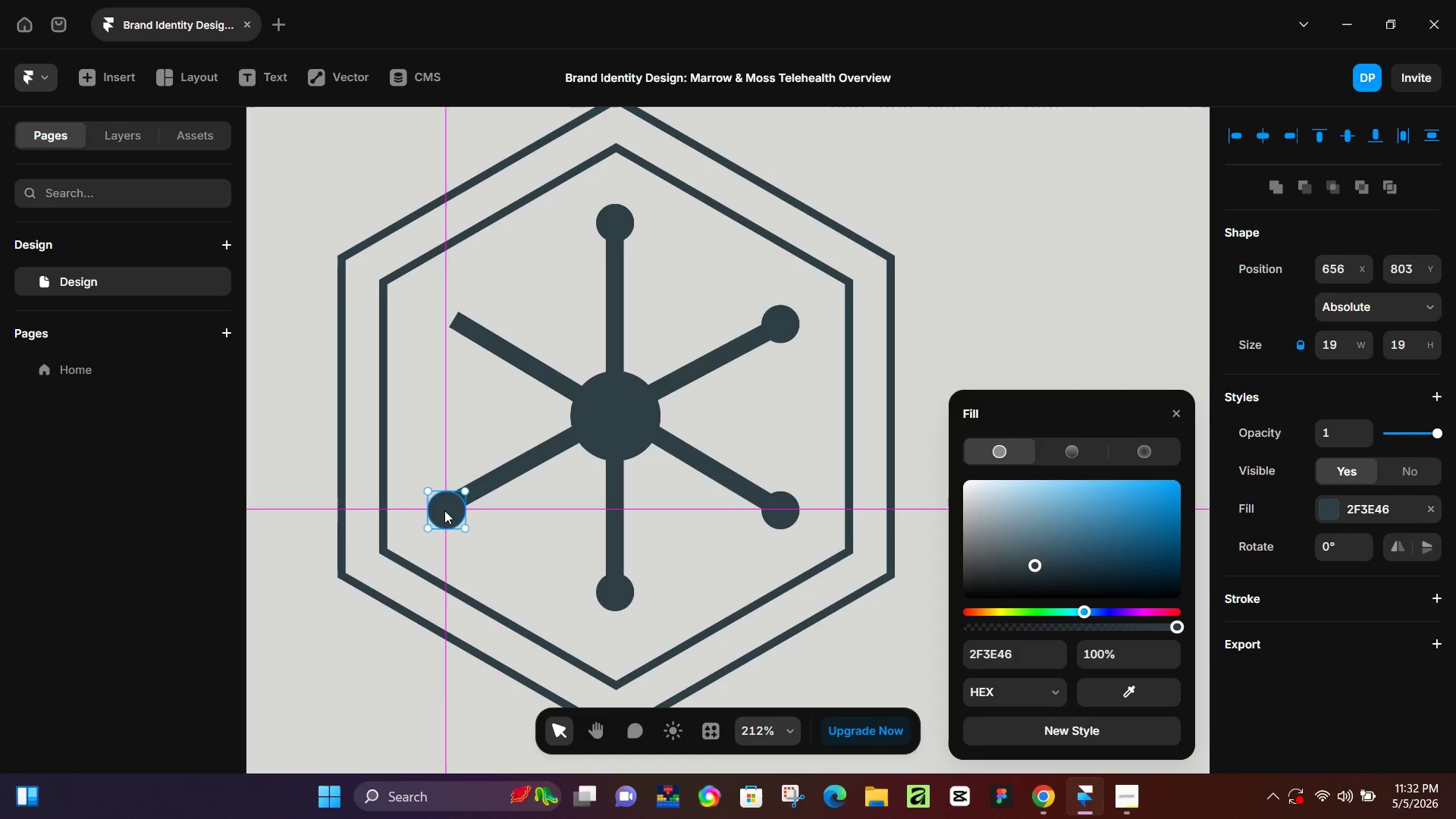 
hold_key(key=AltLeft, duration=1.5)
left_click_drag(start_coordinate=[444, 510], to_coordinate=[444, 319])
 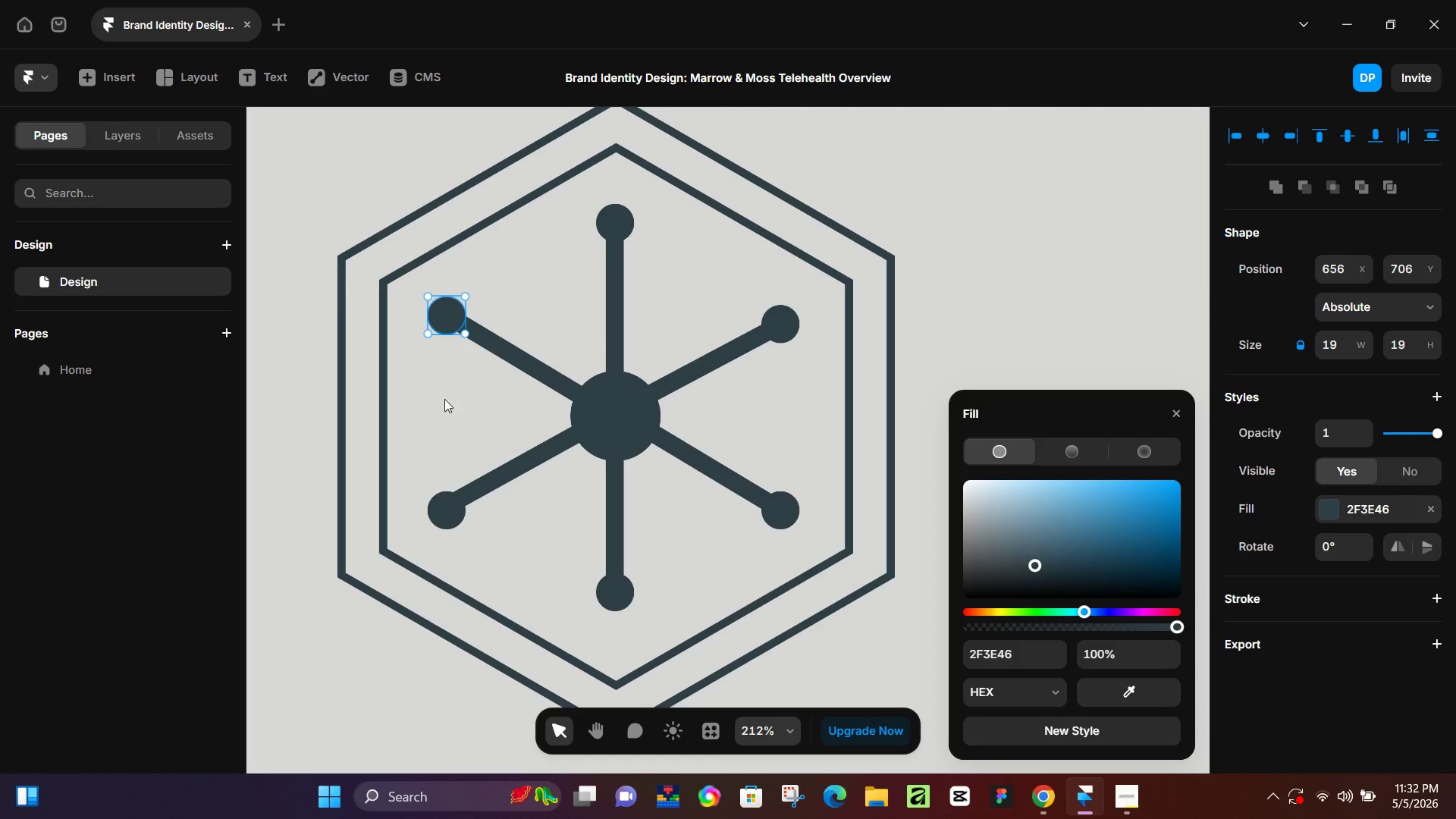 
hold_key(key=AltLeft, duration=1.5)
 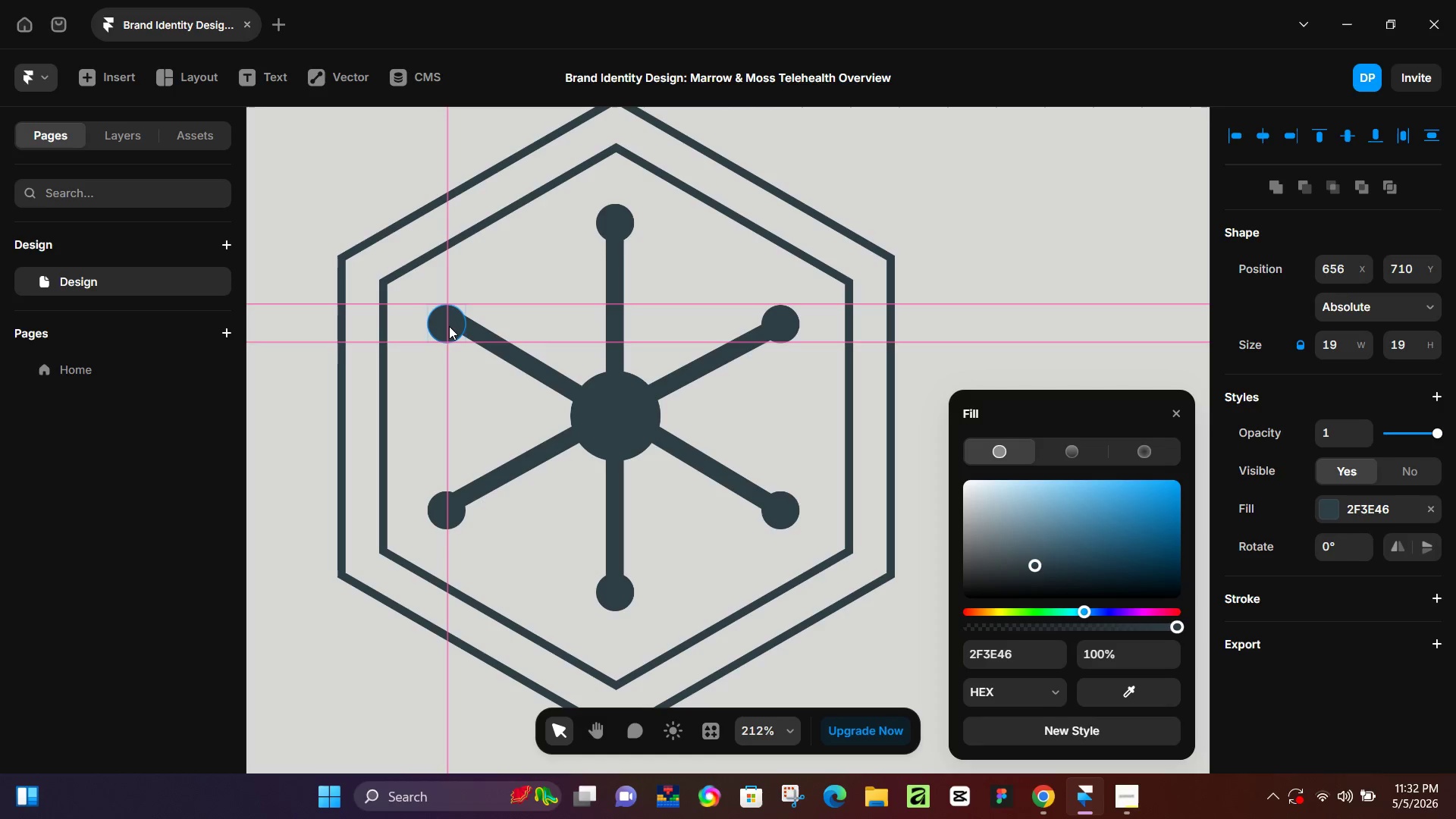 
hold_key(key=AltLeft, duration=1.5)
 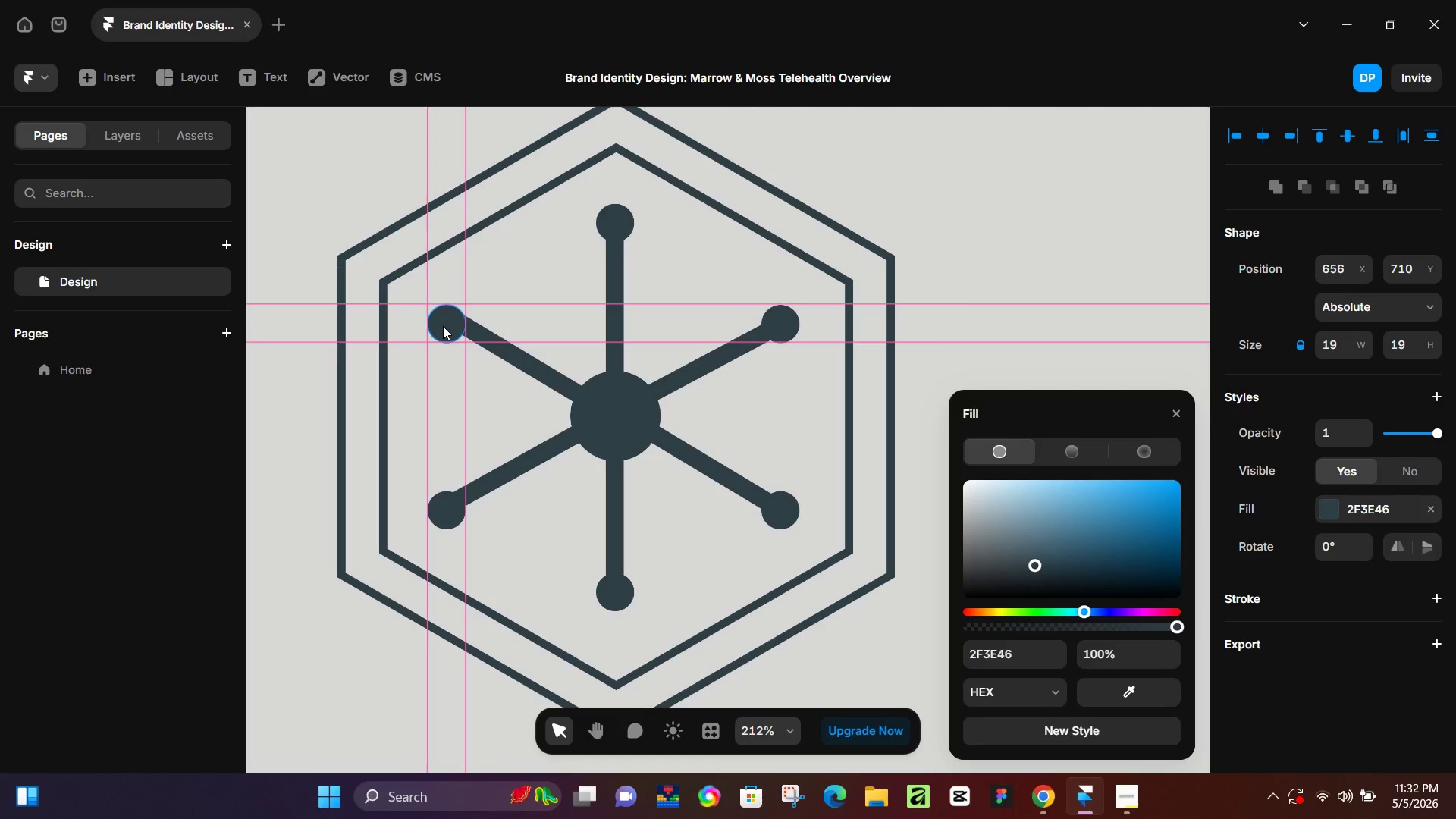 
hold_key(key=AltLeft, duration=1.5)
 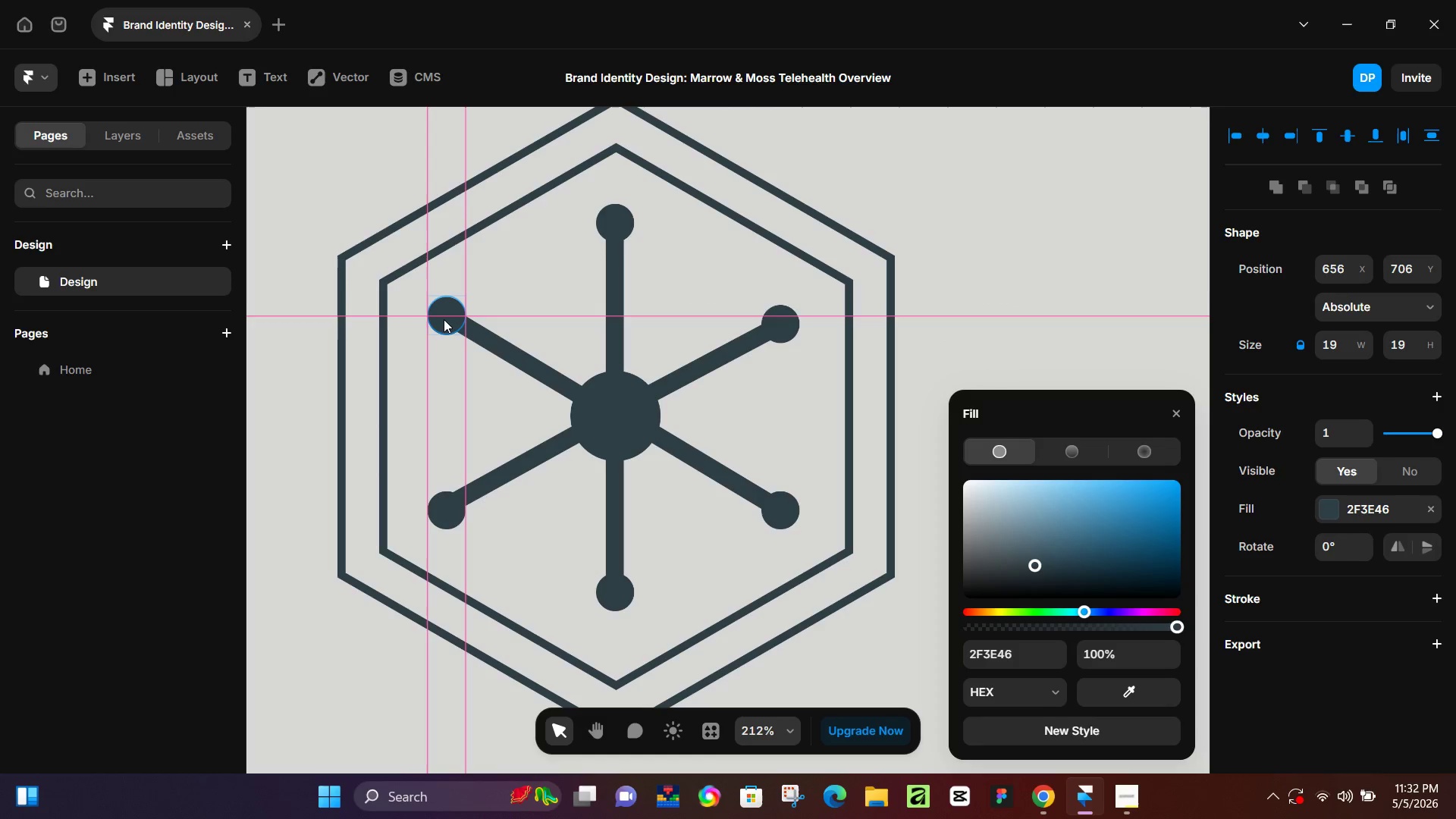 
hold_key(key=AltLeft, duration=1.5)
 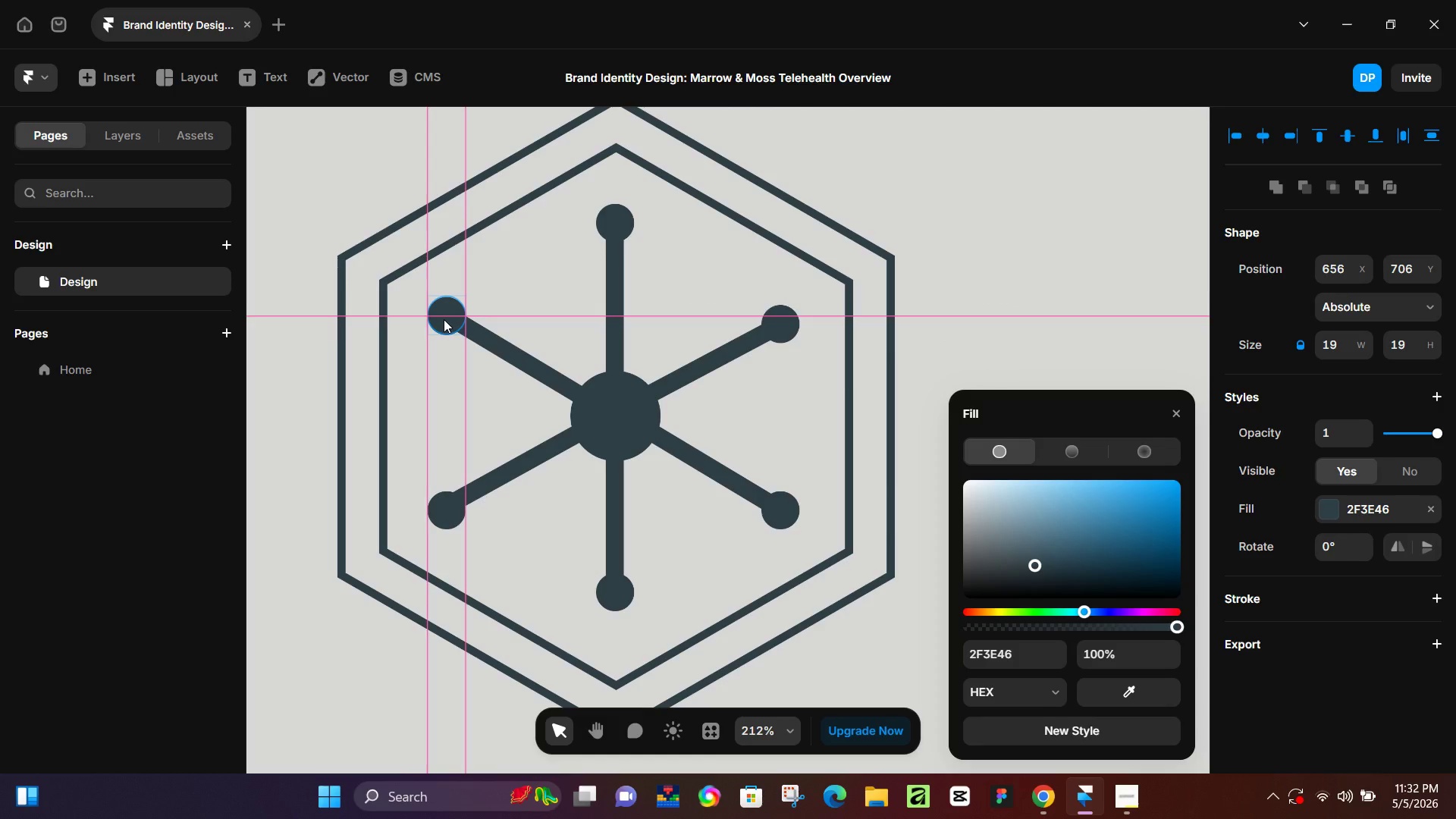 
hold_key(key=AltLeft, duration=0.92)
 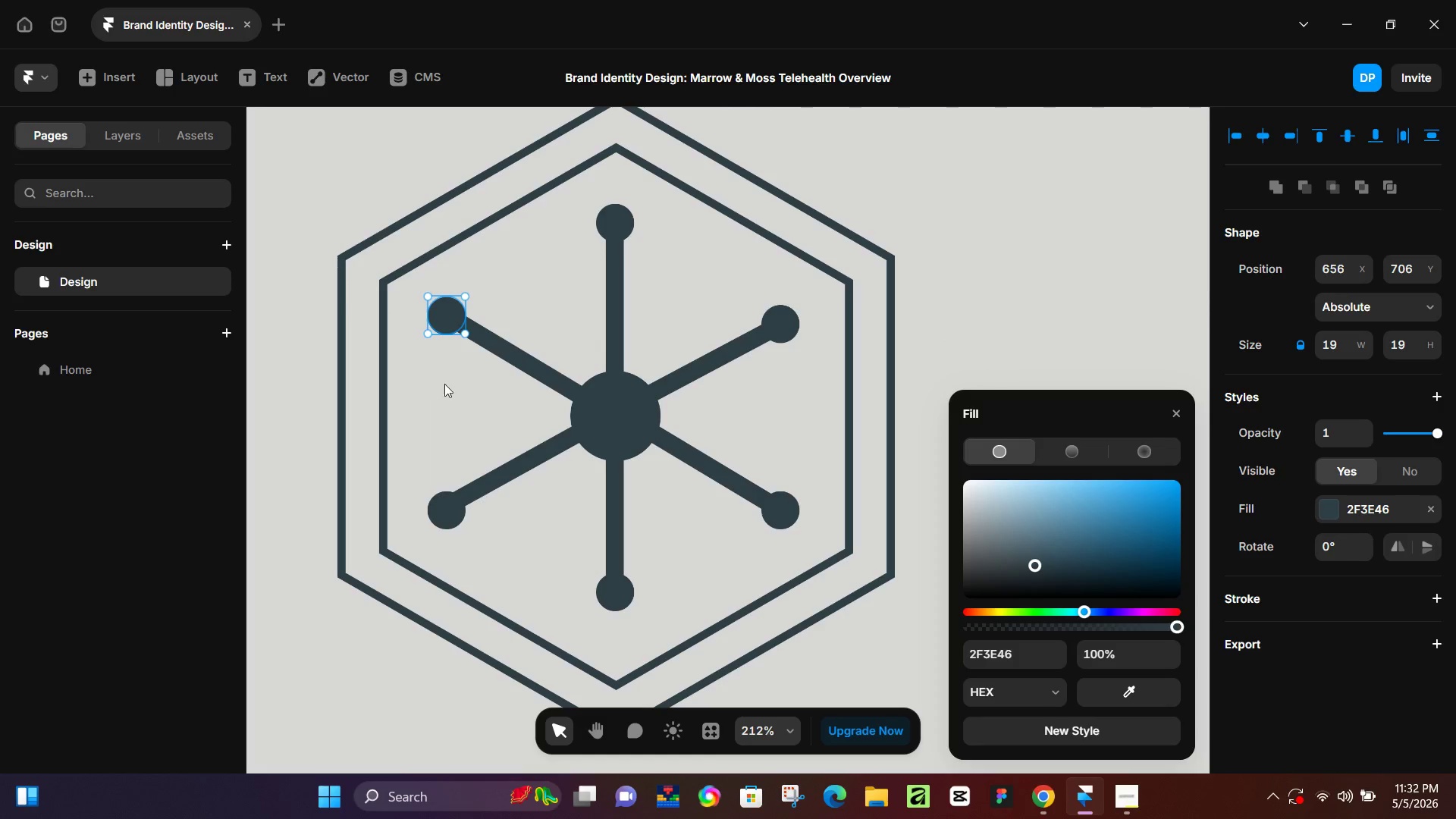 
left_click([447, 401])
 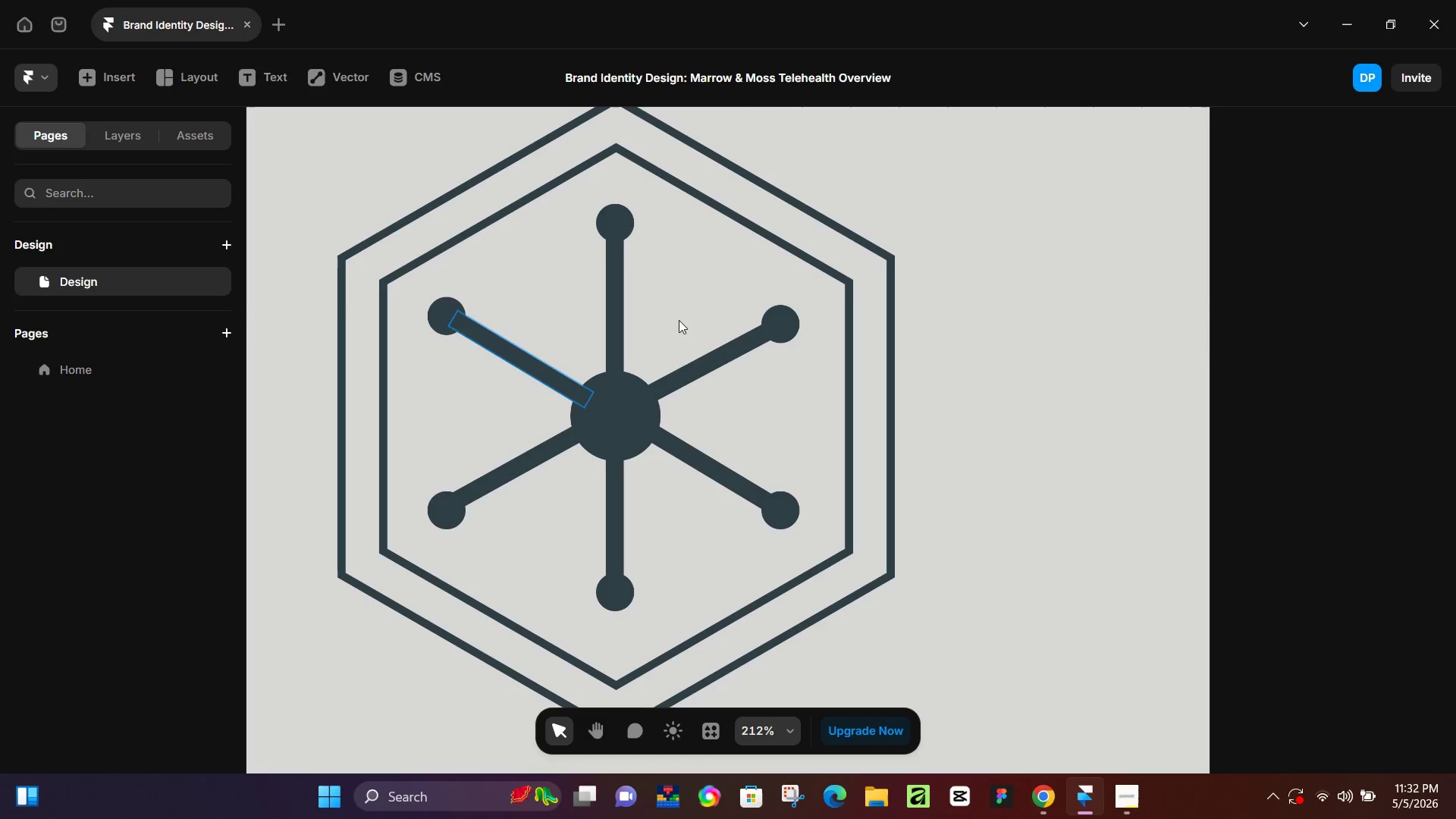 
scroll: coordinate [814, 262], scroll_direction: down, amount: 2.0
 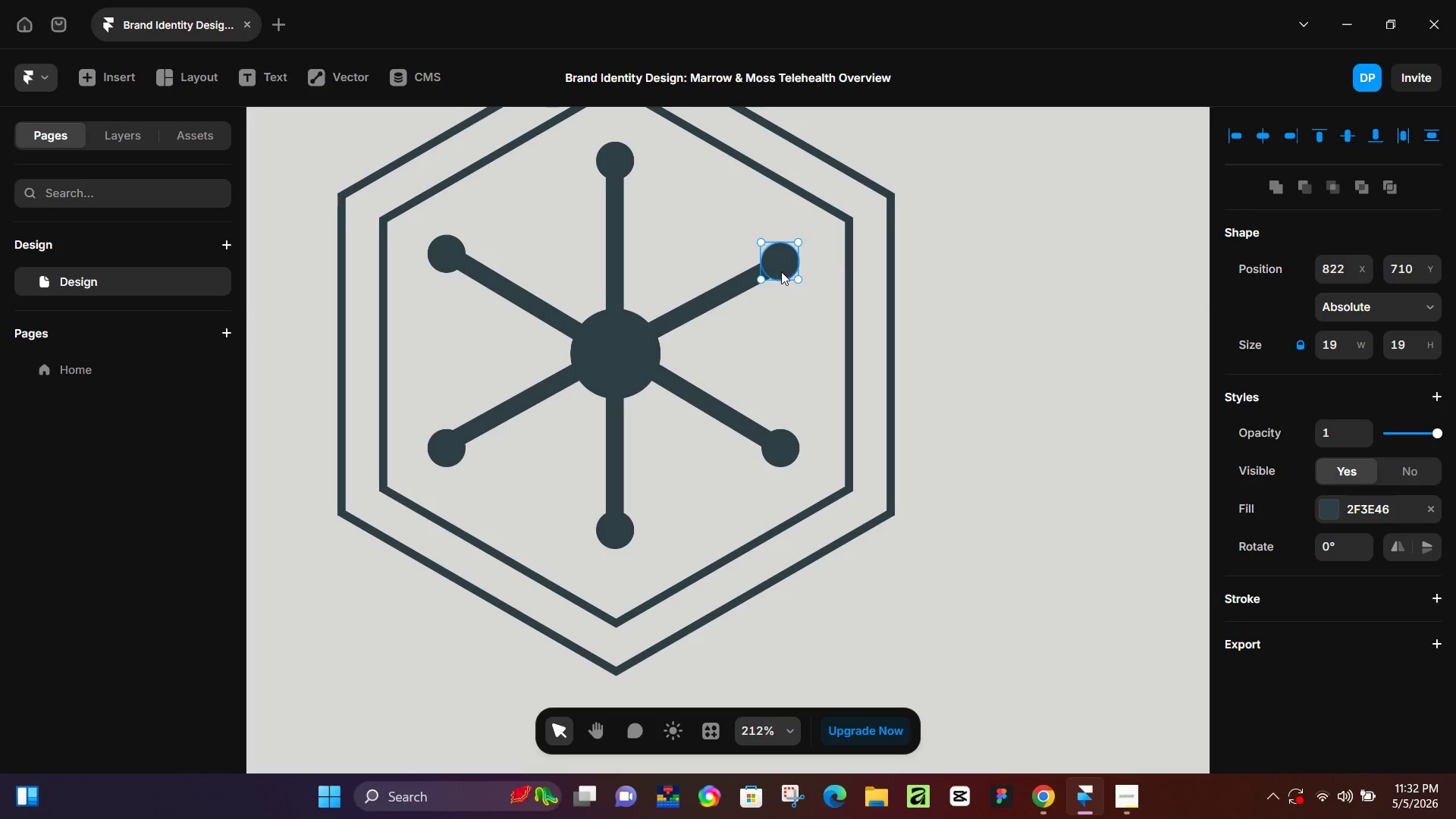 
left_click_drag(start_coordinate=[784, 268], to_coordinate=[795, 265])
 